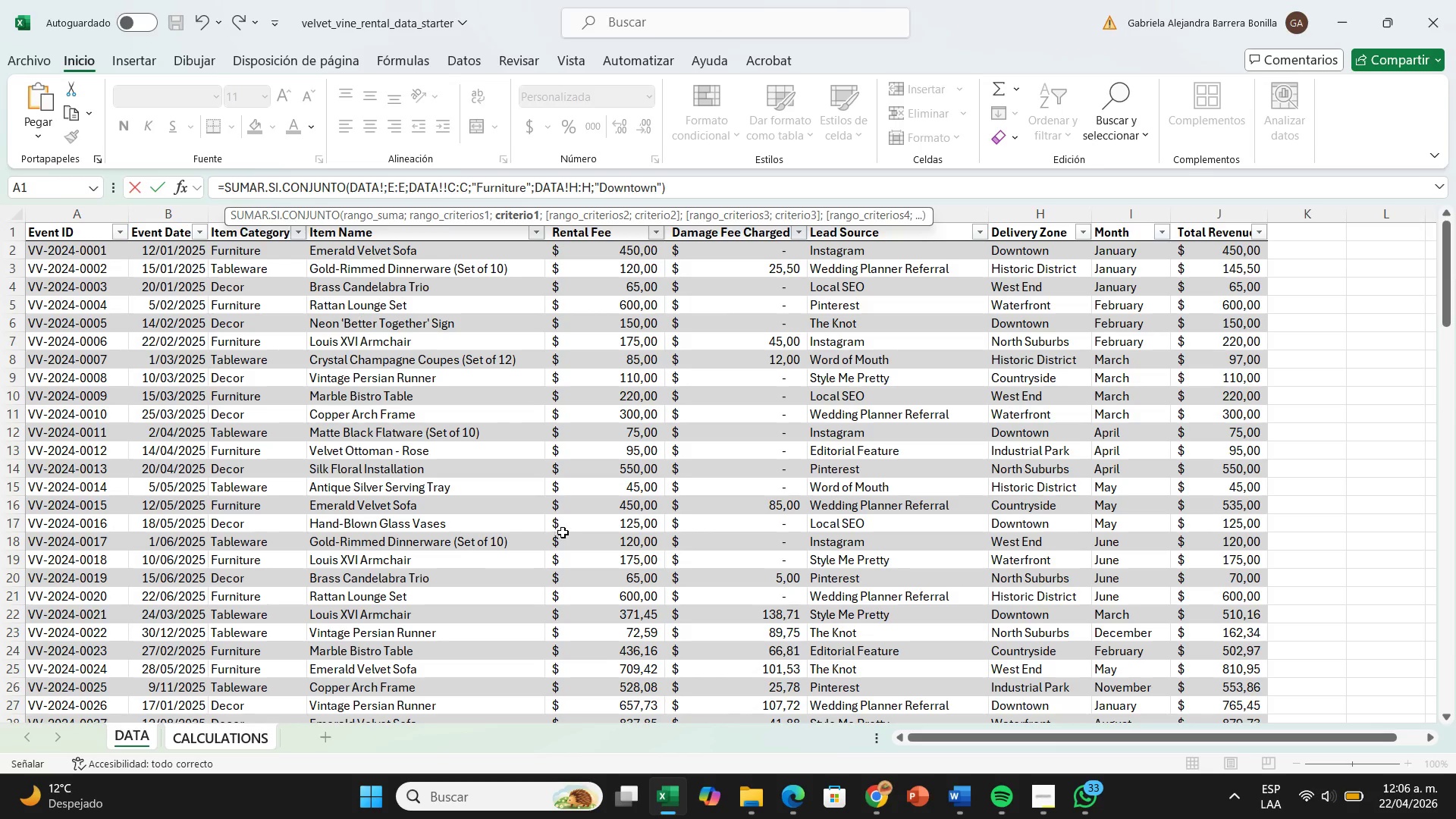 
key(Backspace)
 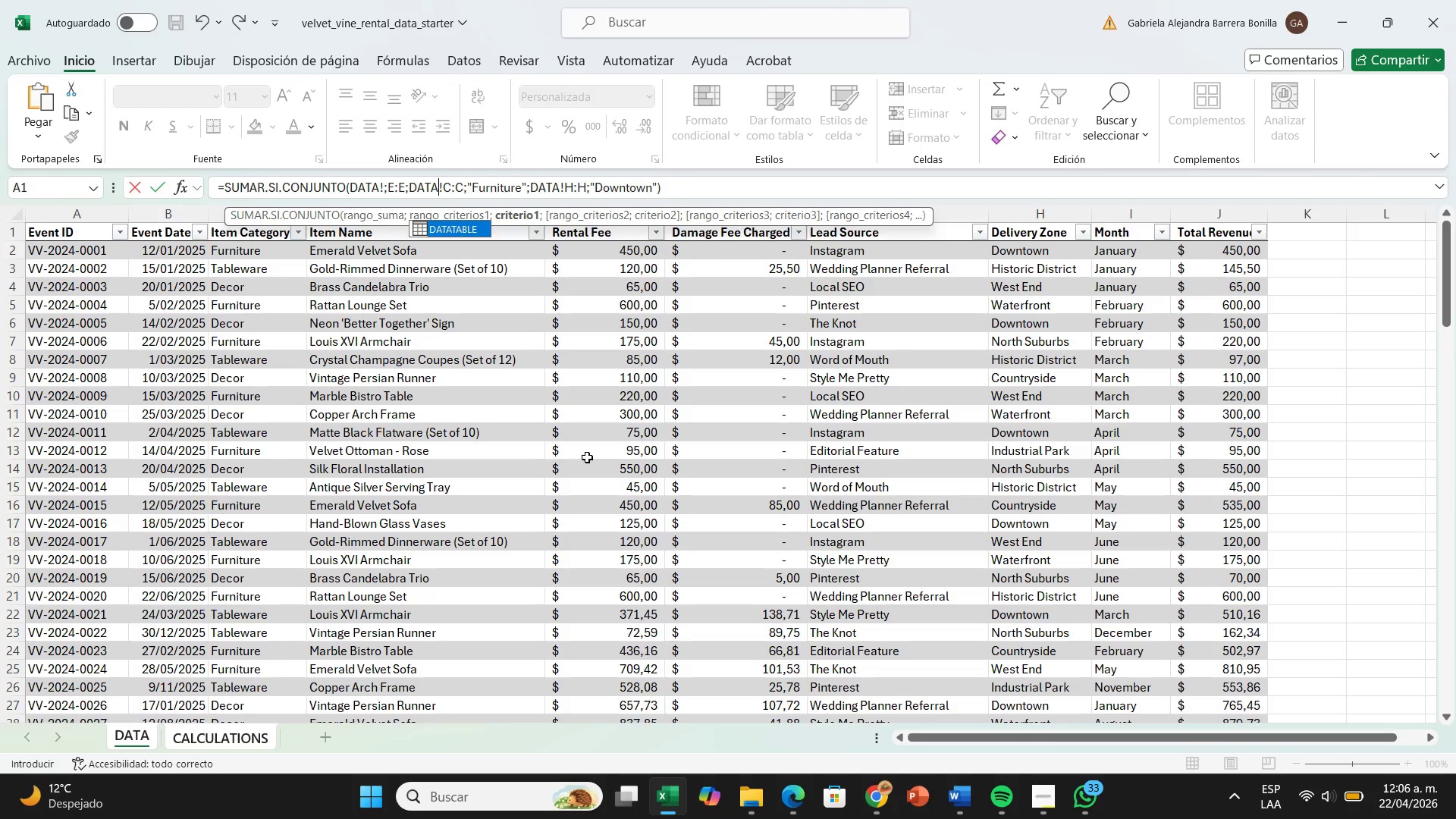 
key(Enter)
 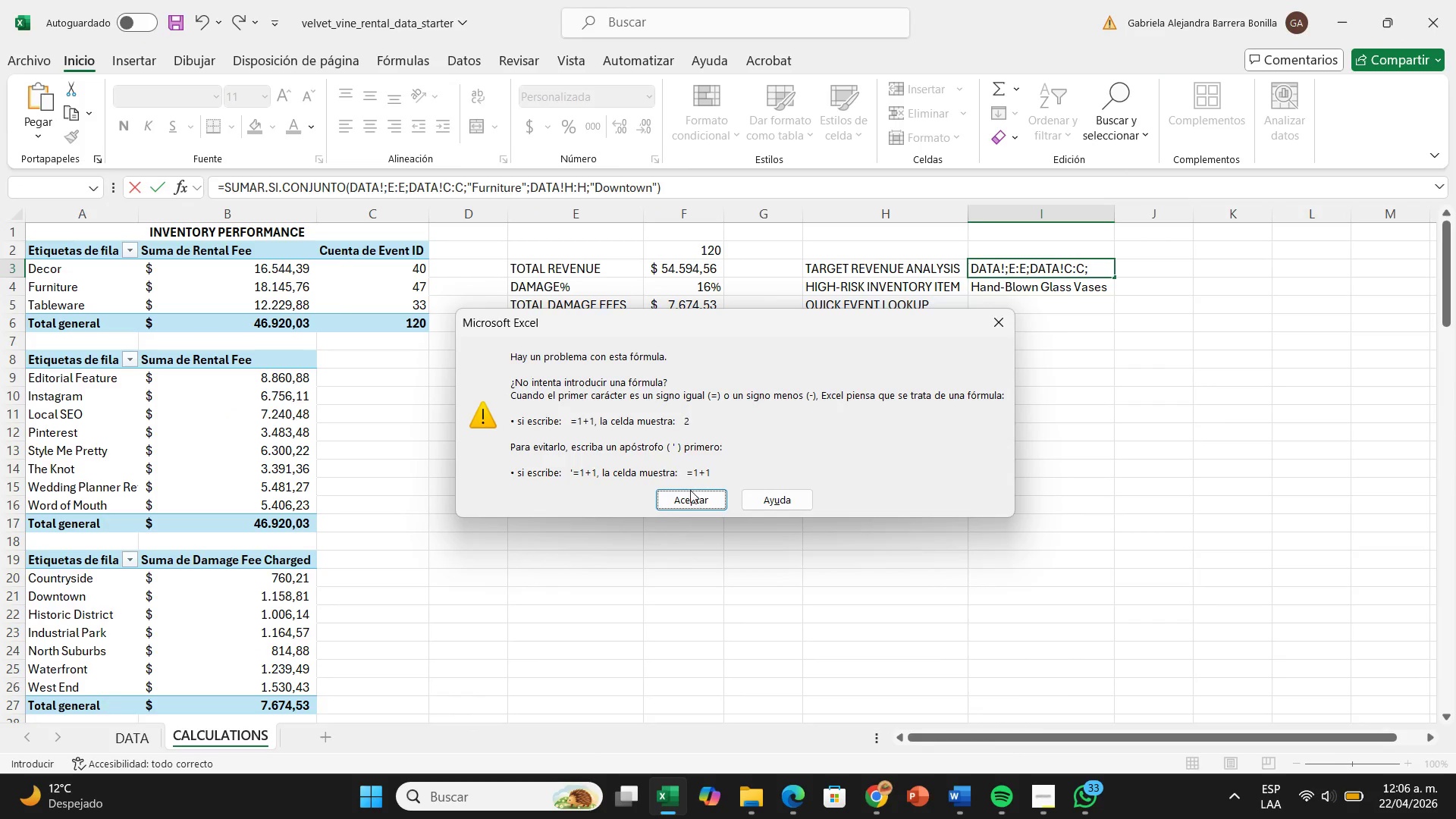 
left_click([692, 495])
 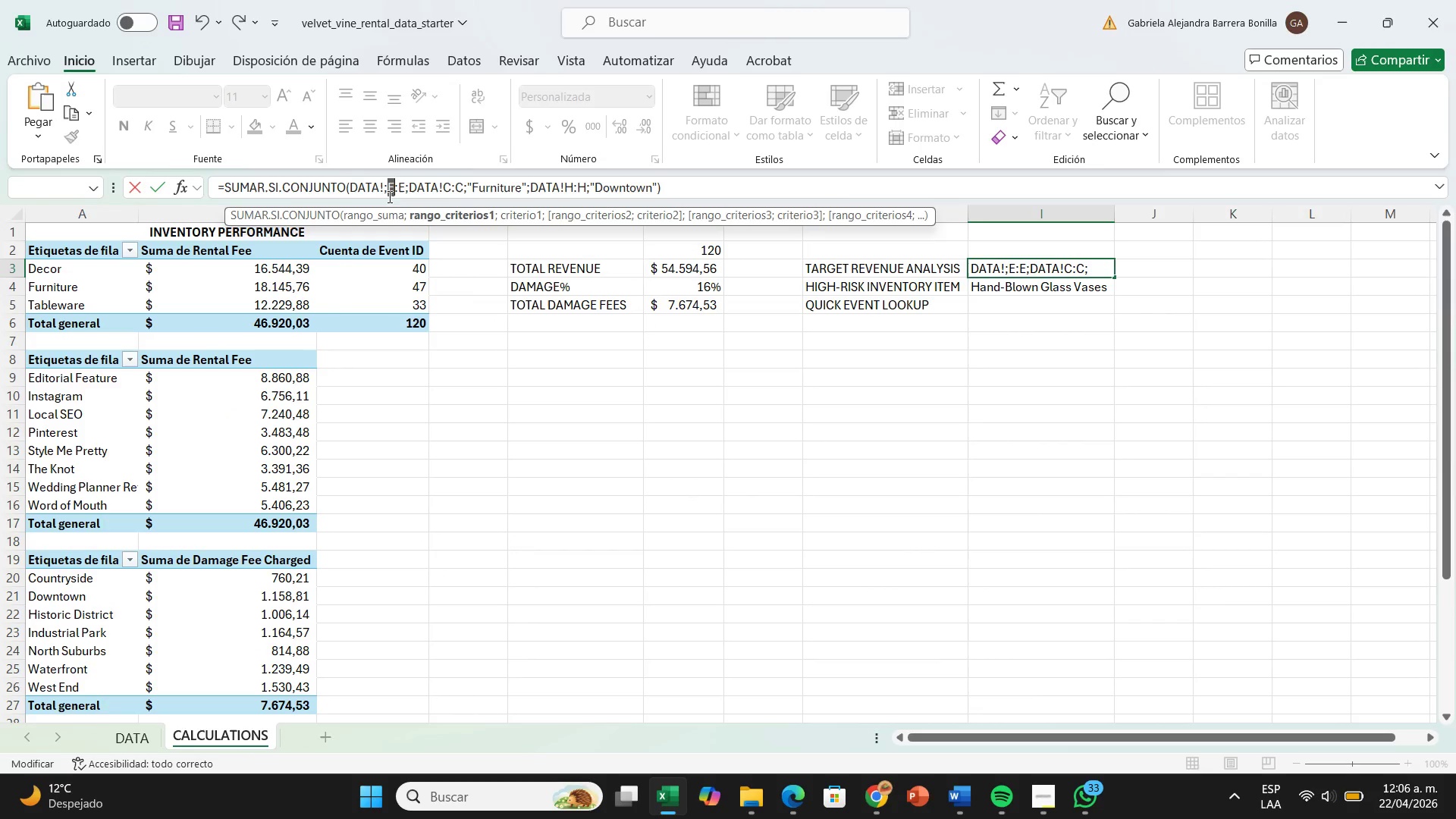 
wait(5.59)
 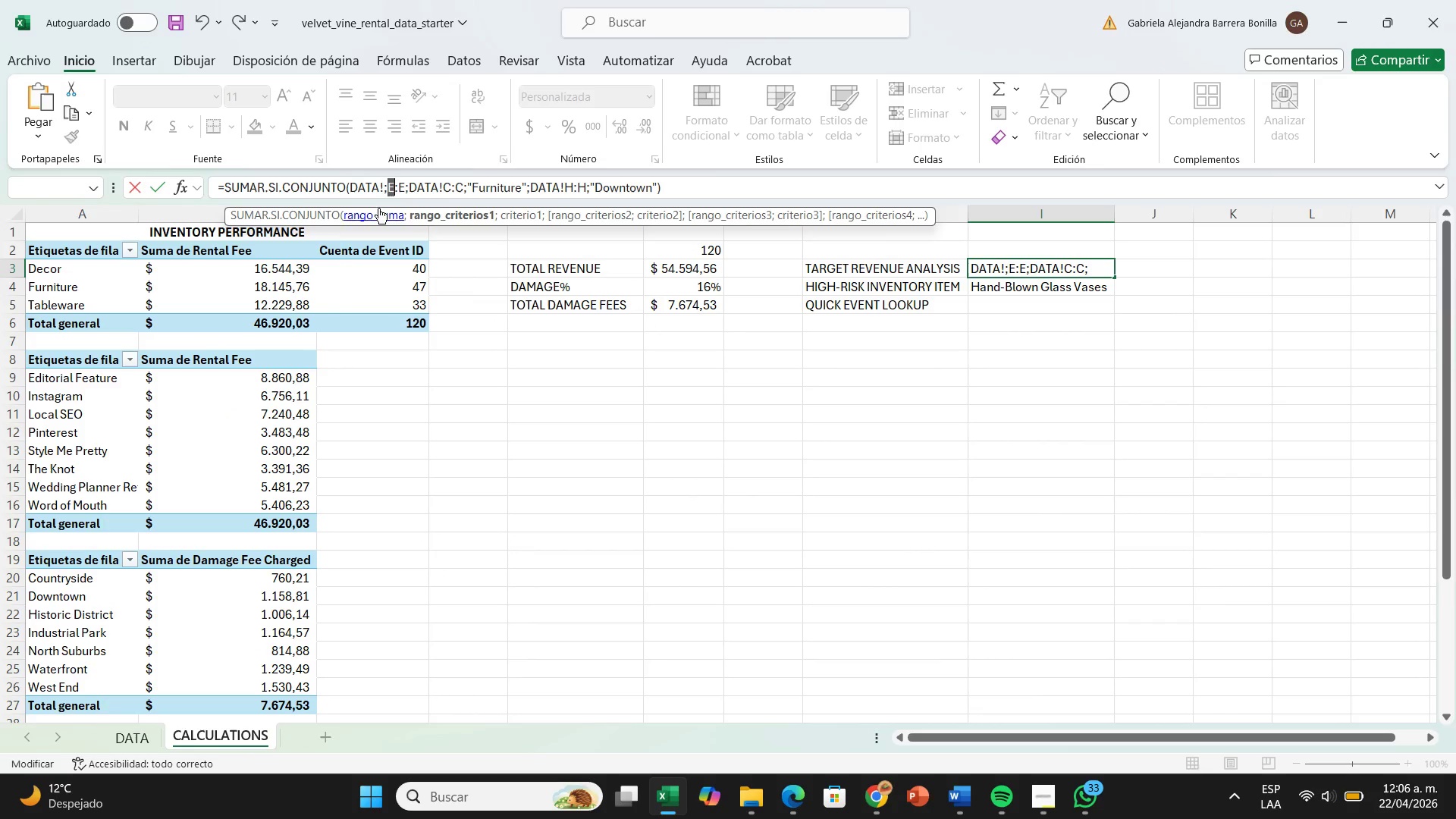 
left_click([388, 193])
 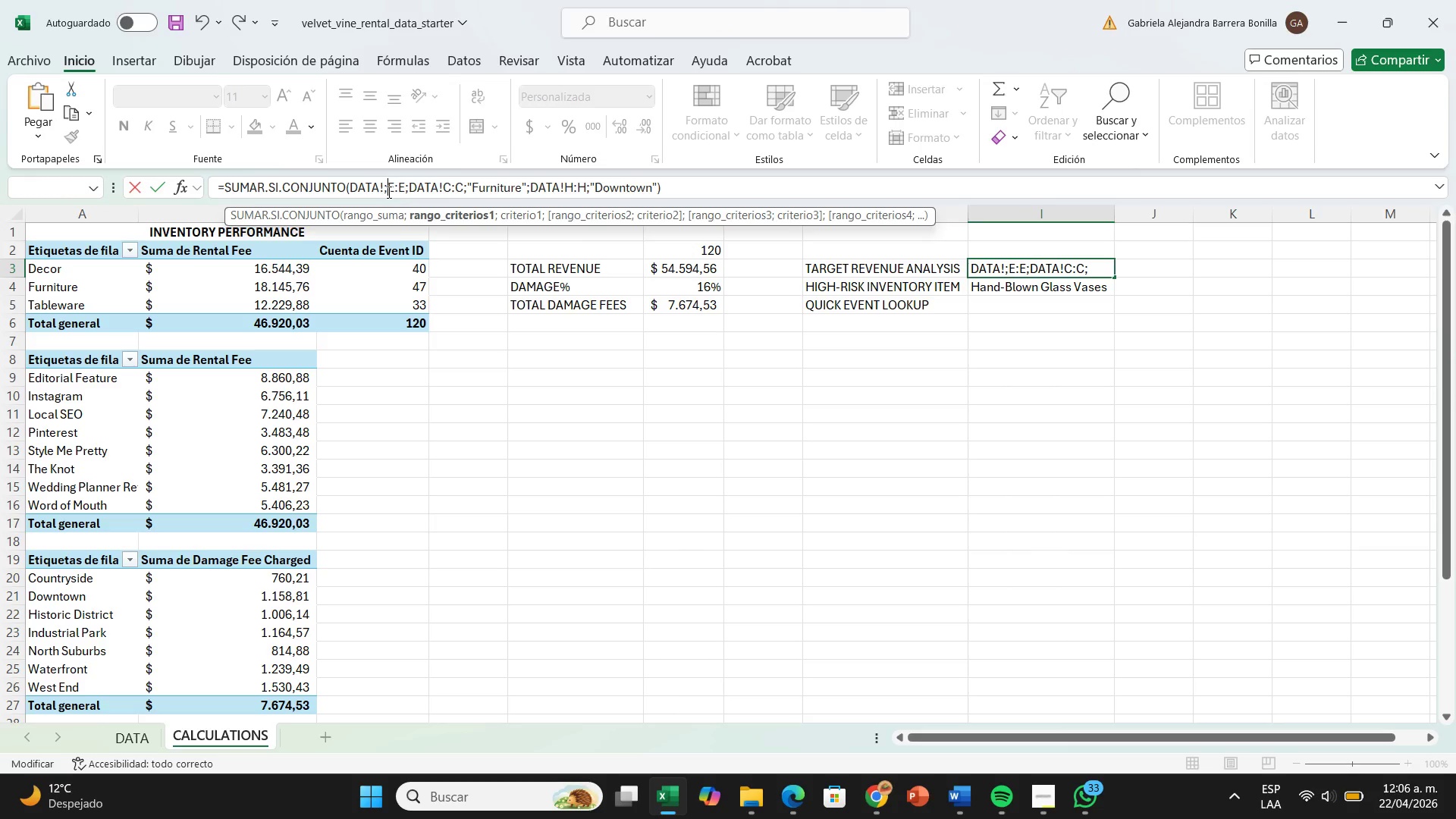 
key(Backspace)
 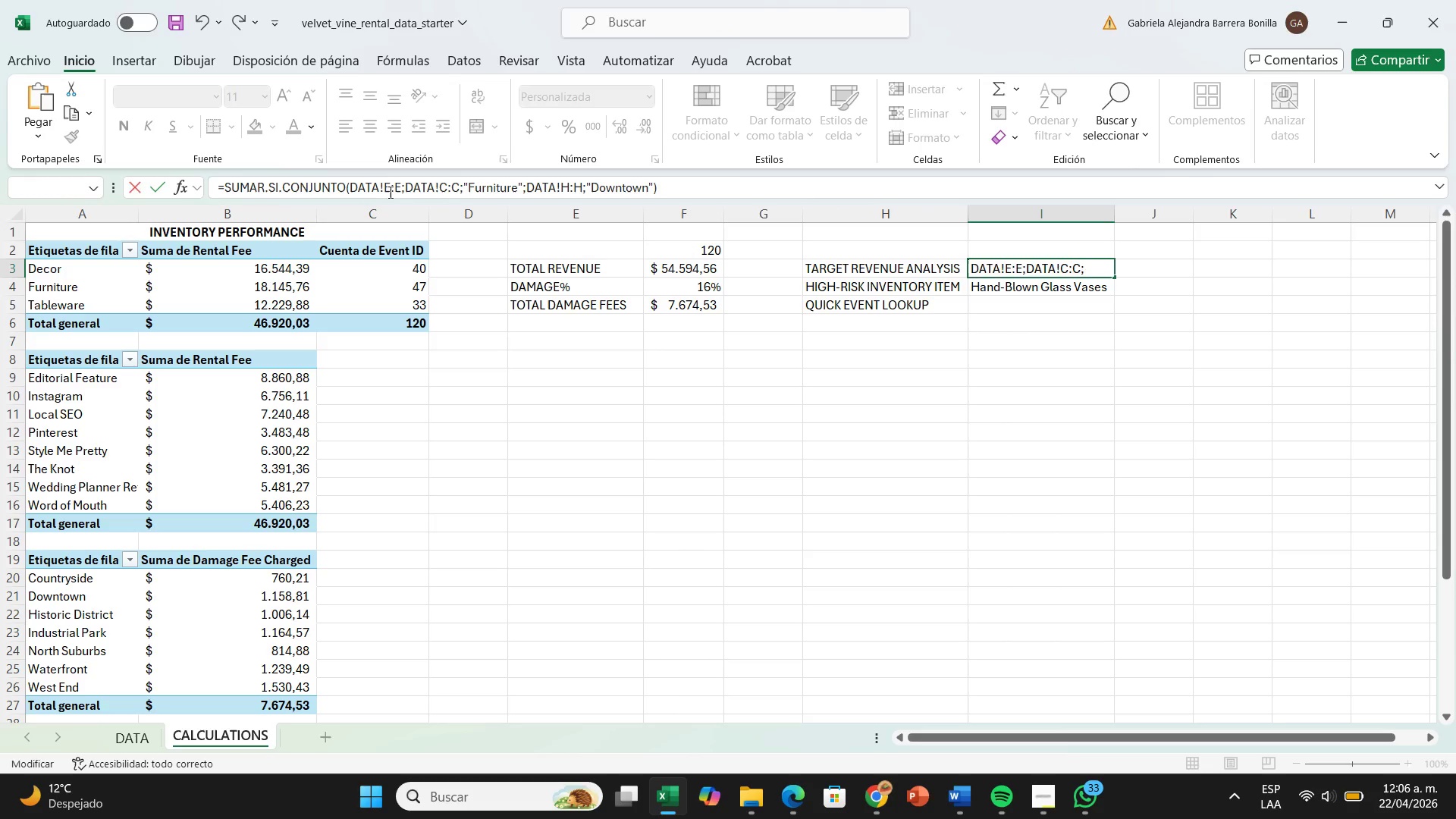 
key(Enter)
 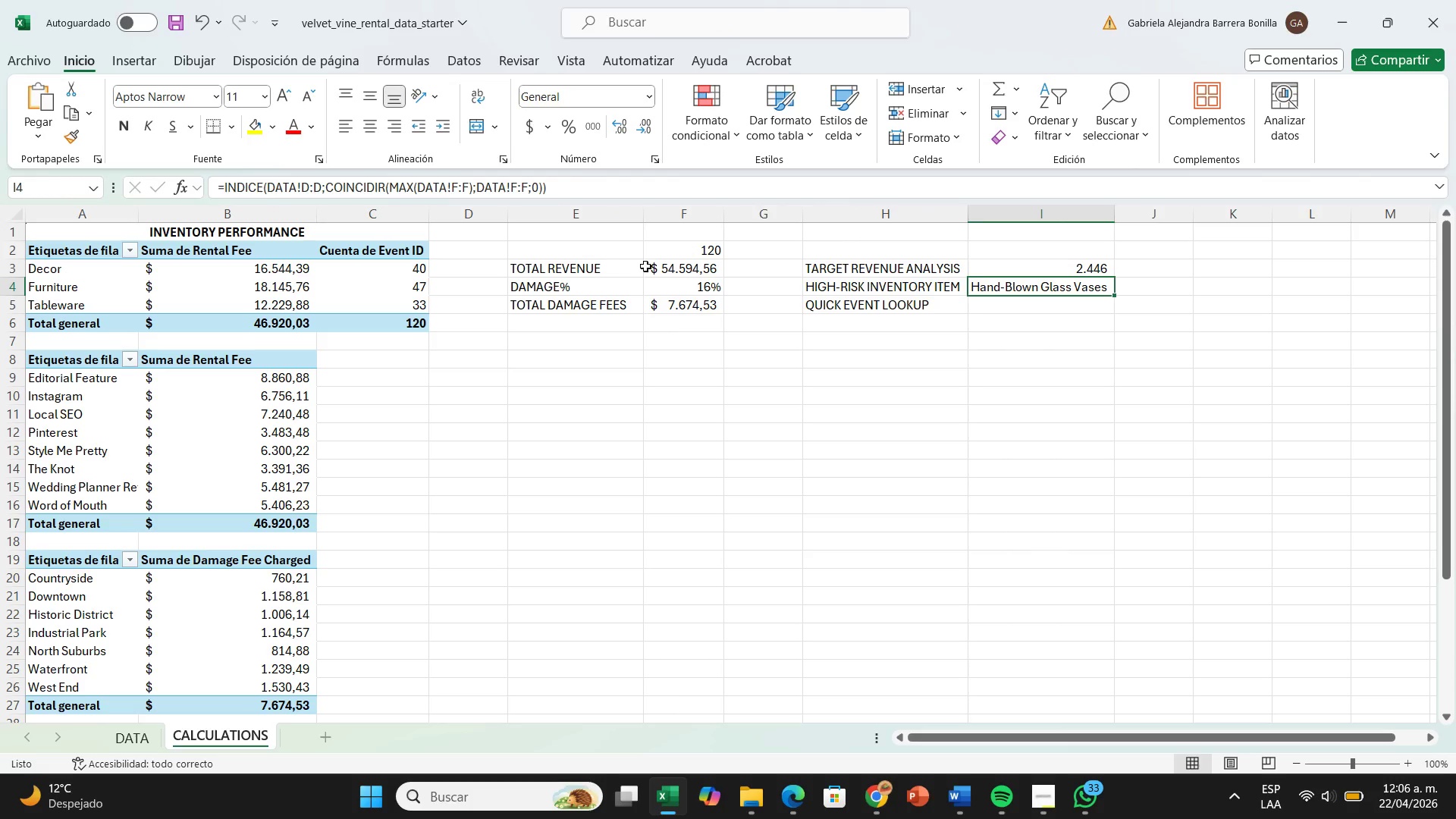 
left_click([648, 266])
 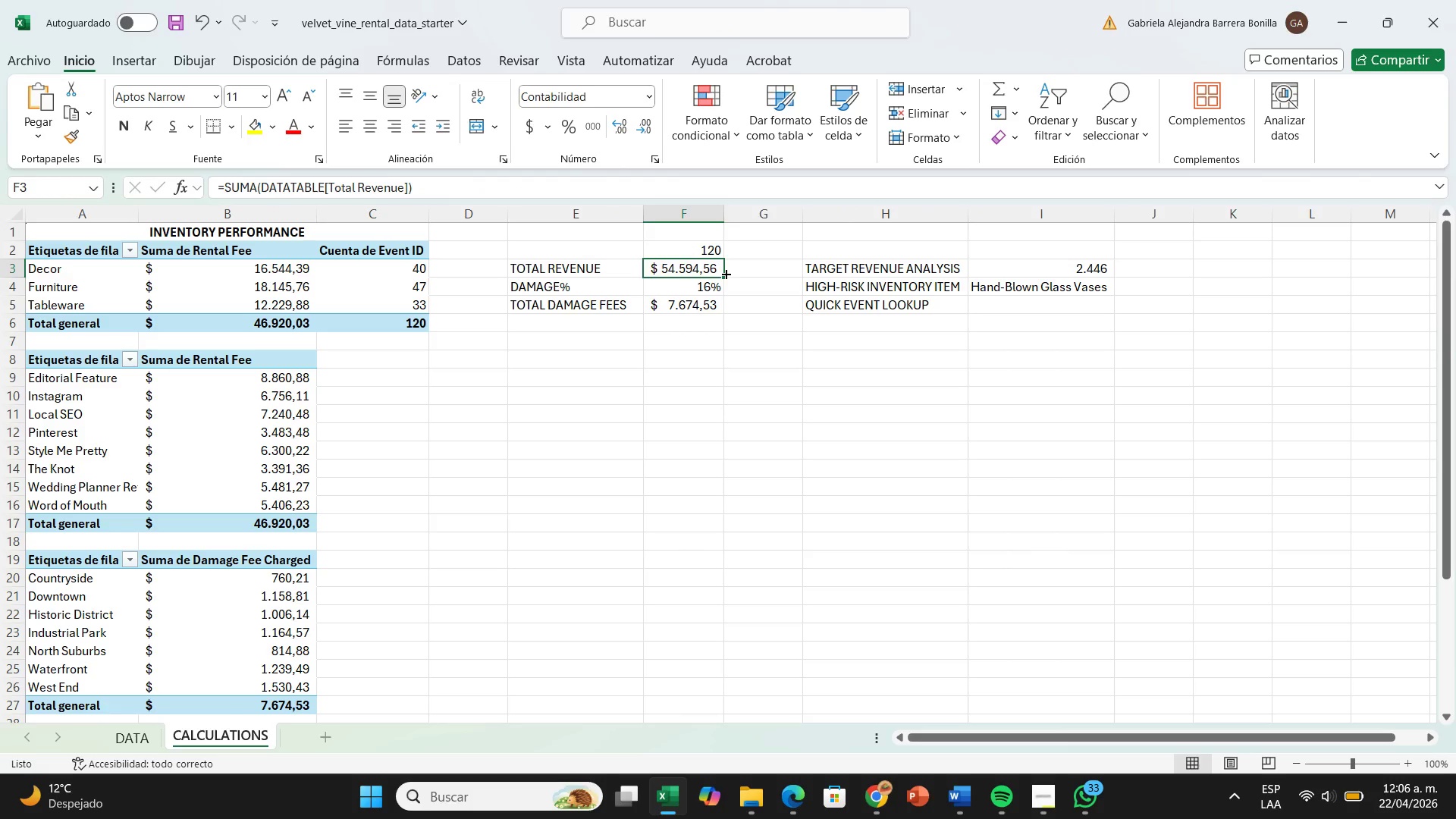 
left_click([712, 252])
 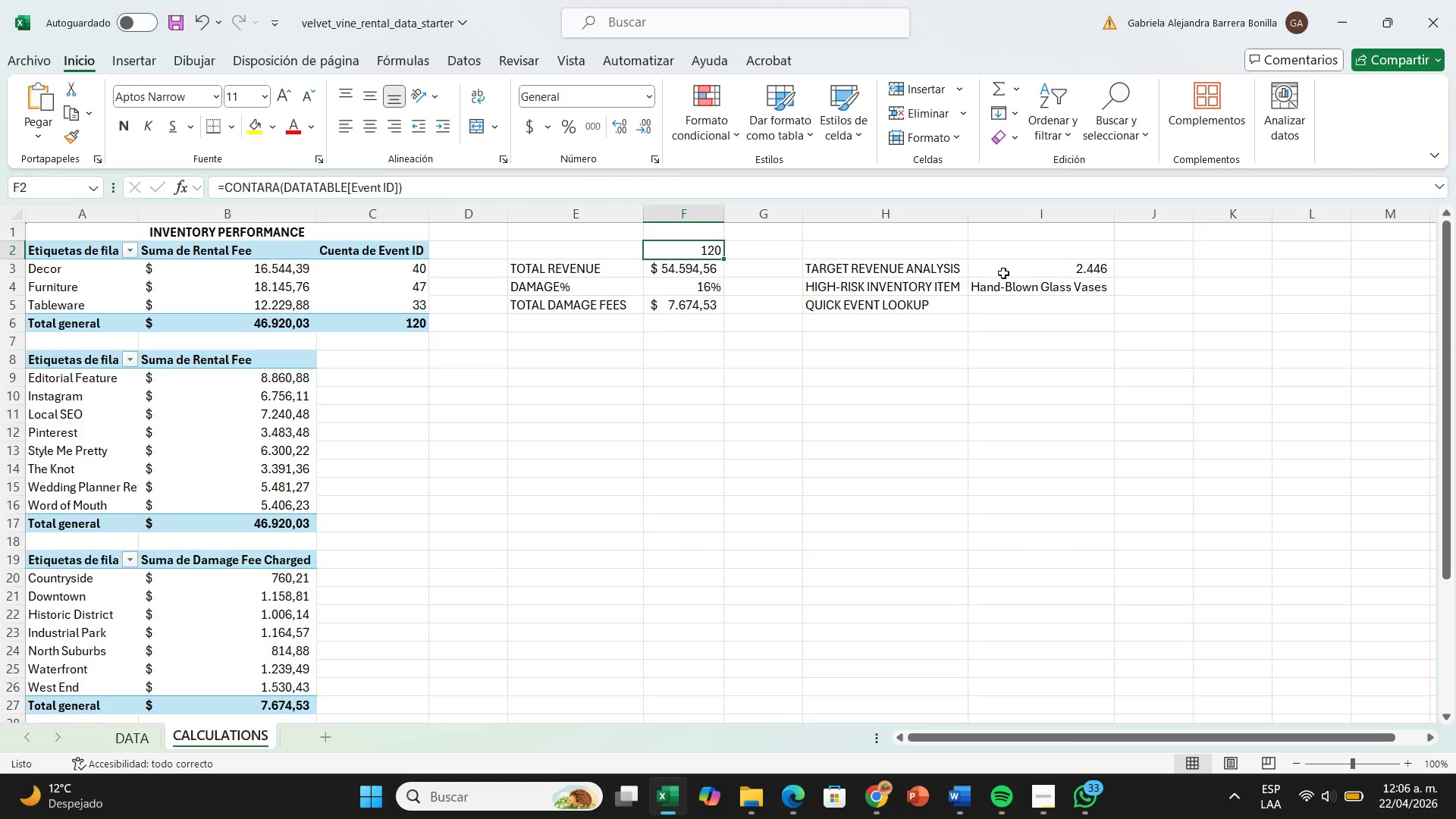 
left_click([1015, 273])
 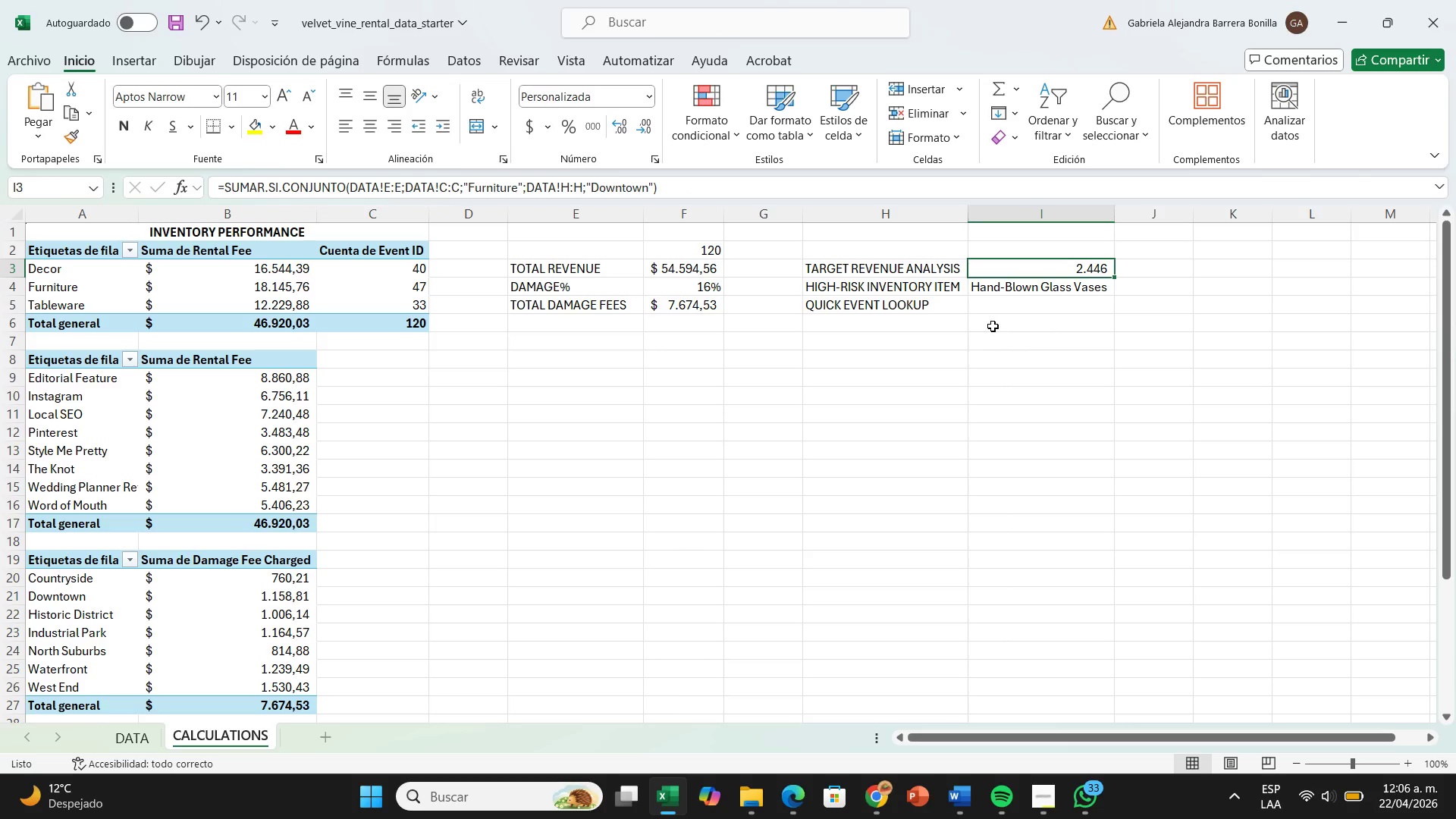 
wait(11.58)
 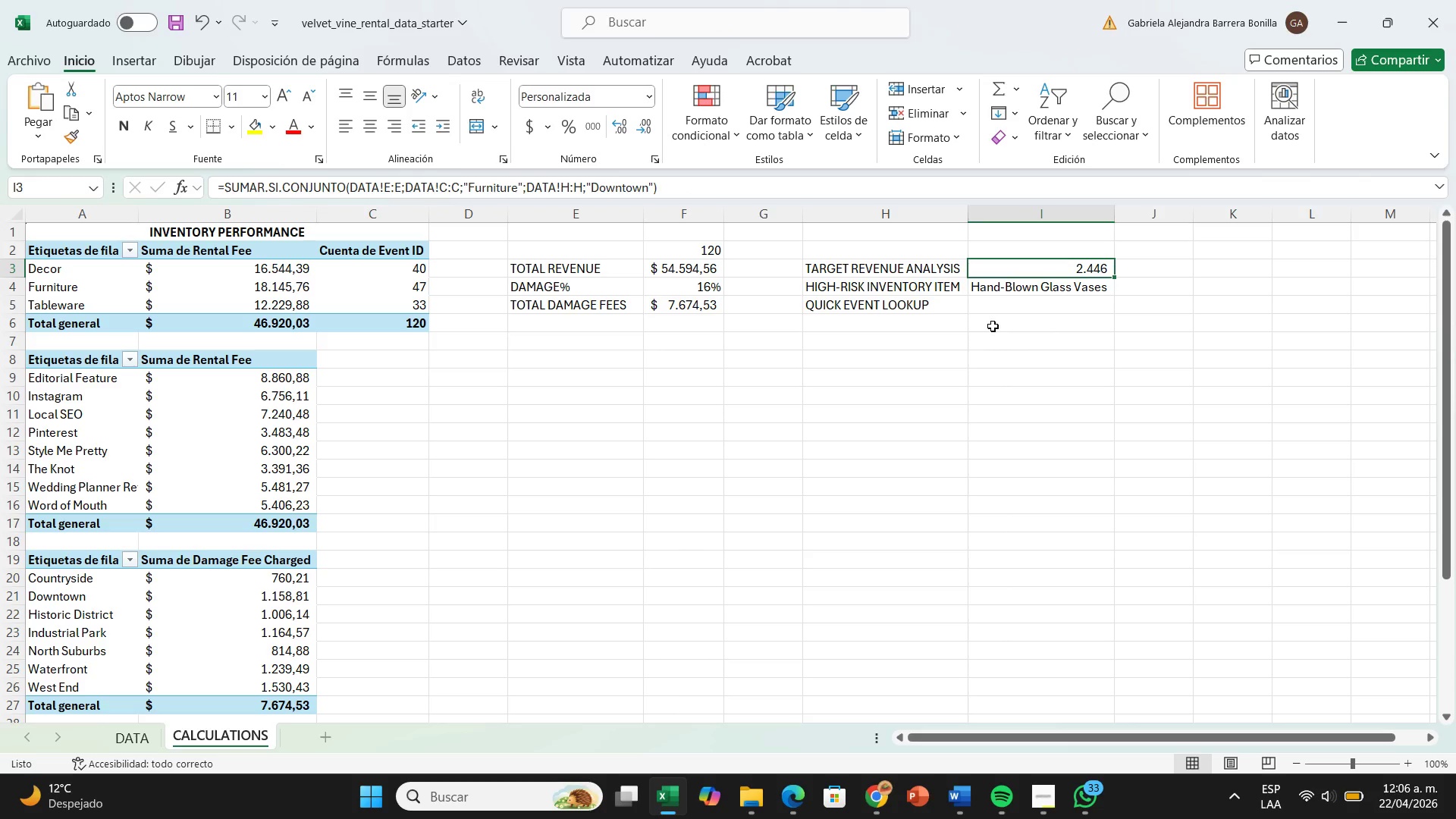 
left_click([1072, 309])
 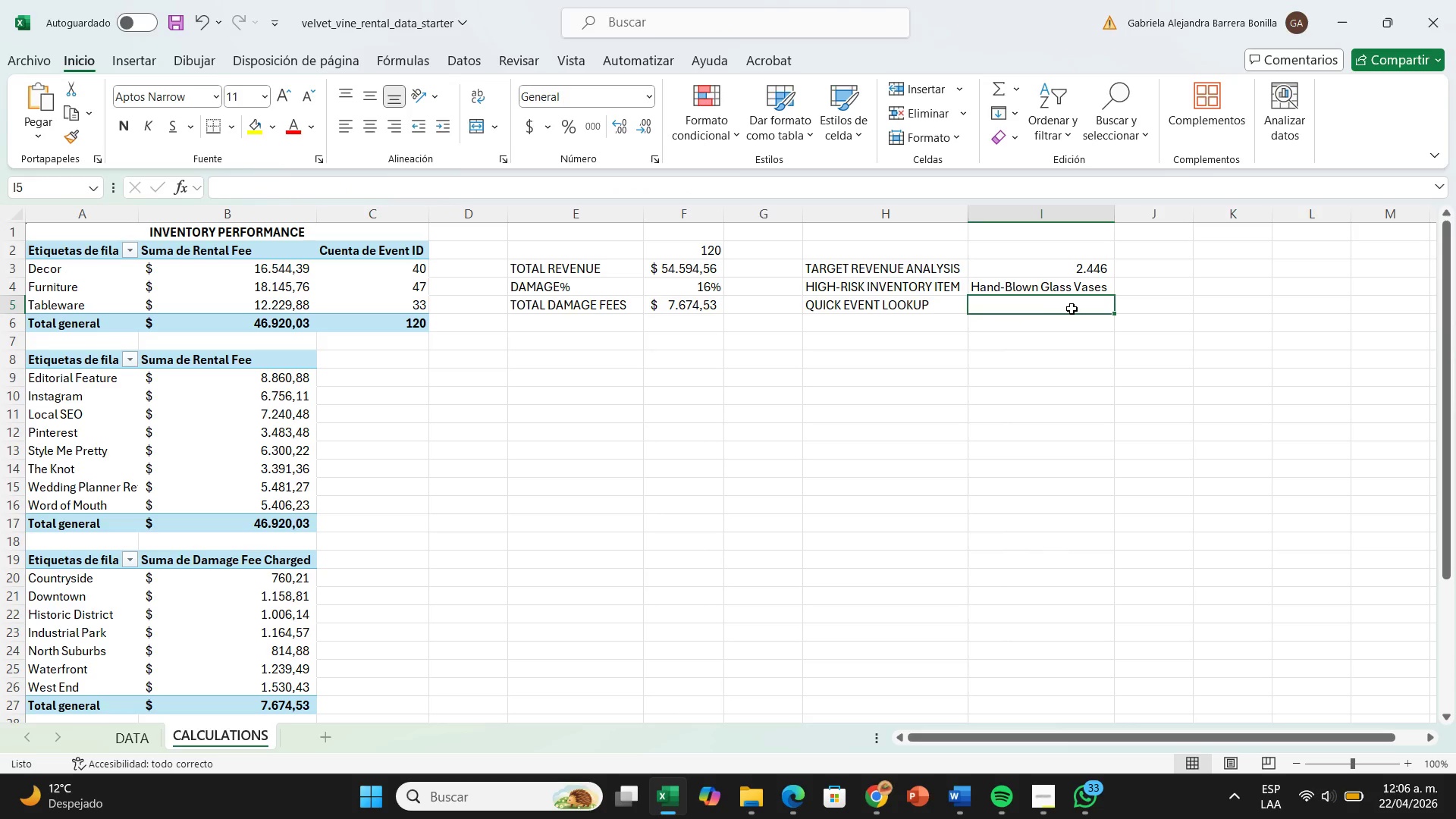 
wait(11.58)
 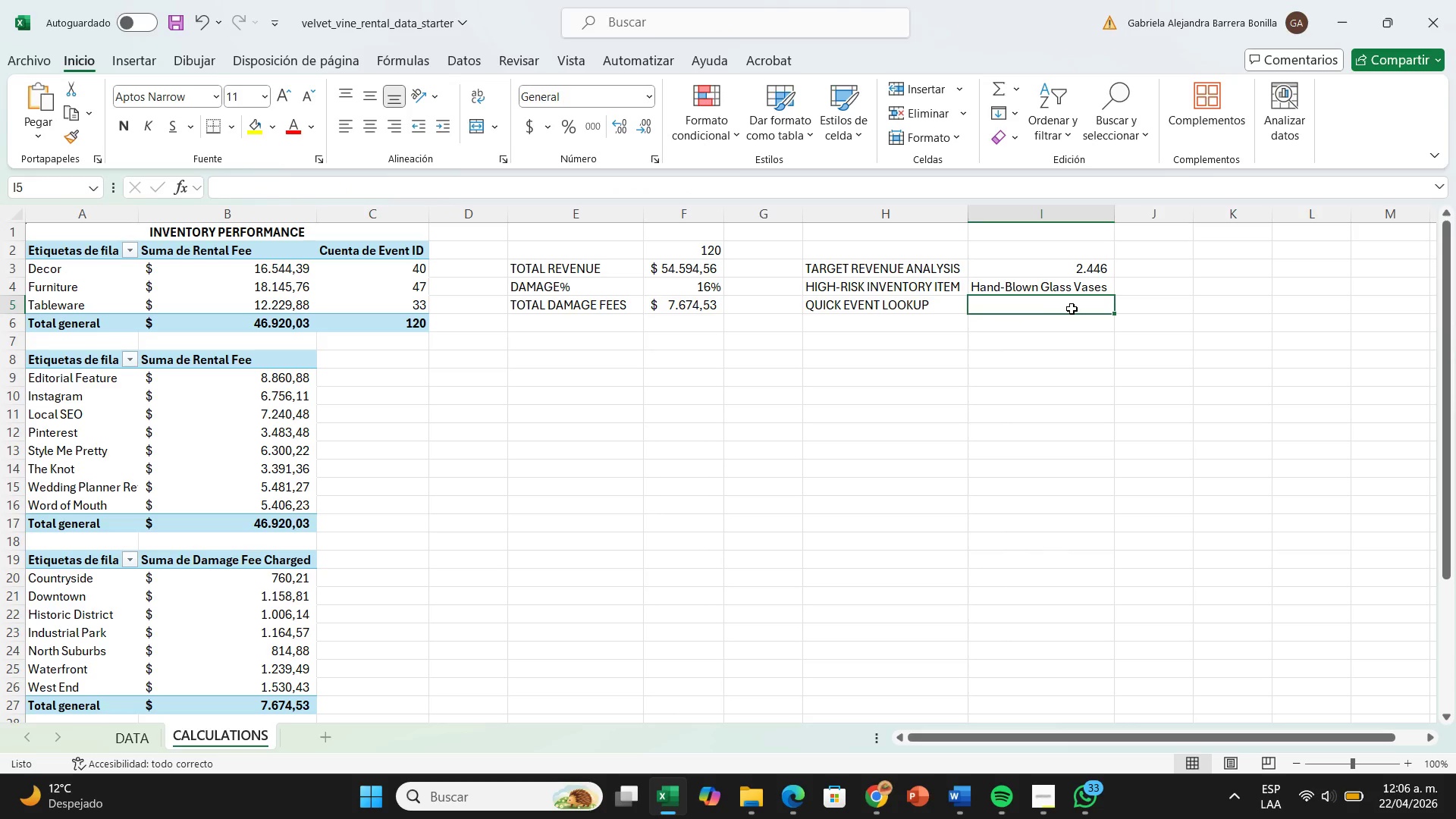 
type()BU)
 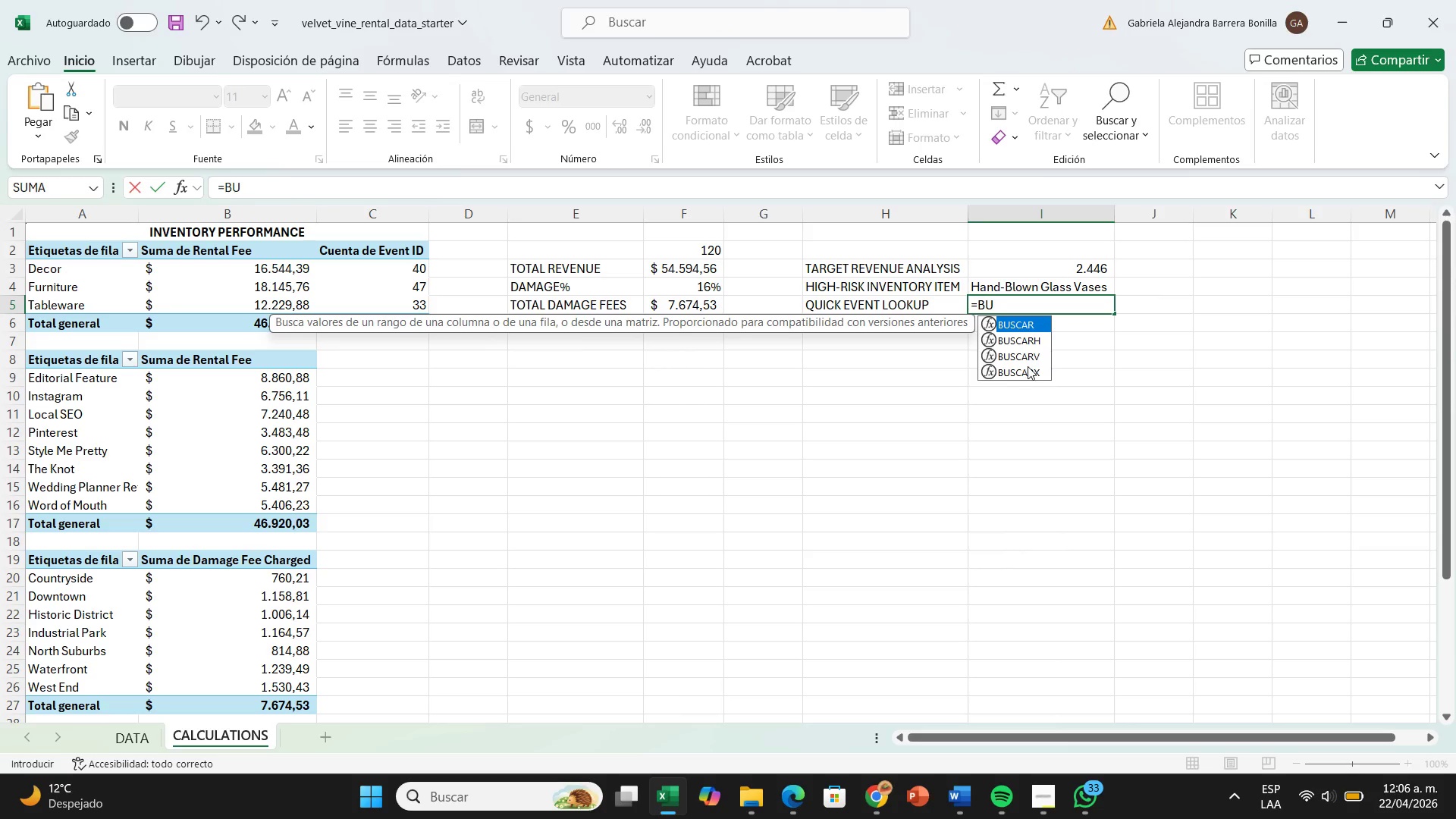 
double_click([1027, 367])
 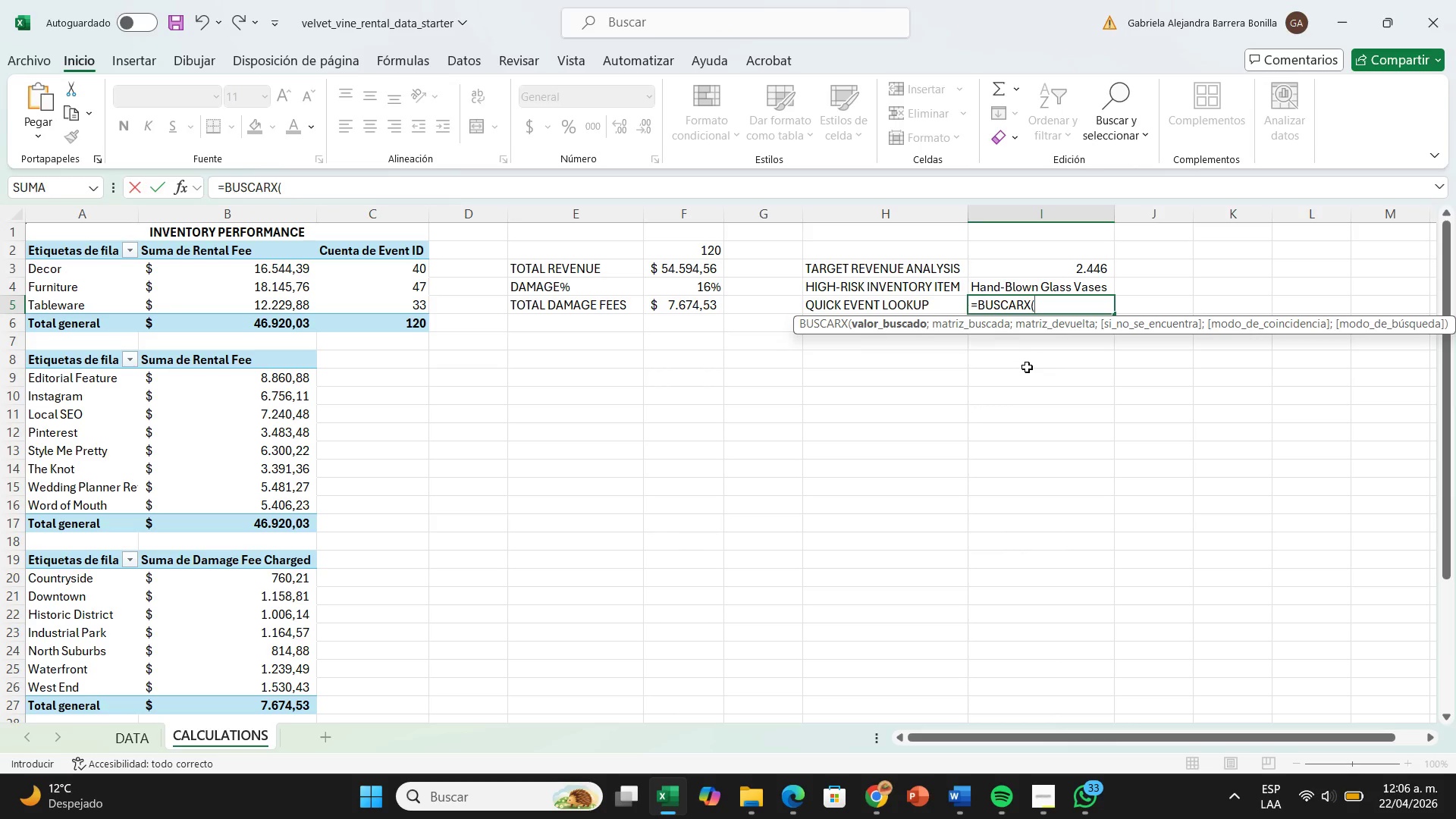 
wait(8.22)
 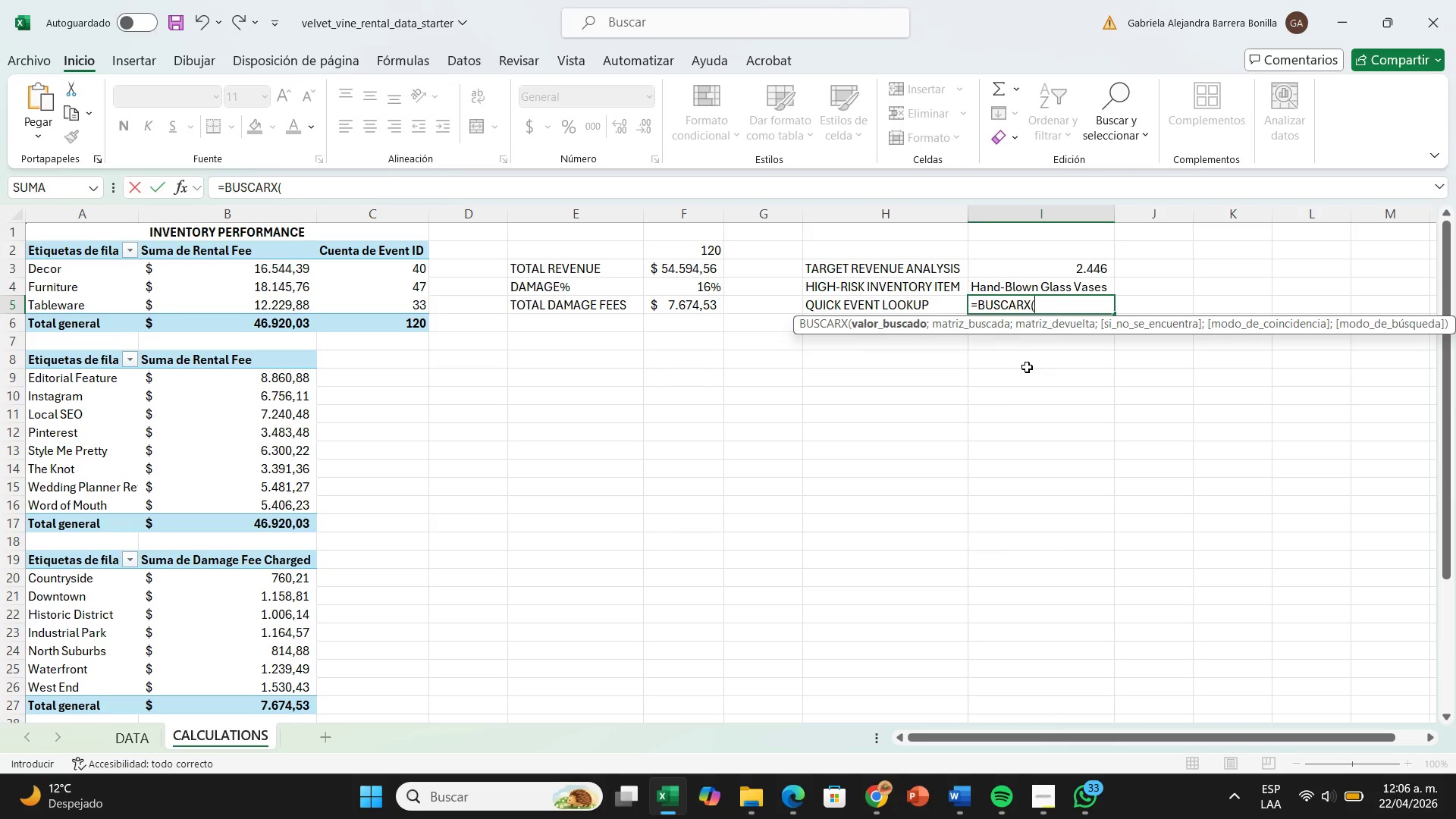 
key(Shift+2)
 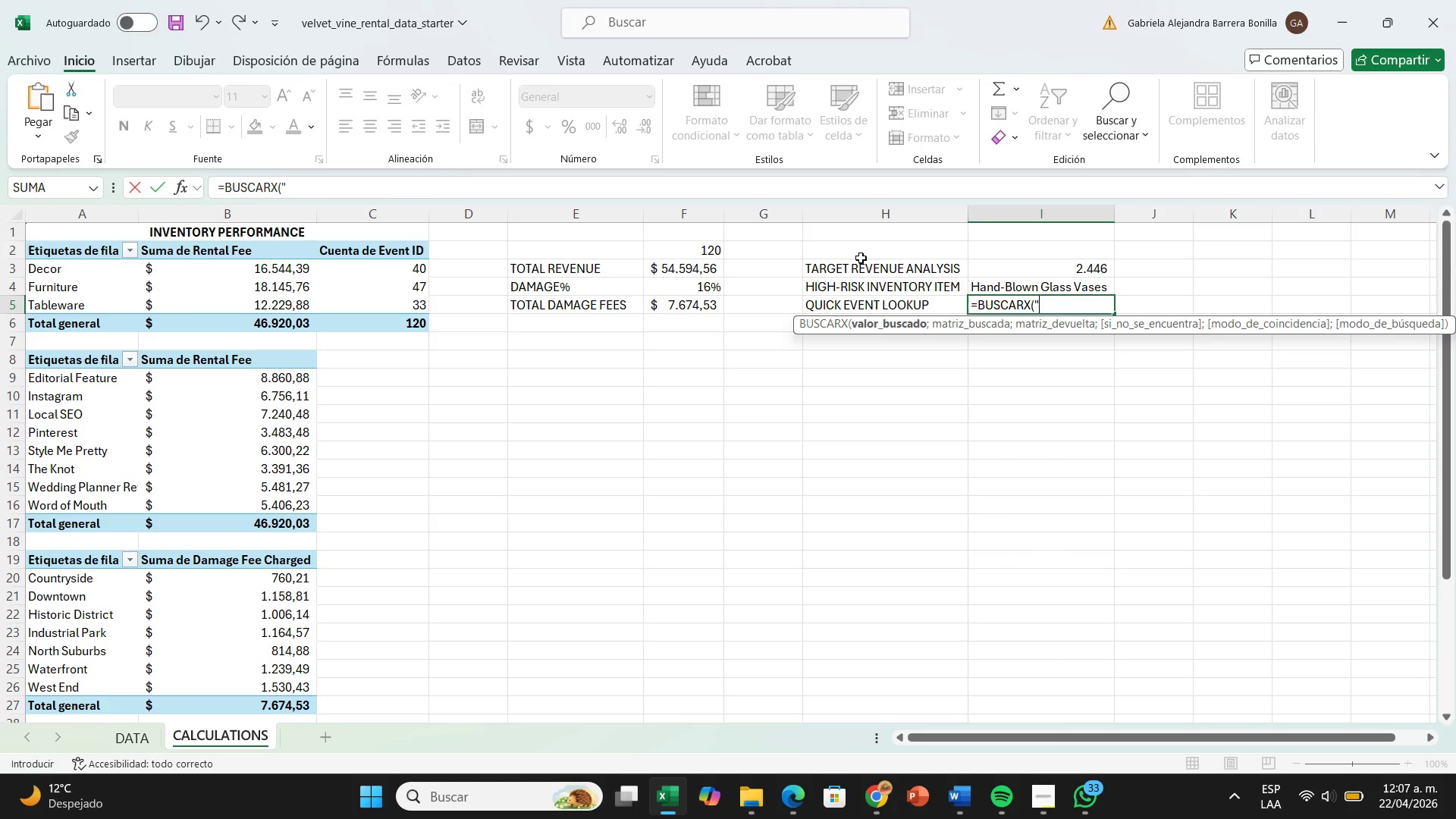 
wait(50.06)
 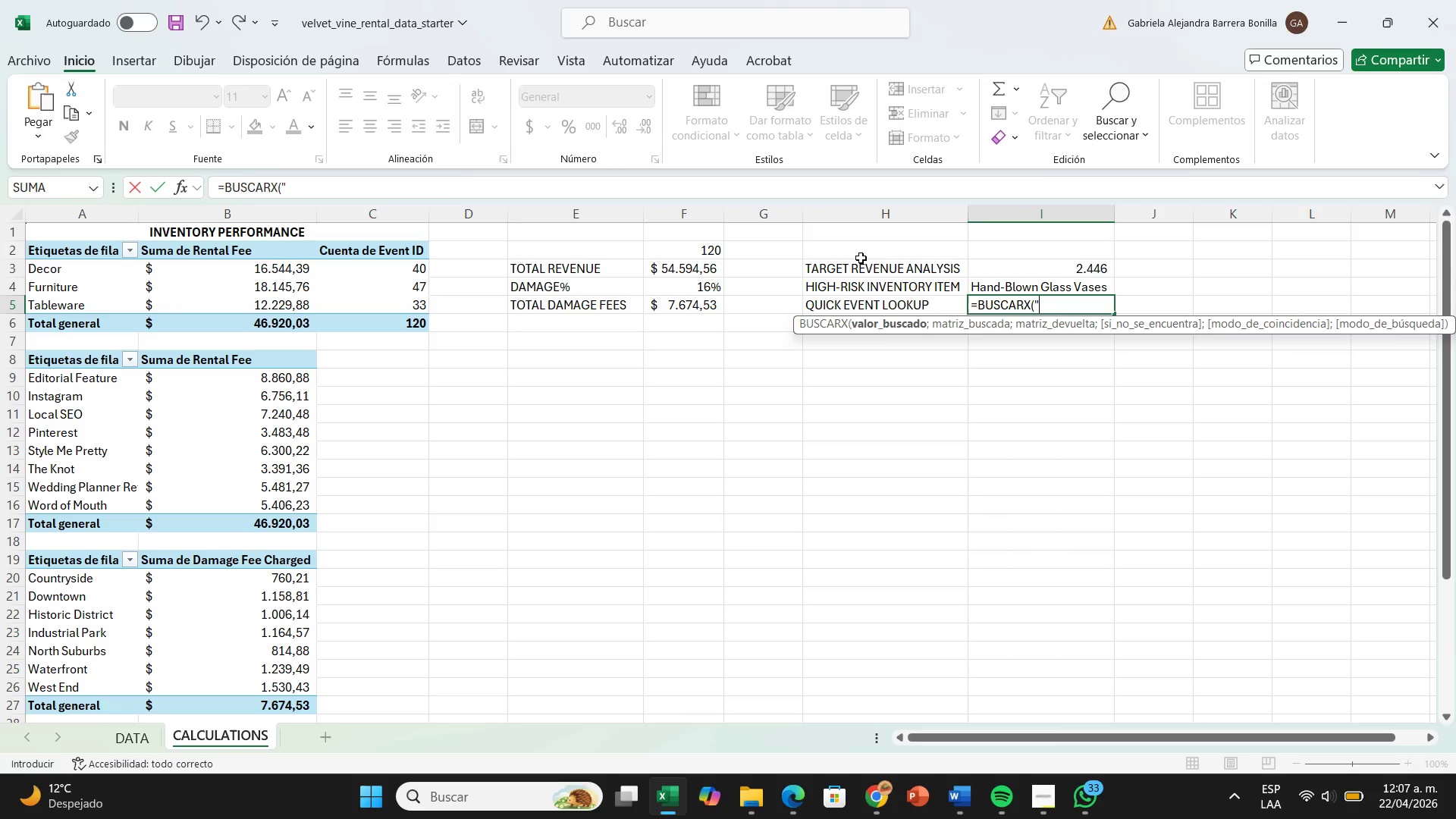 
type(DA)
key(Backspace)
type(ATATABLE)
 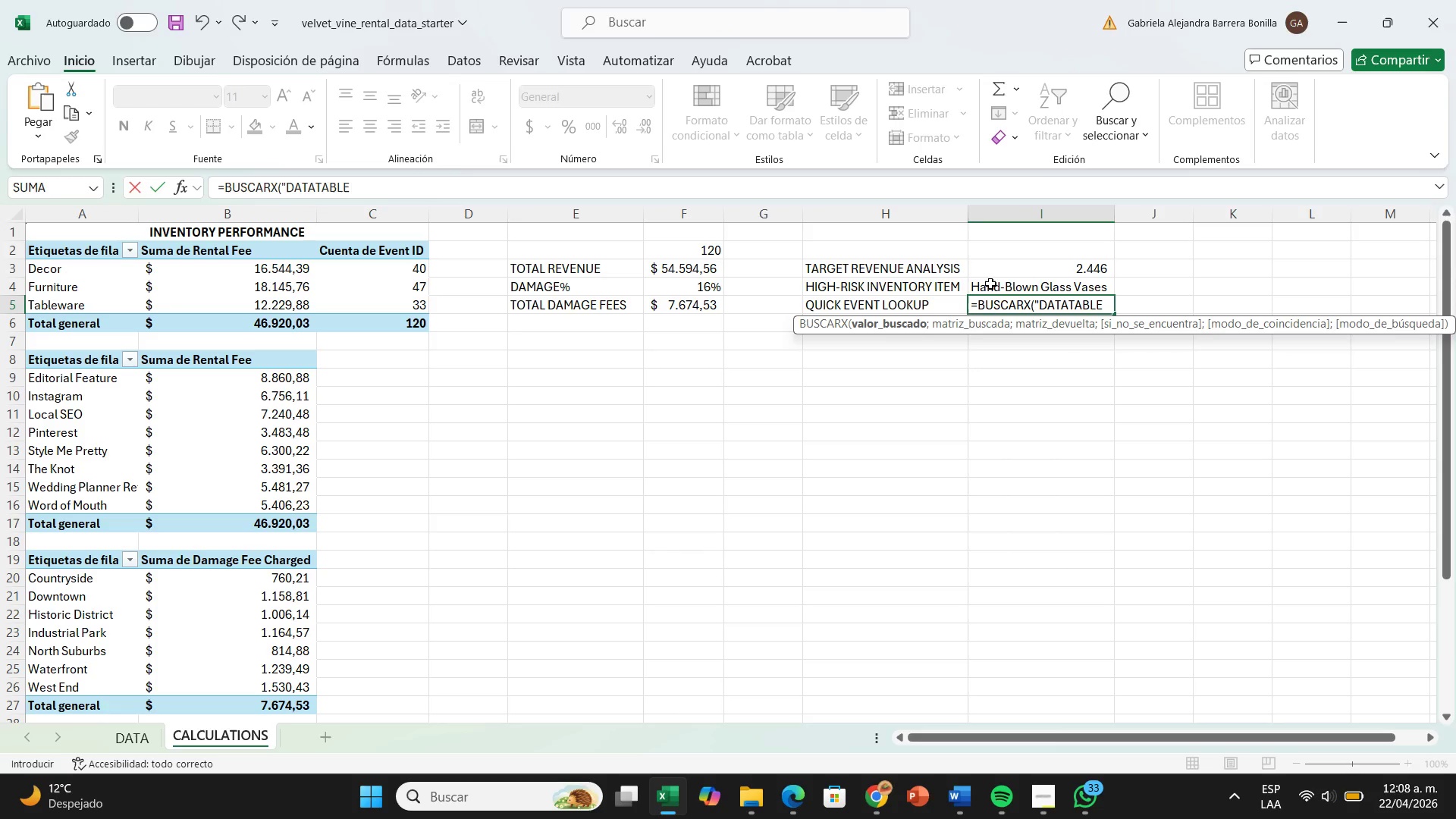 
key(Enter)
 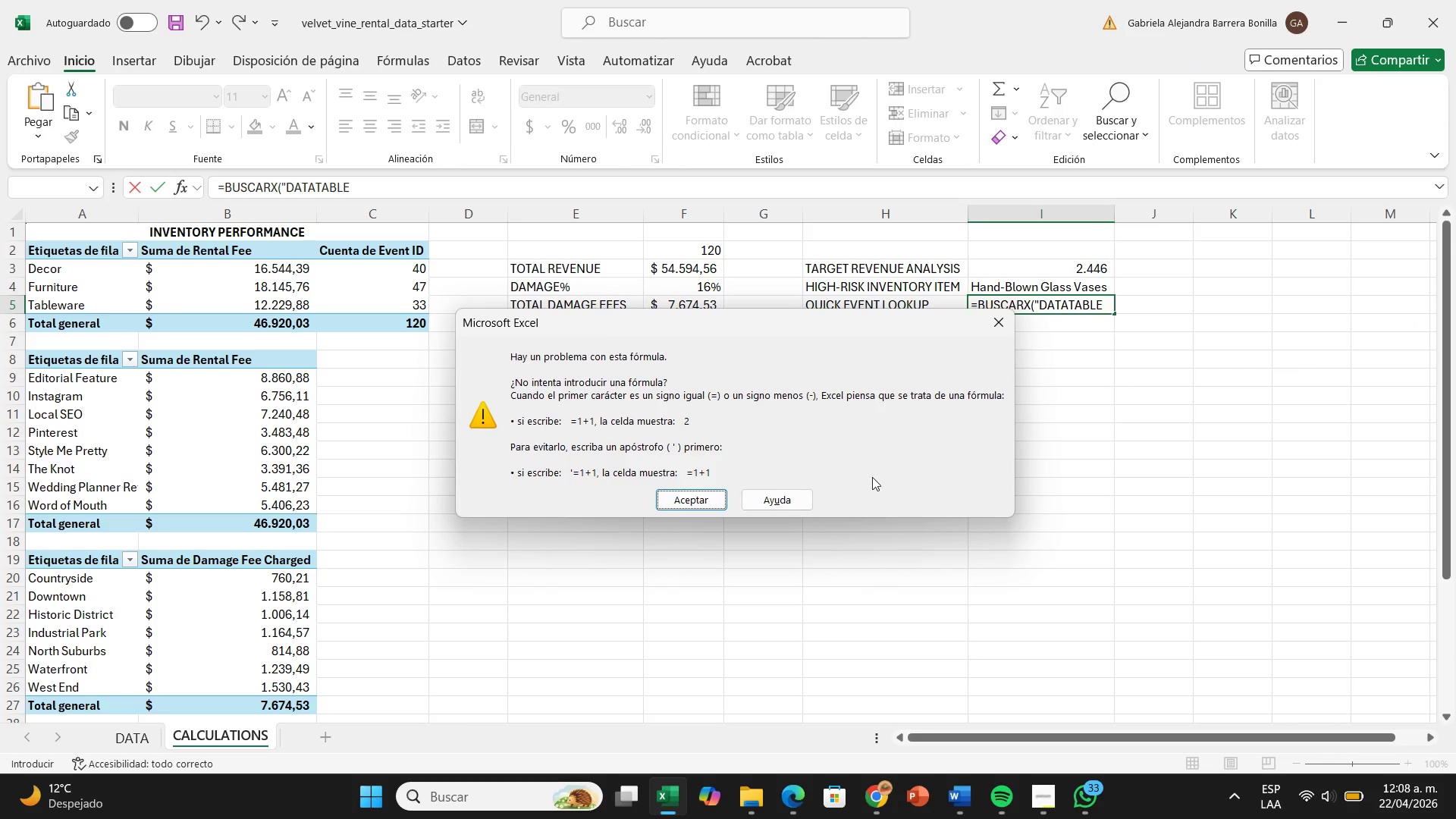 
left_click([711, 497])
 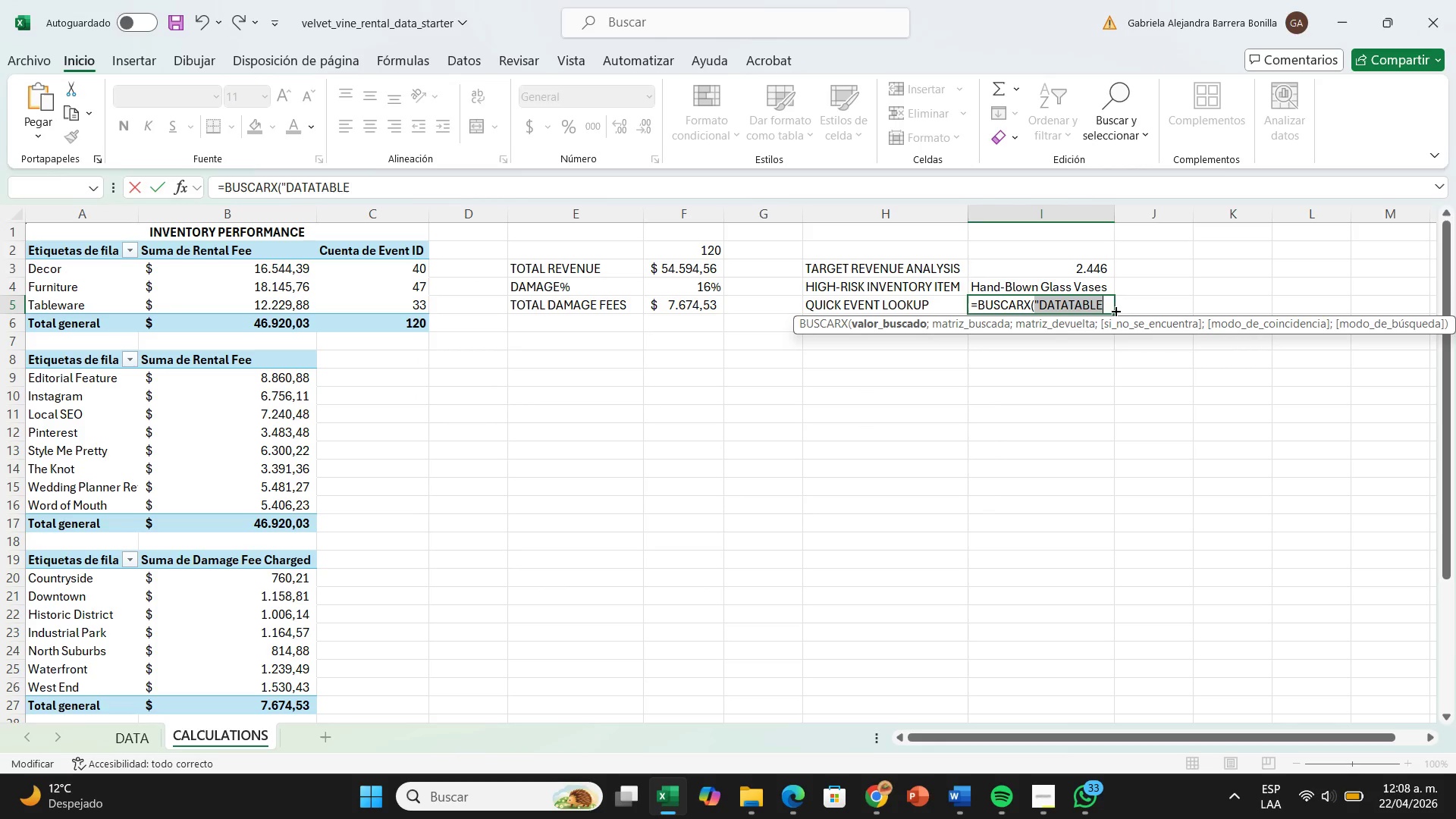 
left_click([1108, 310])
 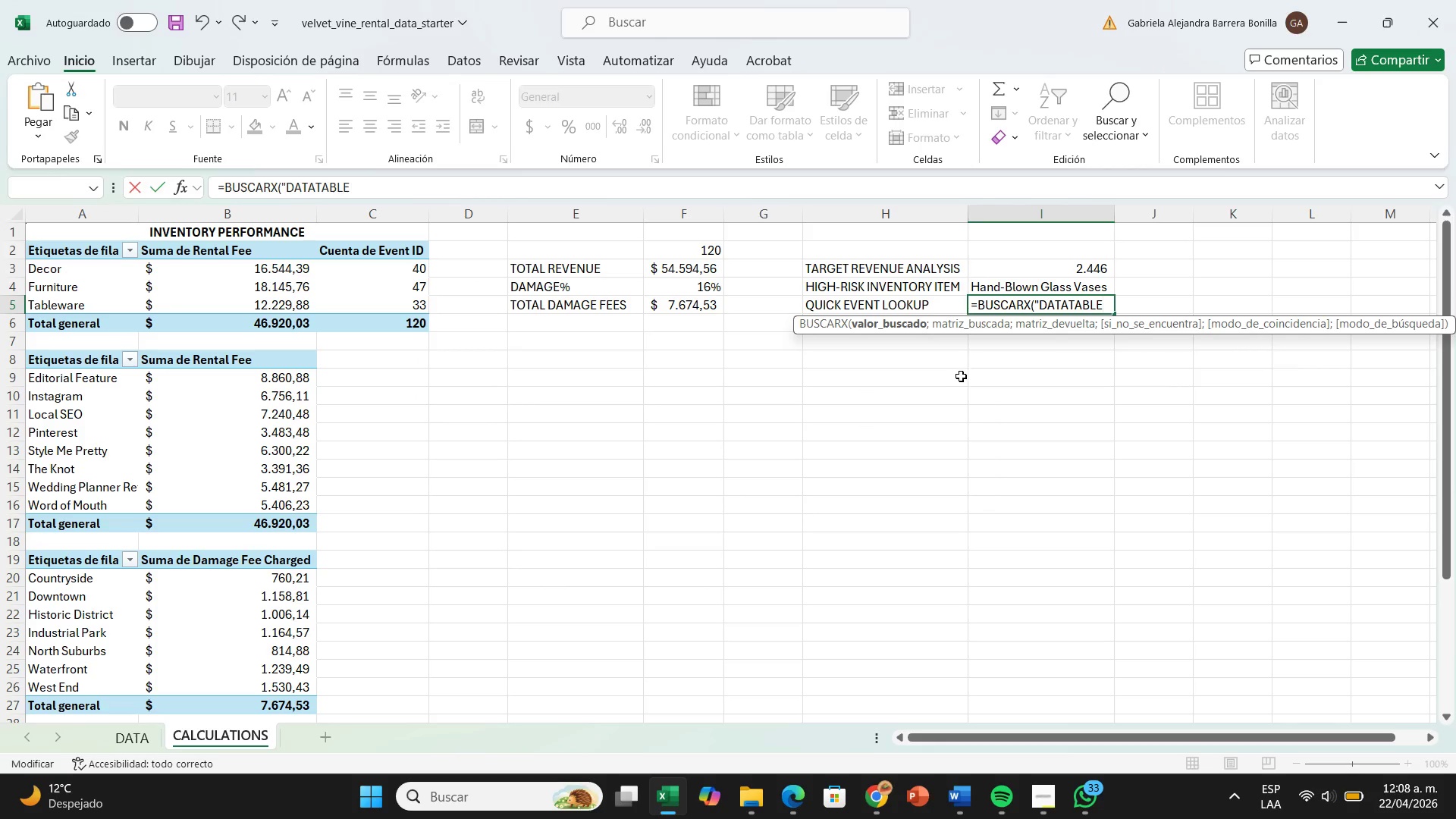 
key(Shift+2)
 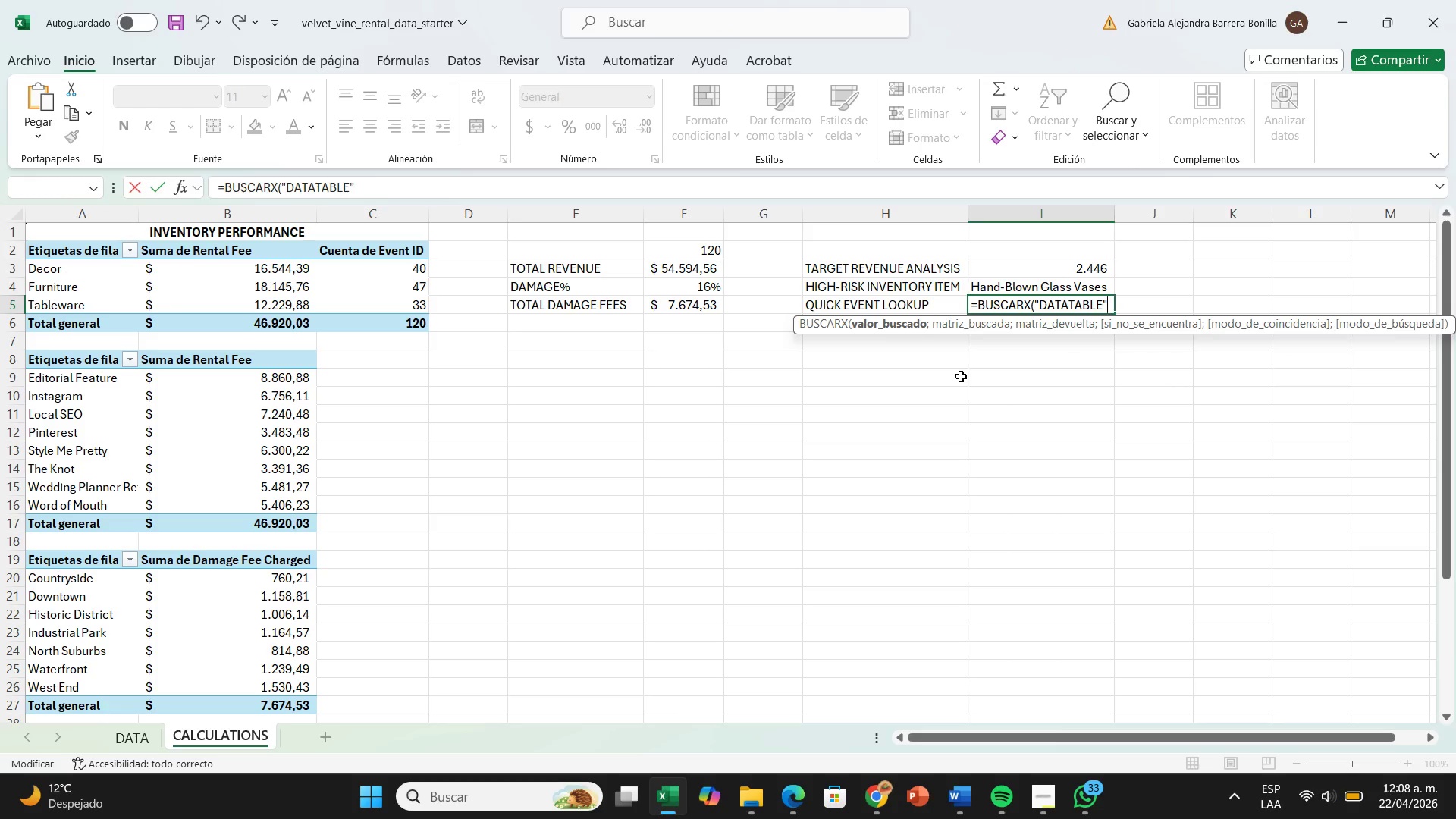 
hold_key(key=Backspace, duration=0.73)
 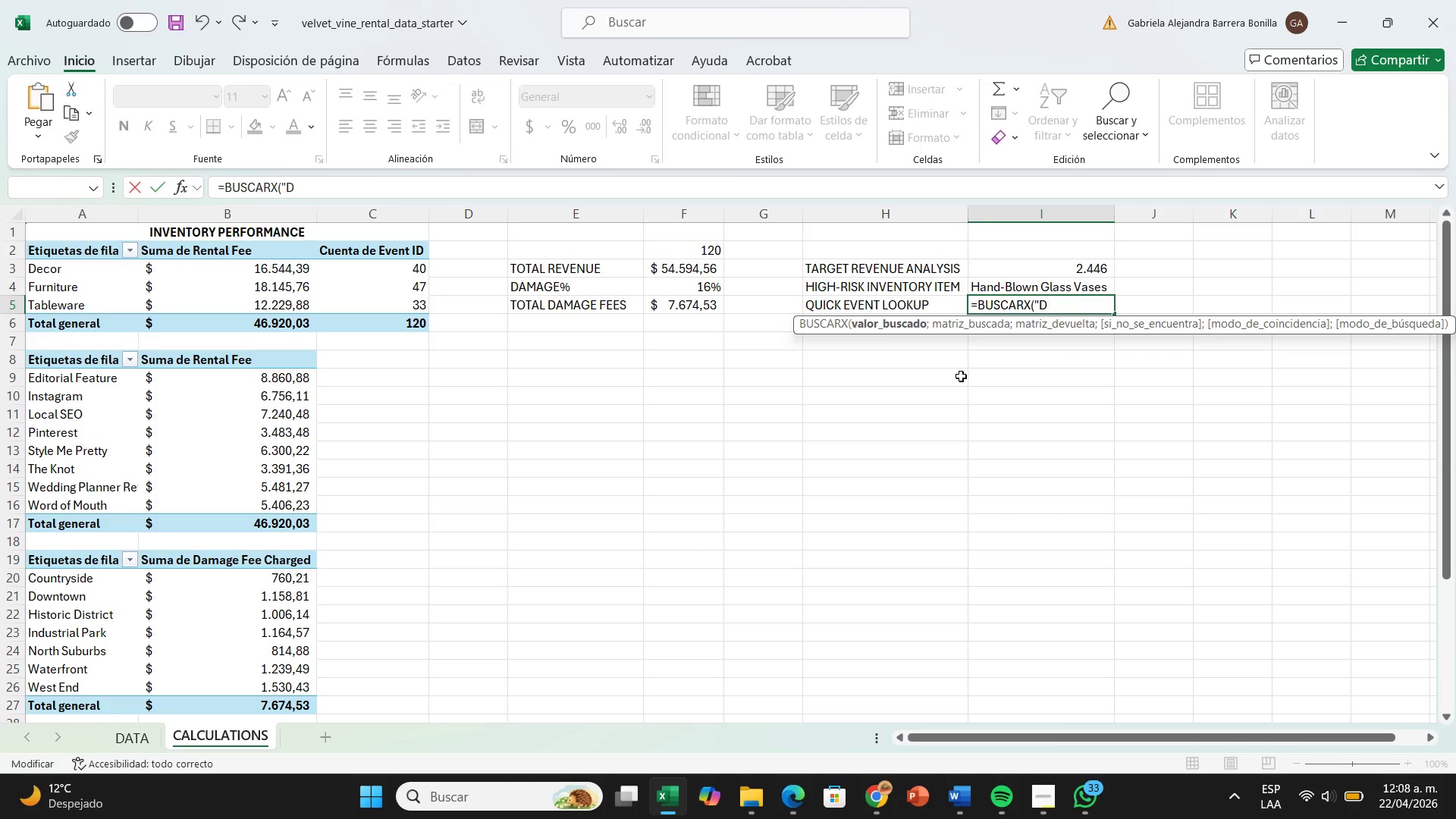 
key(Backspace)
 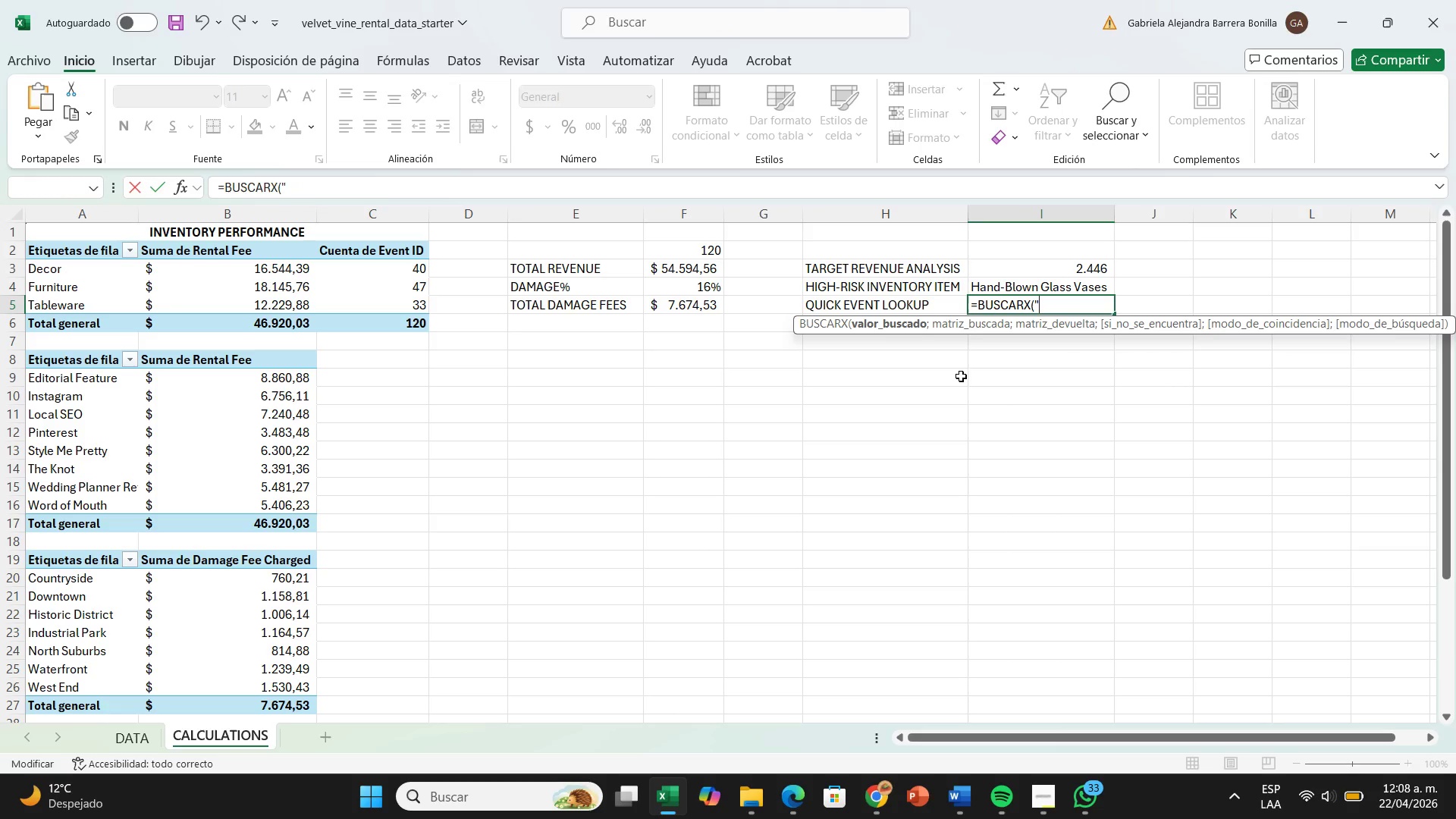 
key(Backspace)
 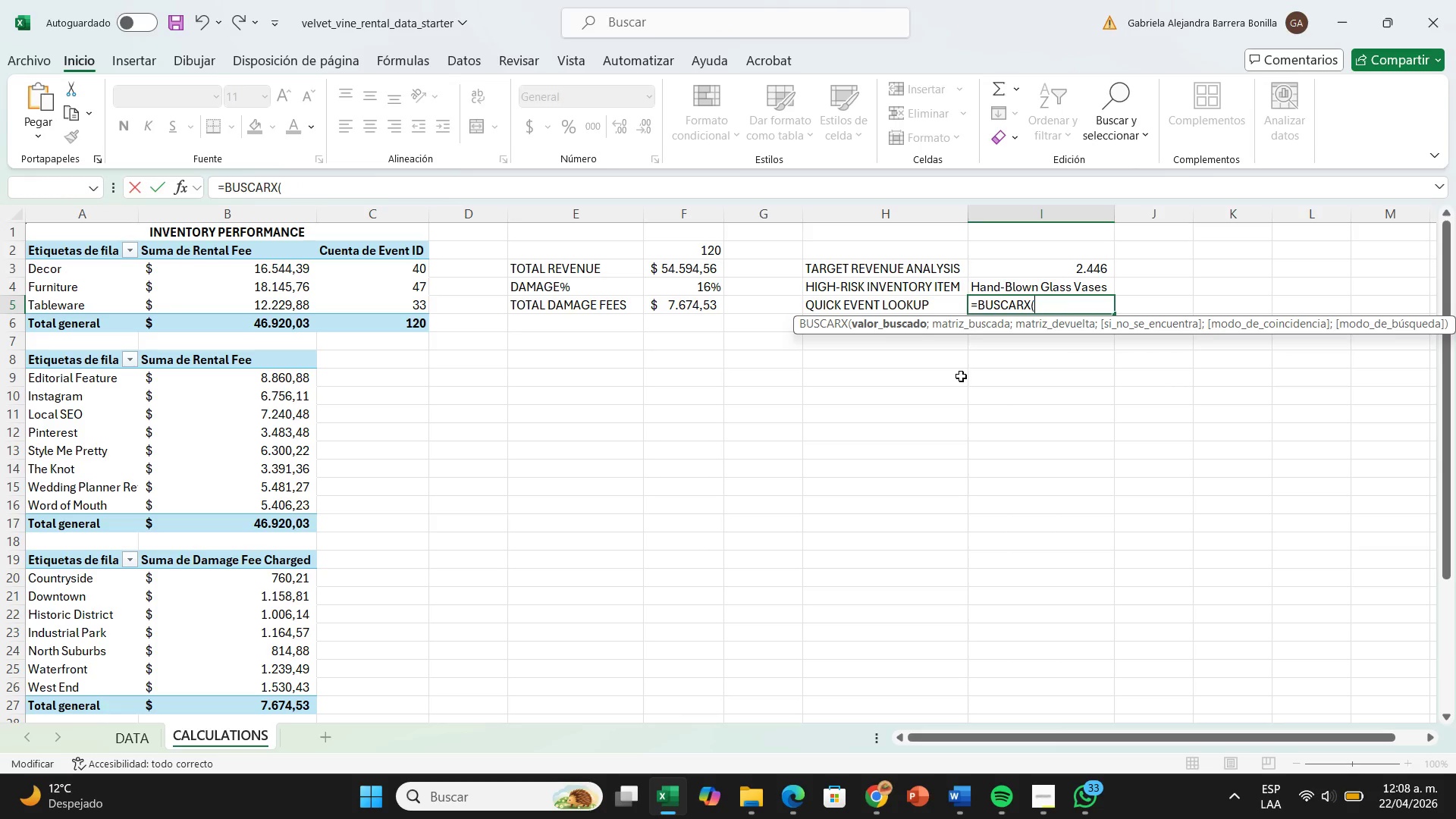 
wait(6.12)
 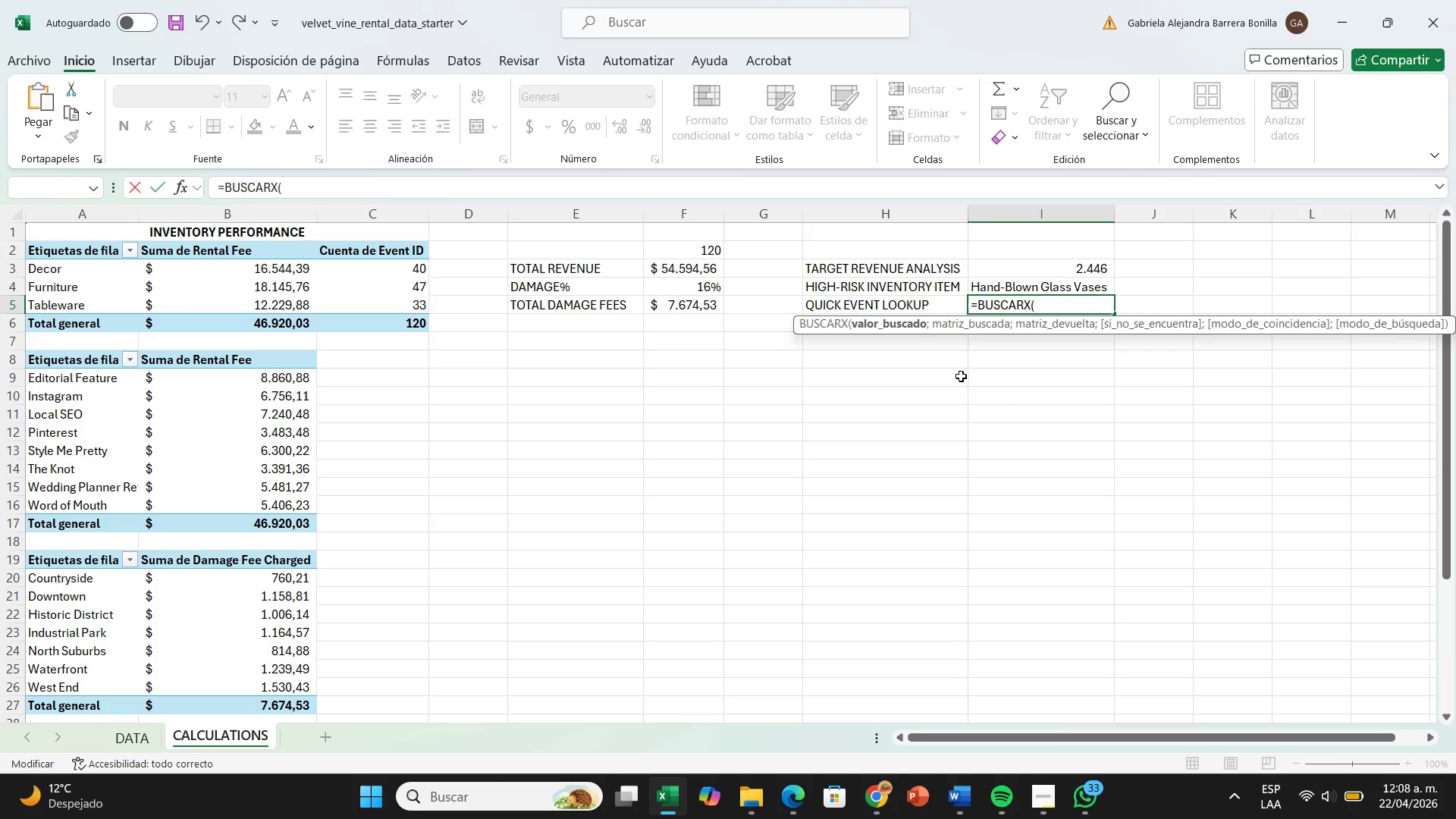 
type(@VV-2024-1010)
key(Backspace)
key(Backspace)
key(Backspace)
key(Backspace)
type(O)
key(Backspace)
type(0120)
 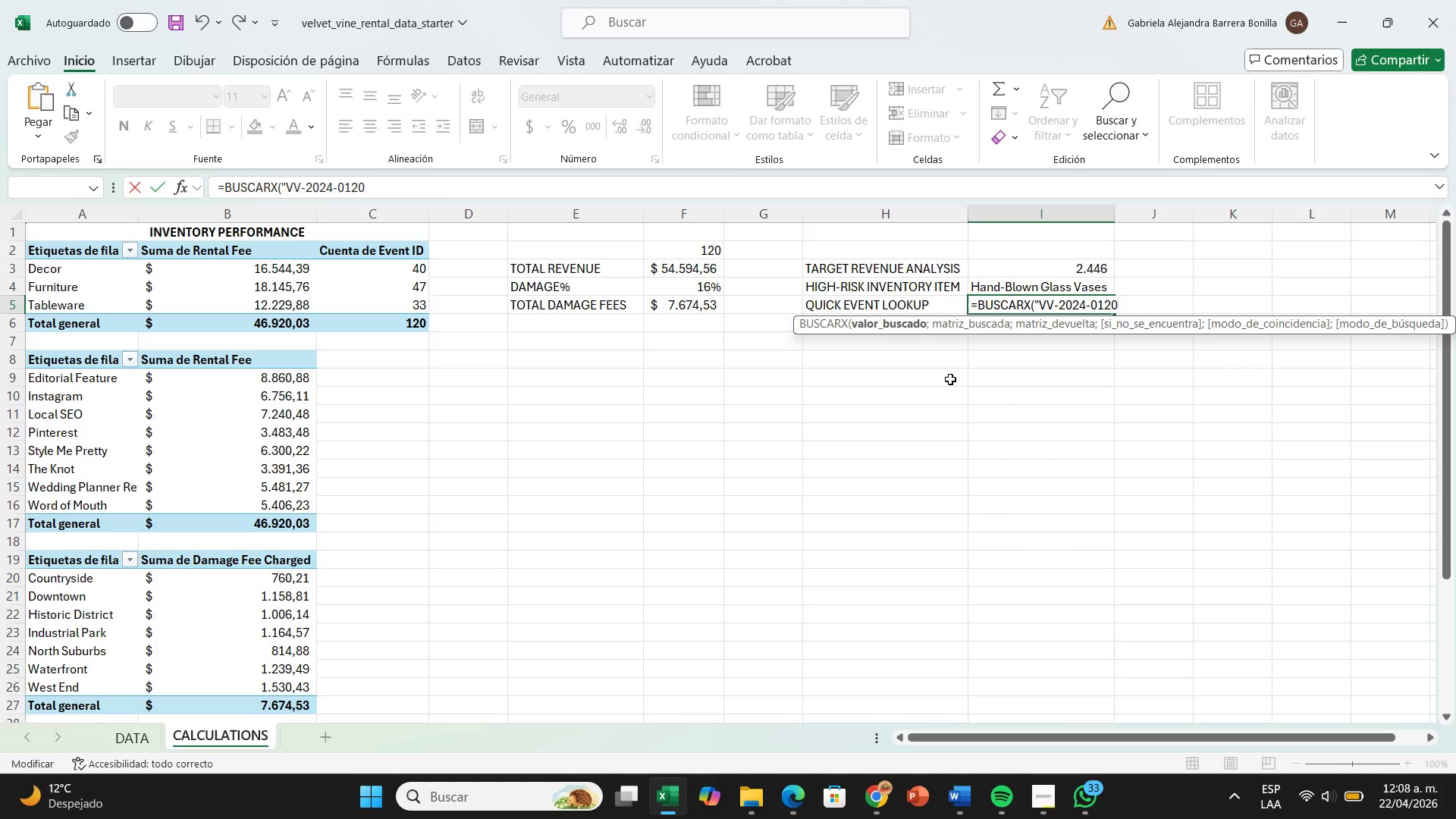 
wait(6.16)
 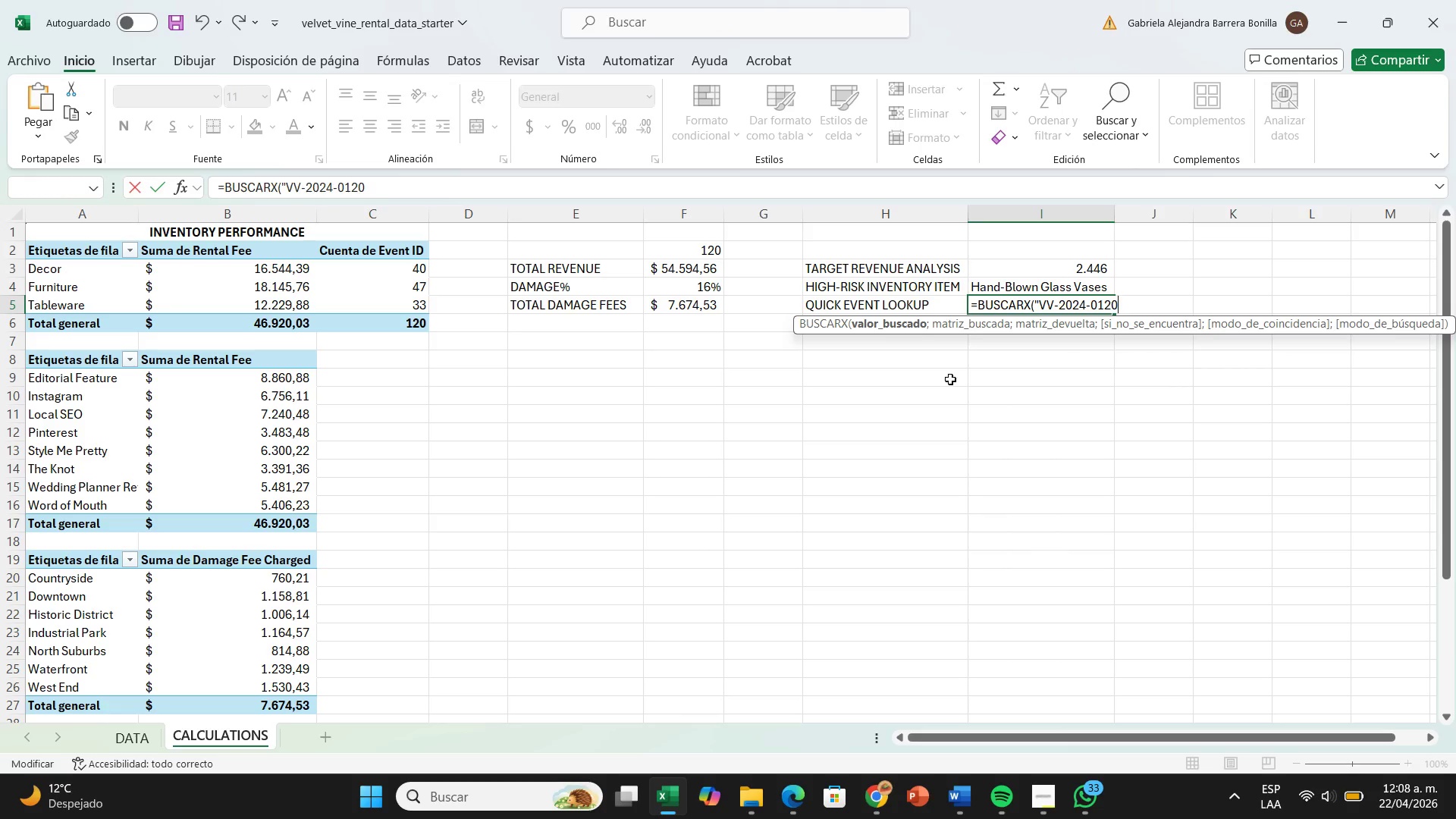 
key(Shift+2)
 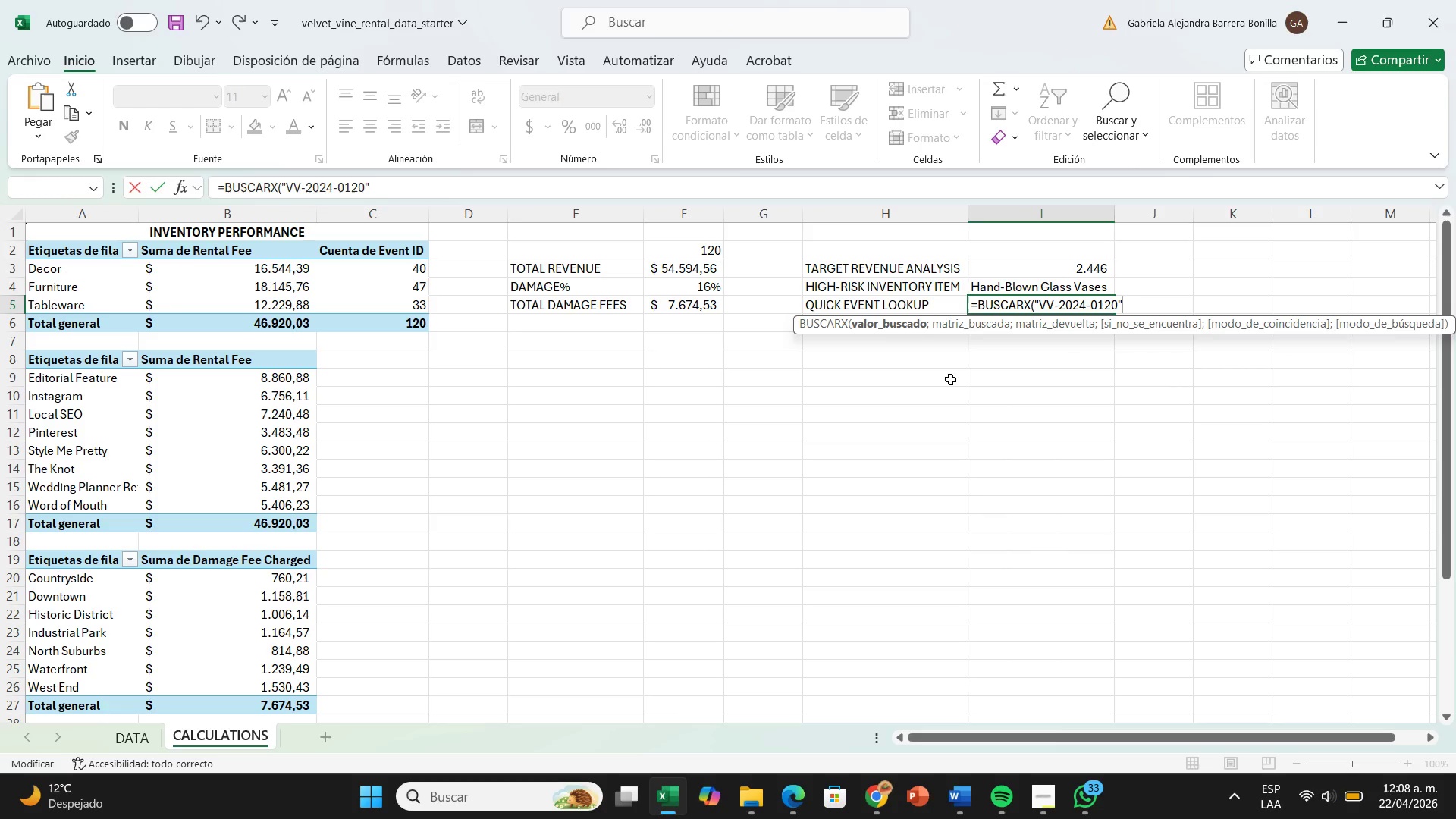 
key(Shift+Comma)
 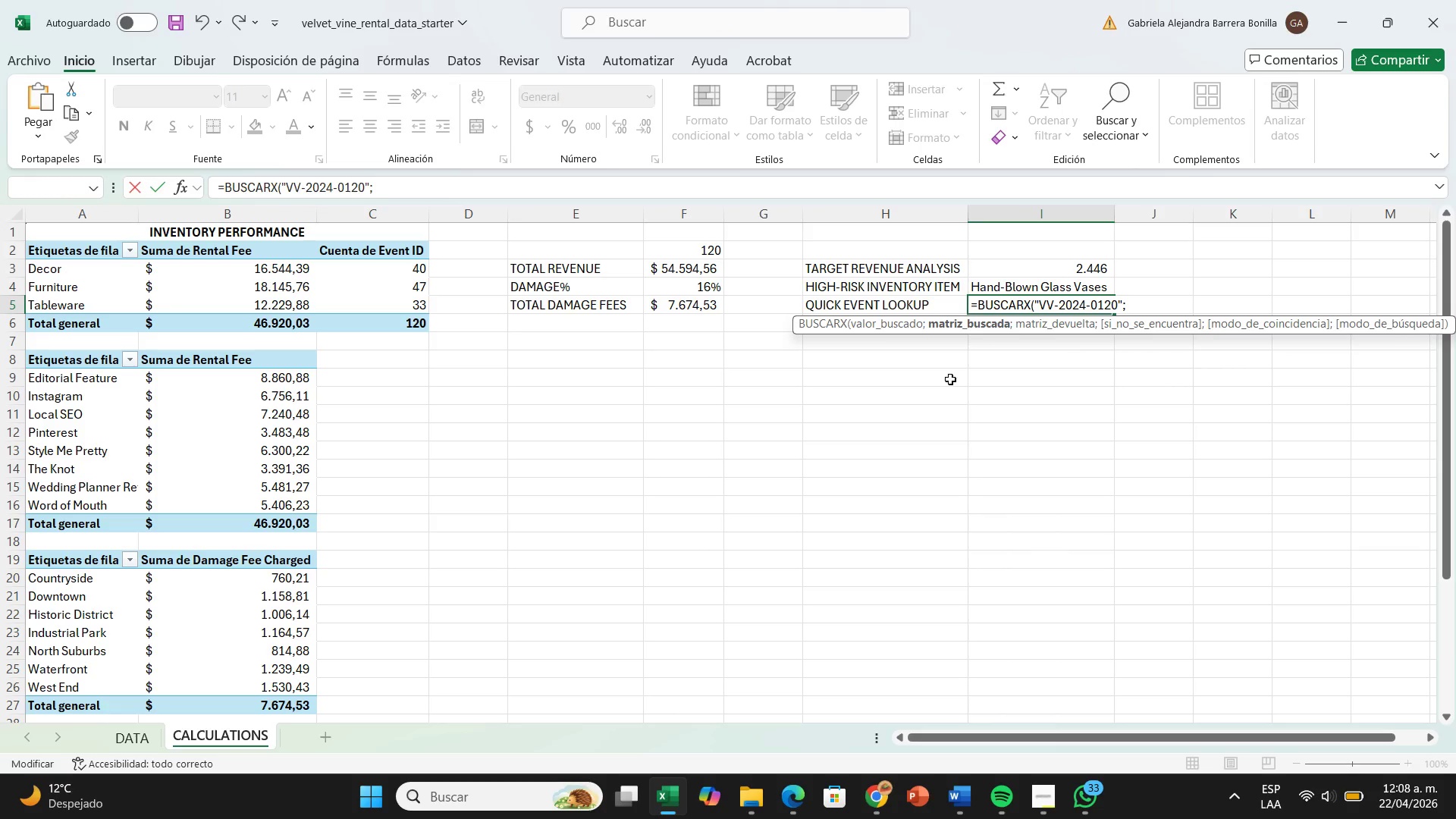 
key(D)
 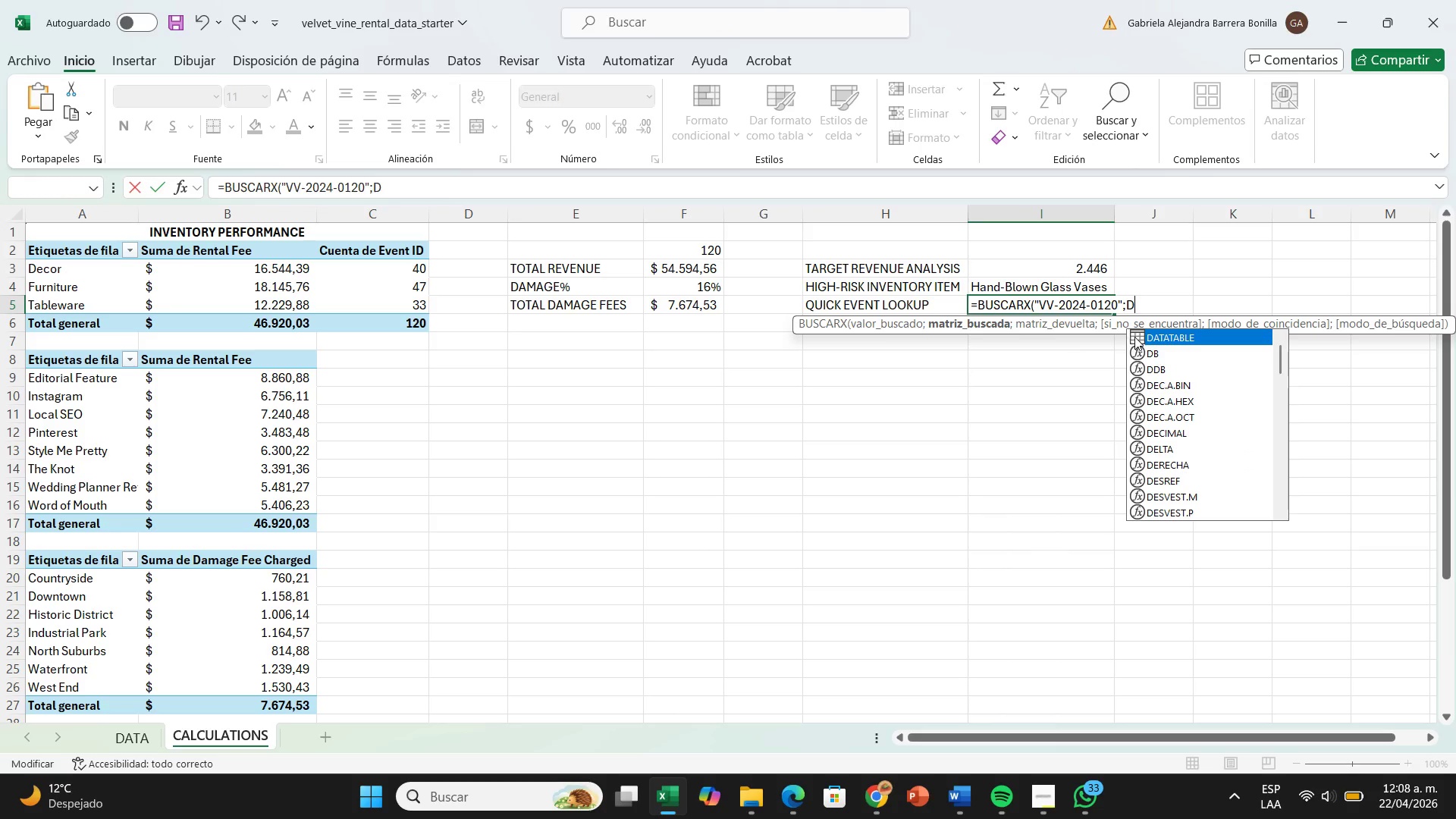 
double_click([1138, 336])
 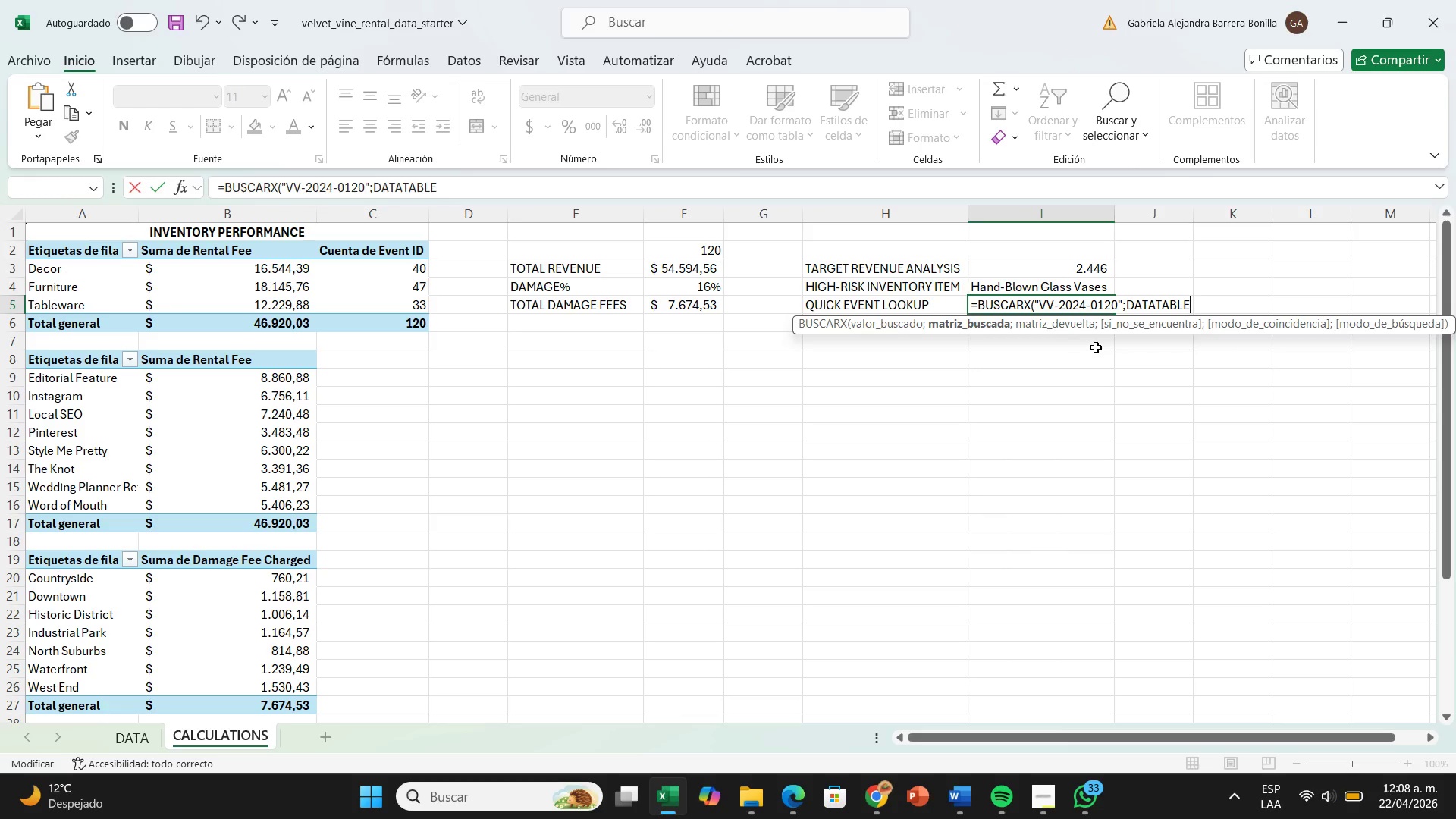 
wait(7.16)
 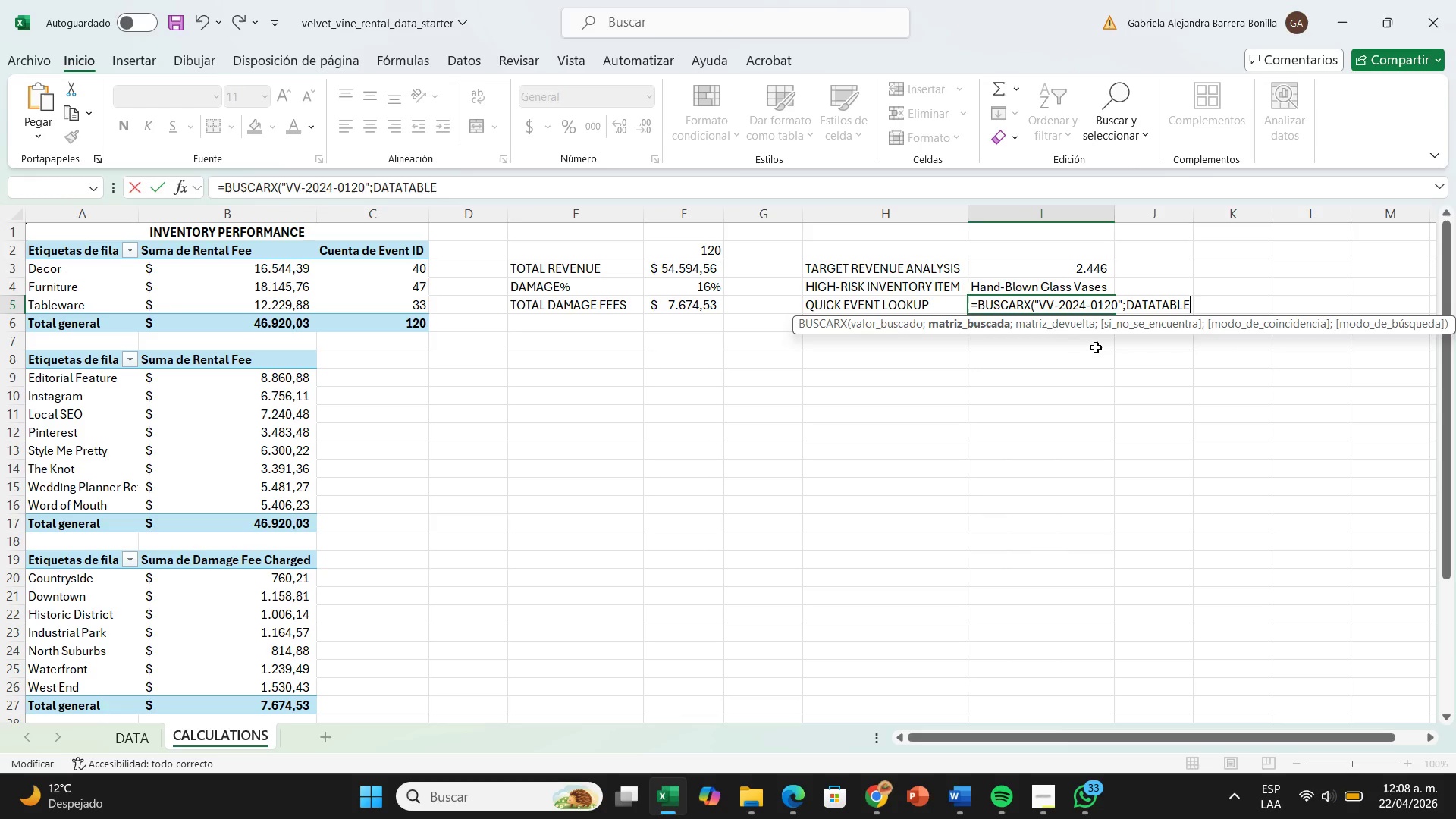 
key(Shift+Quote)
 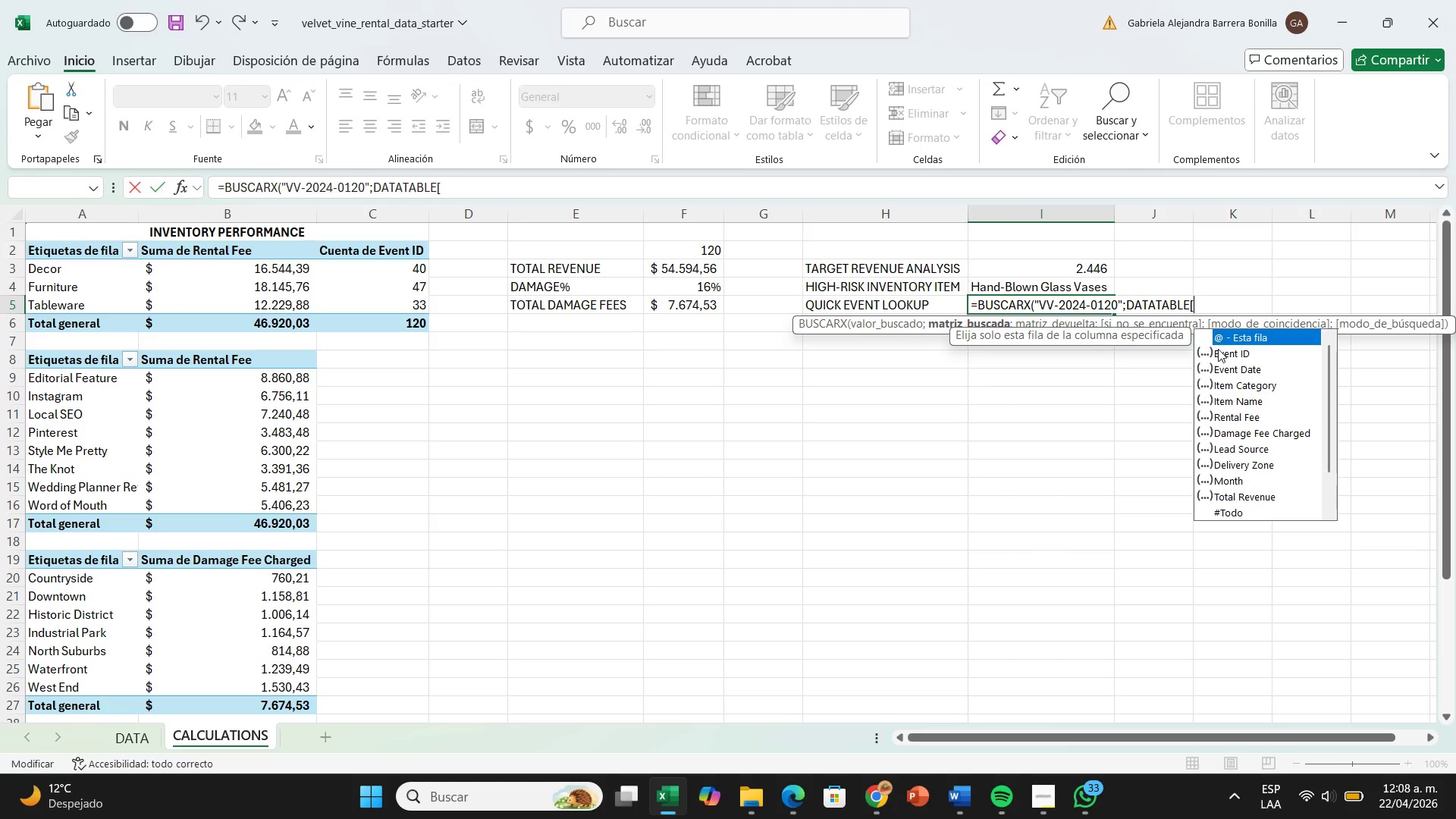 
left_click([1223, 347])
 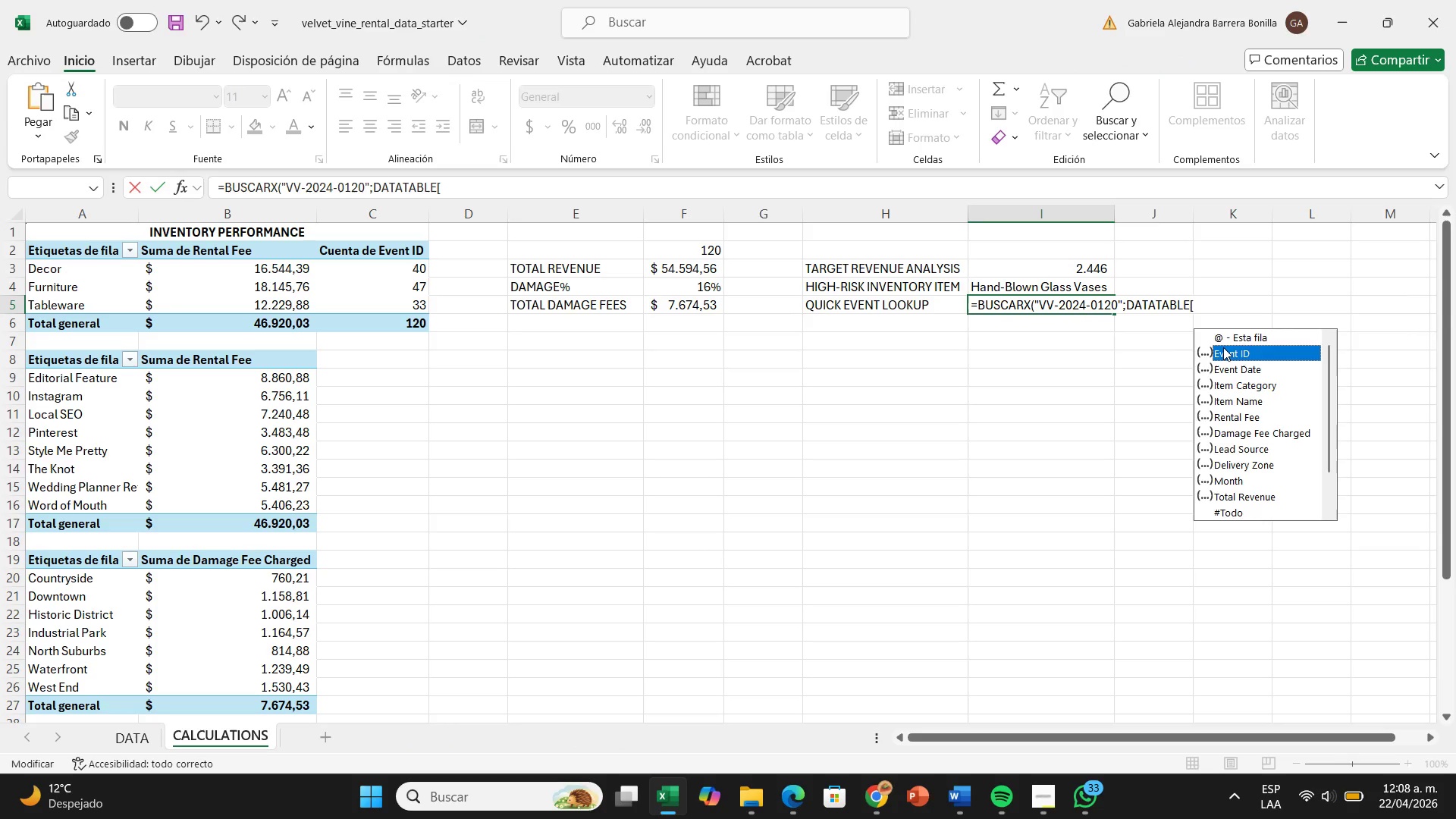 
double_click([1223, 347])
 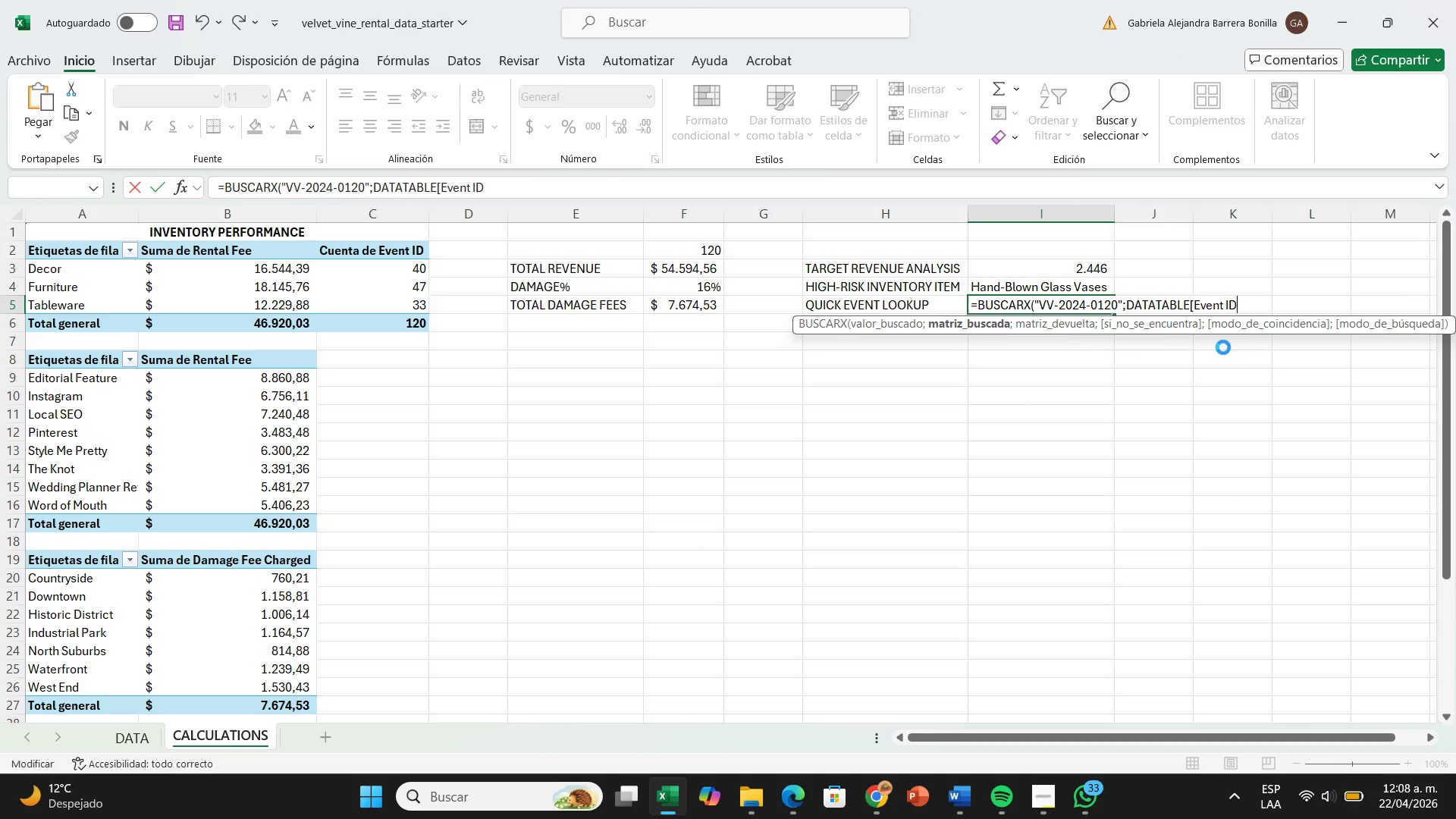 
triple_click([1223, 347])
 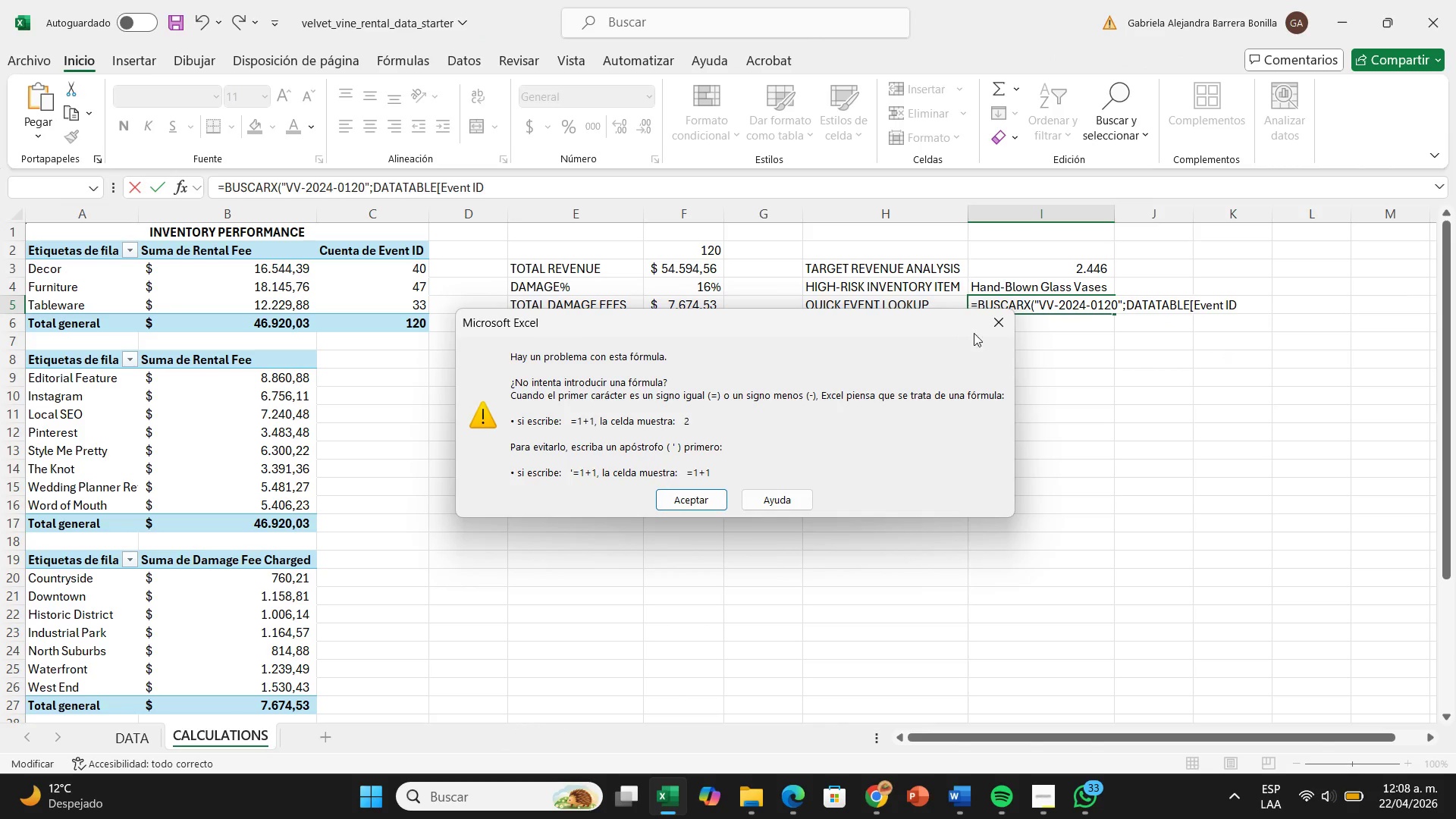 
left_click([993, 328])
 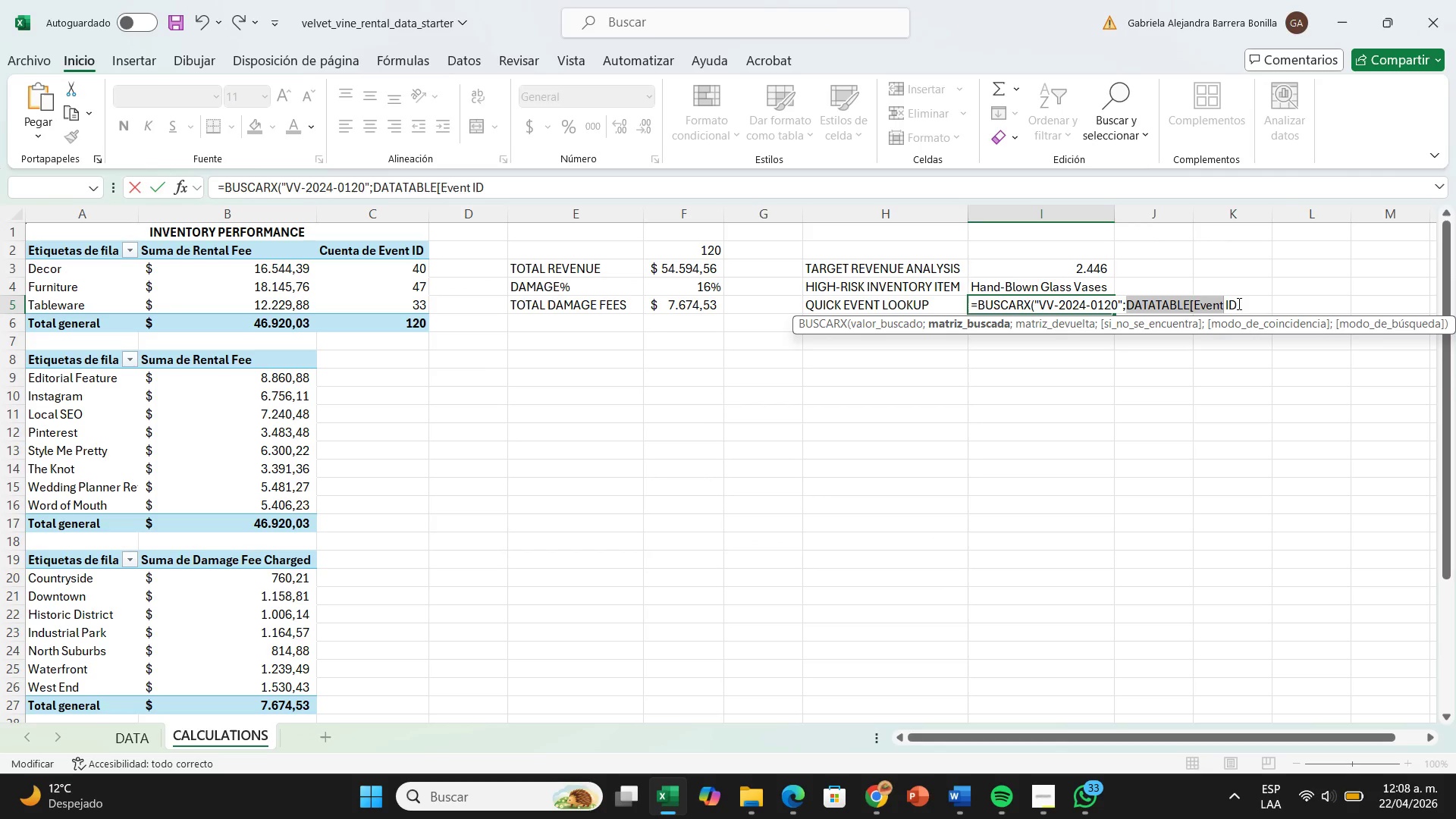 
left_click([1238, 303])
 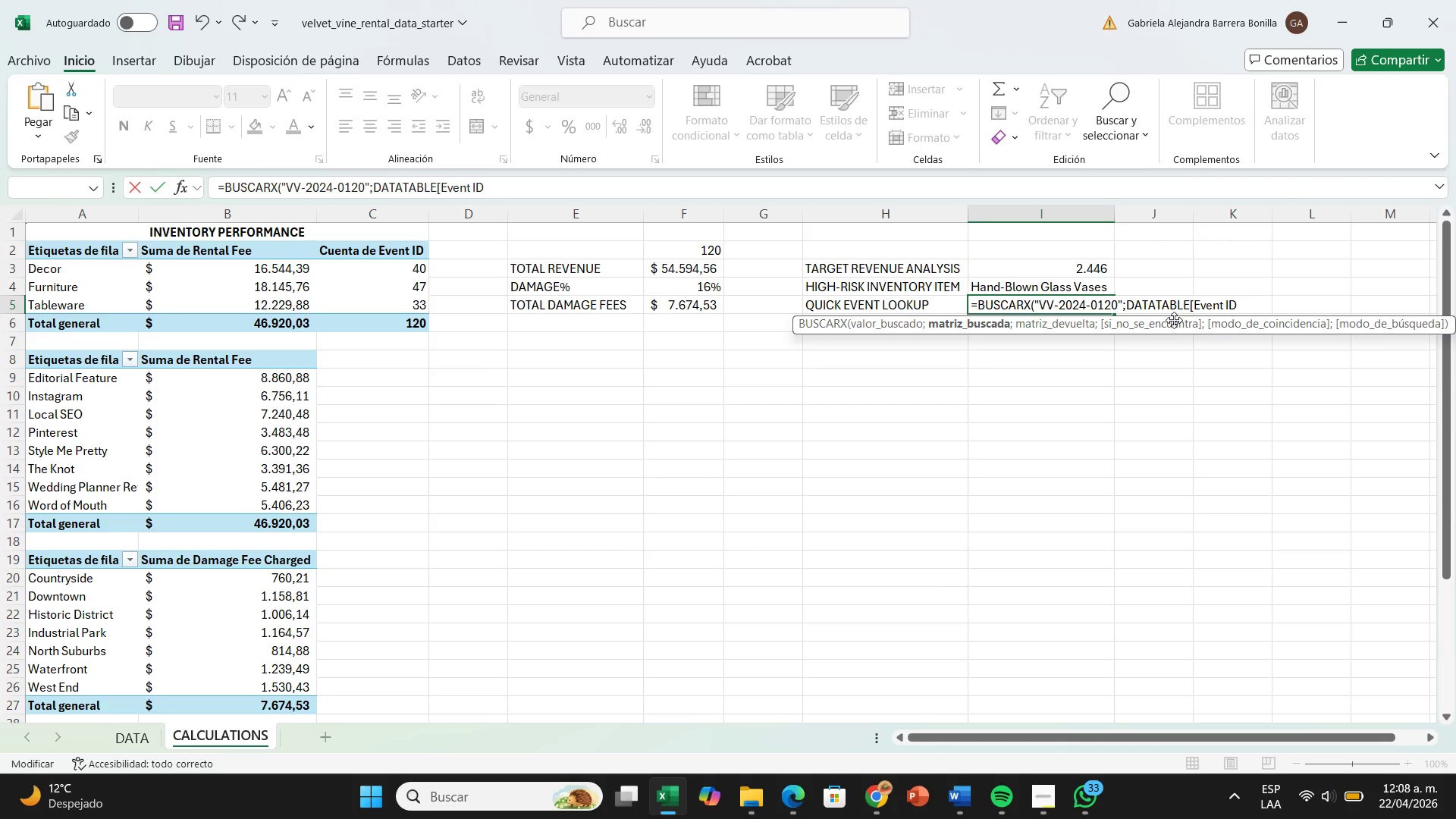 
key(Shift+Slash)
 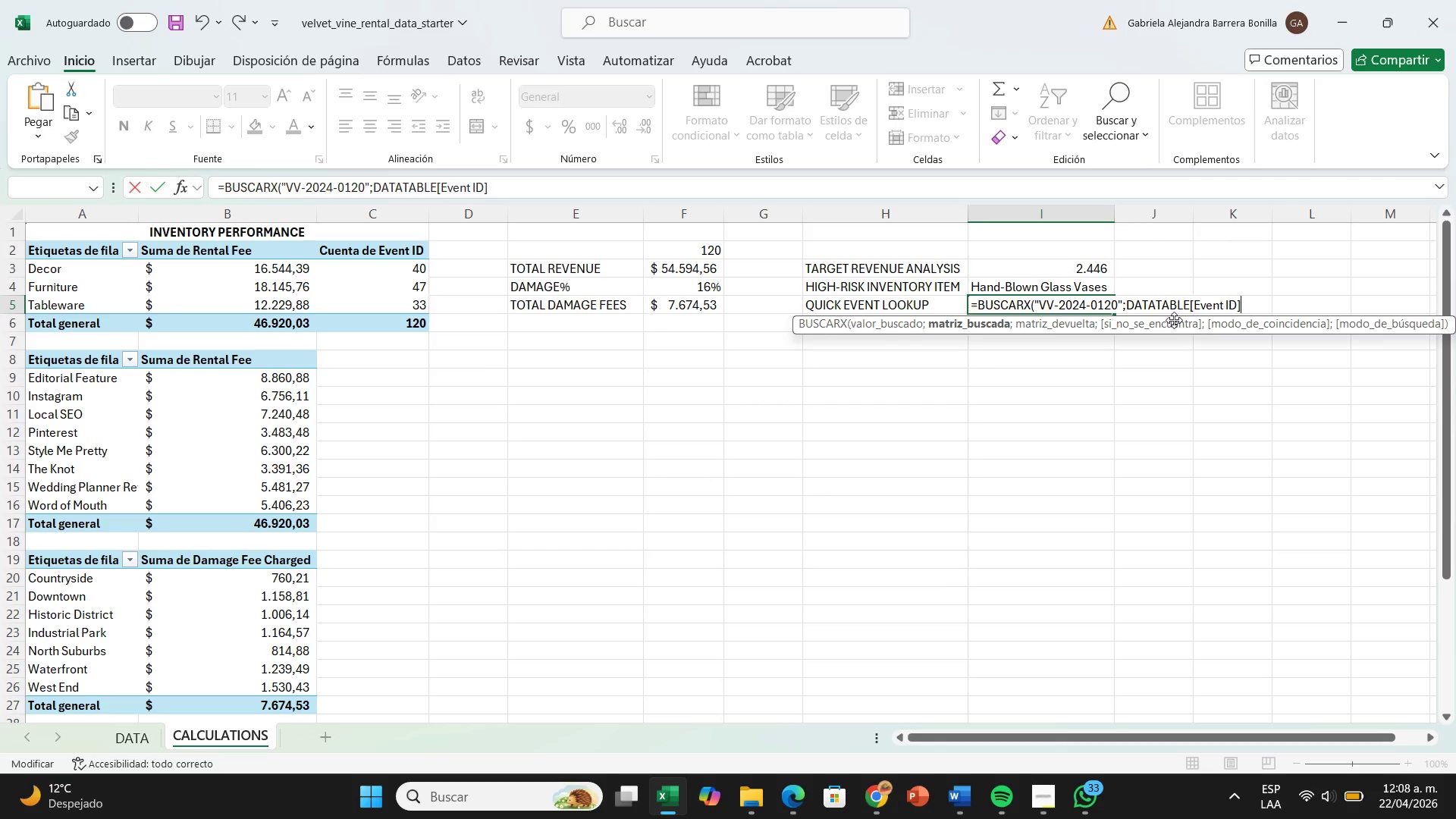 
type(<DA)
 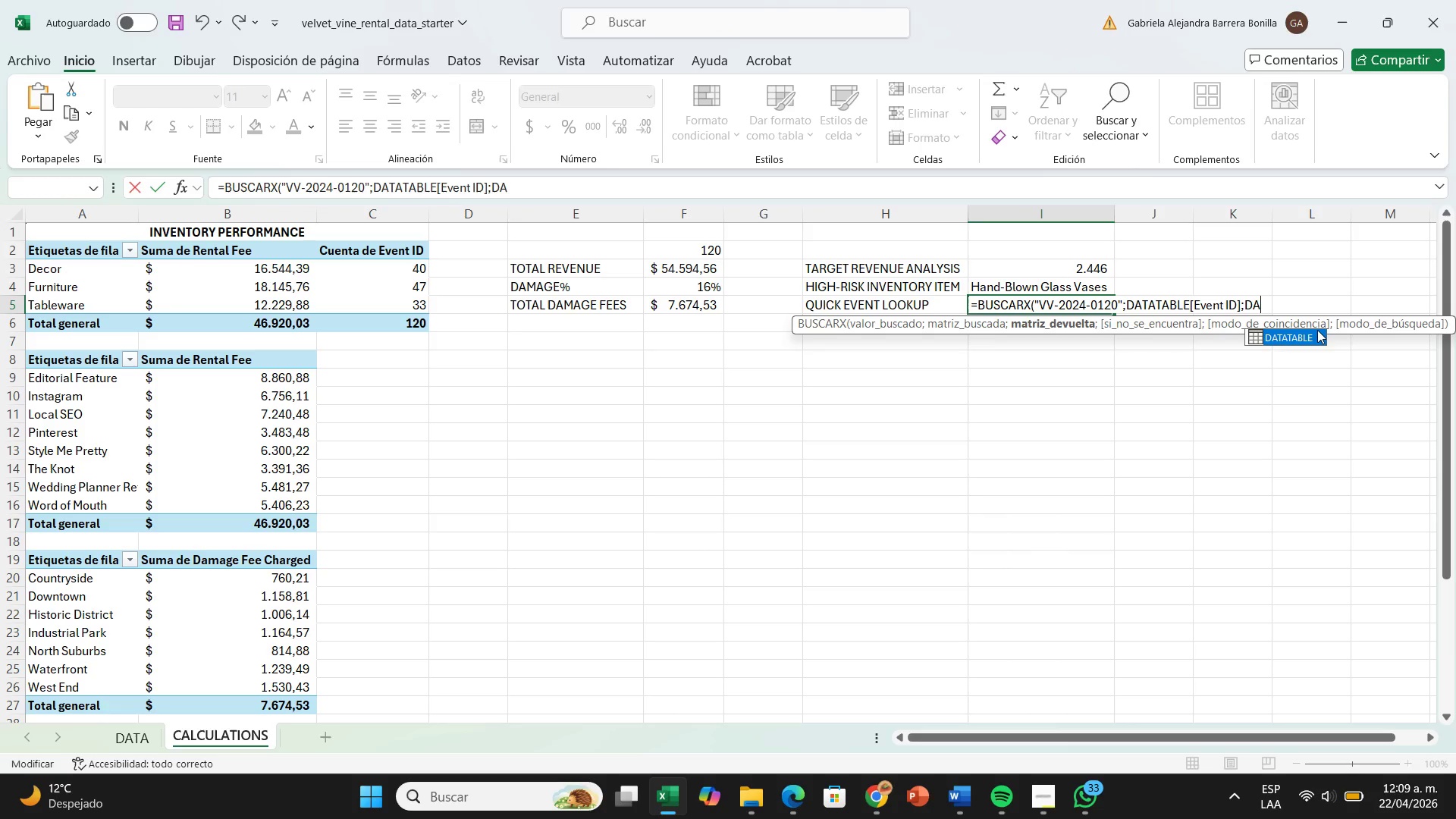 
left_click([1317, 330])
 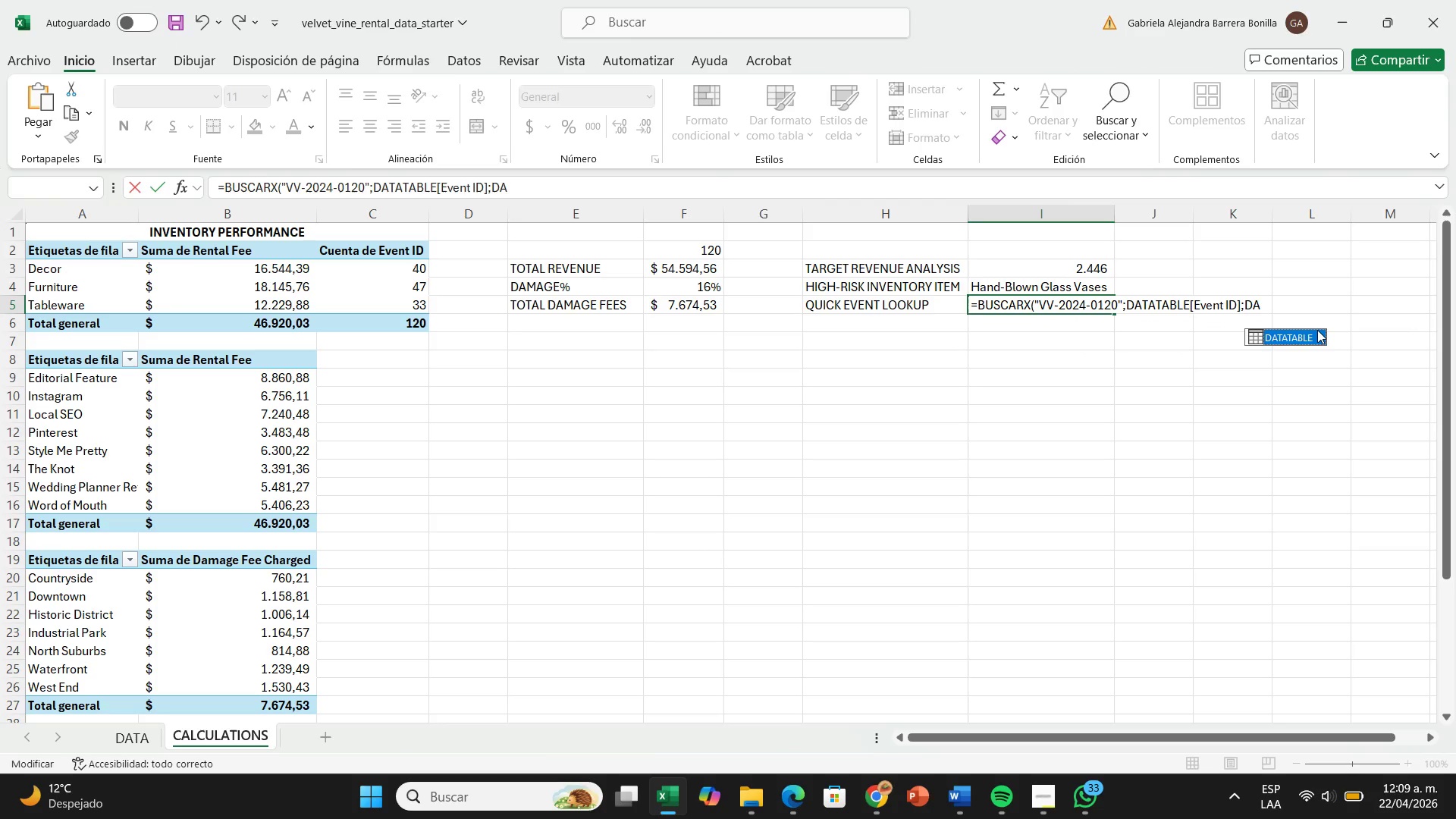 
left_click([1317, 330])
 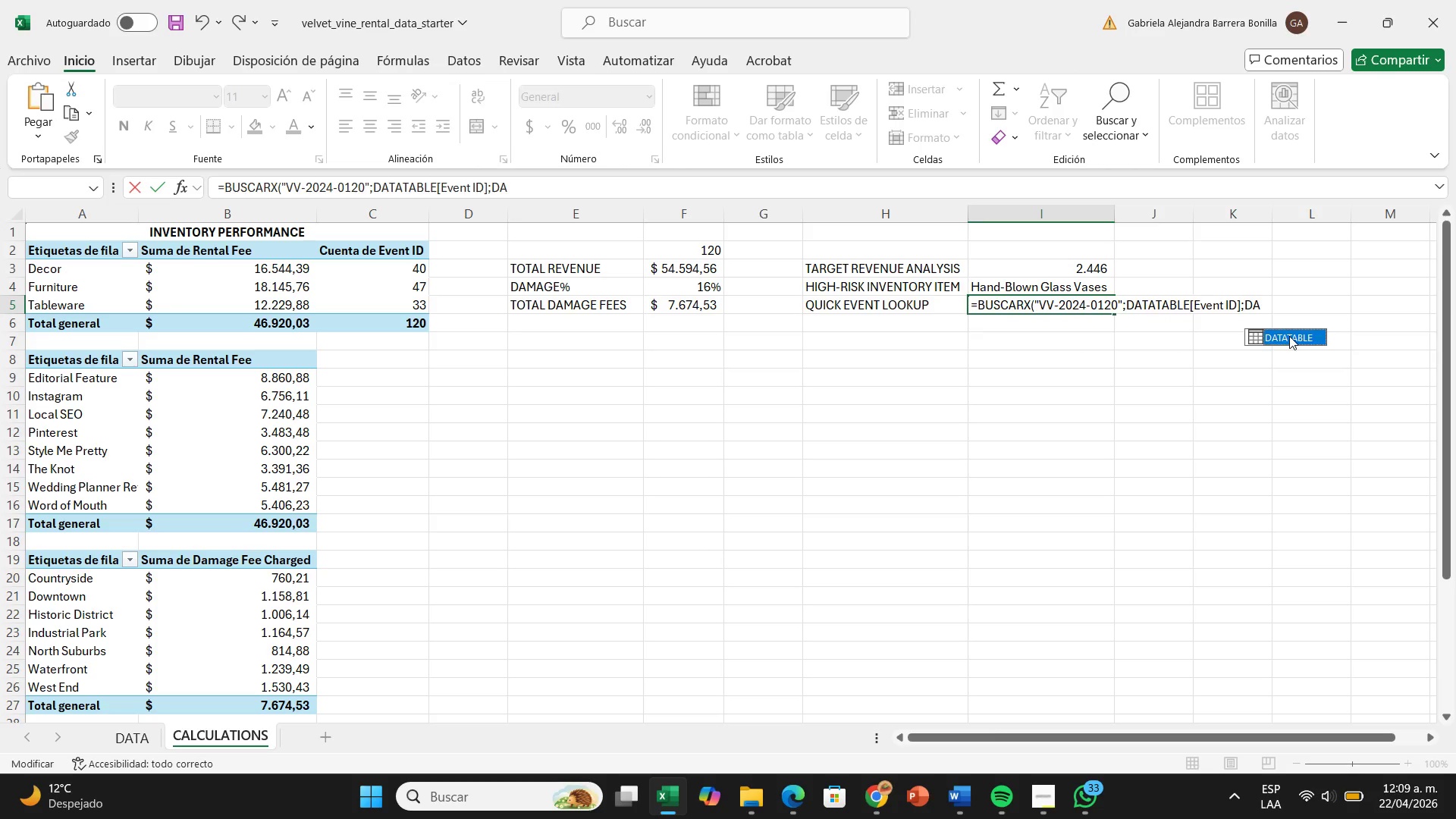 
double_click([1289, 336])
 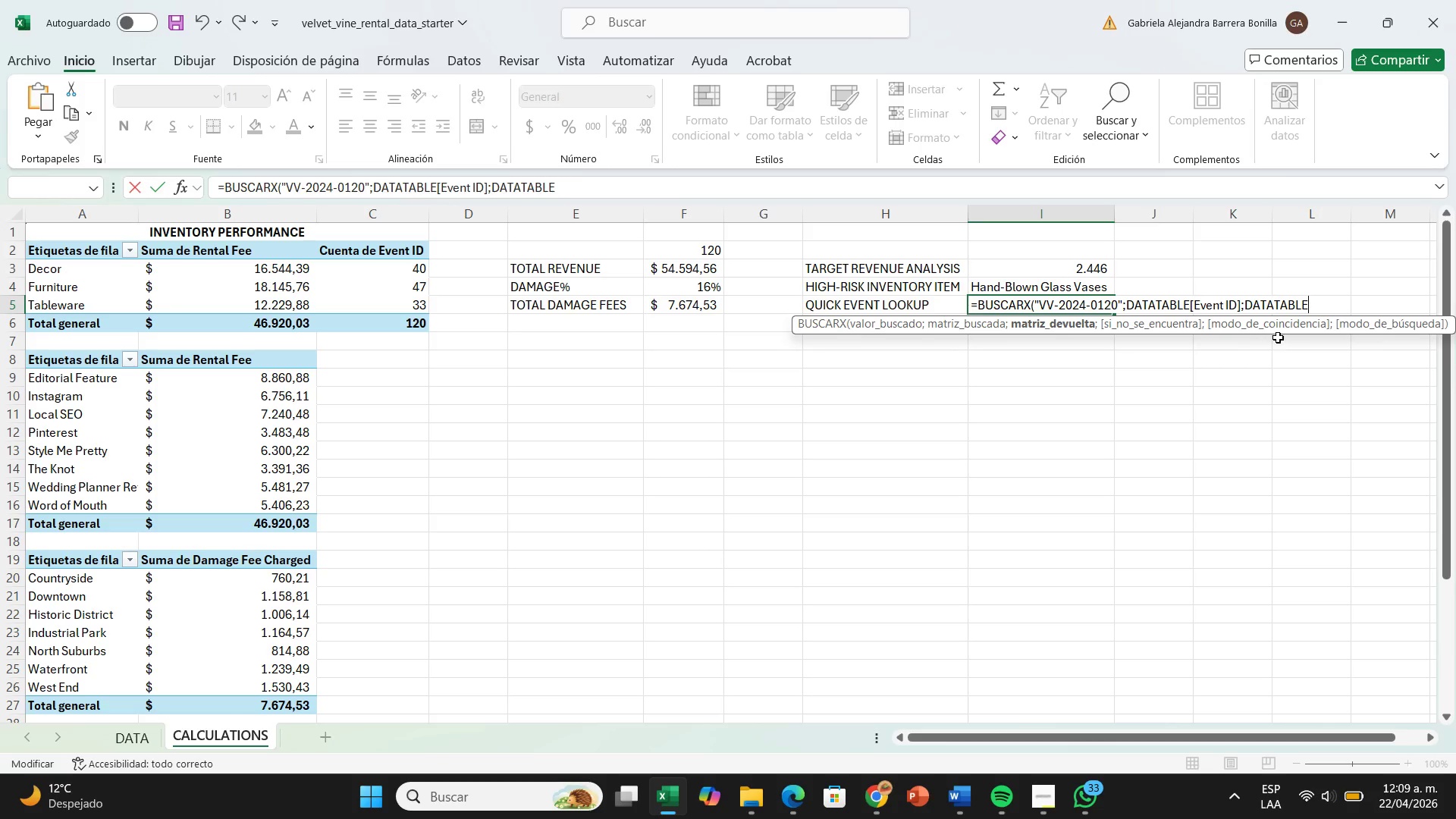 
wait(6.11)
 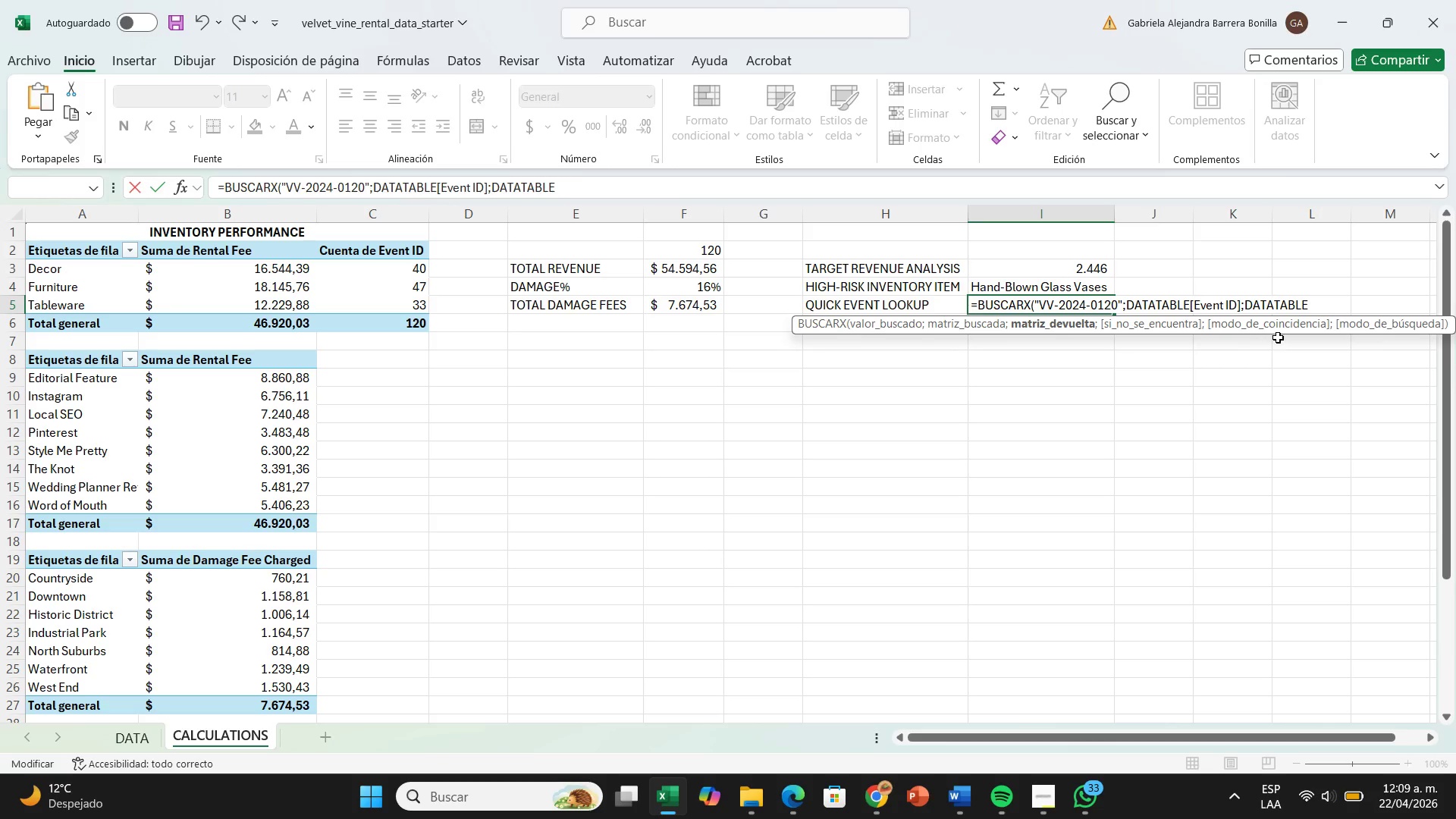 
key(Shift+Quote)
 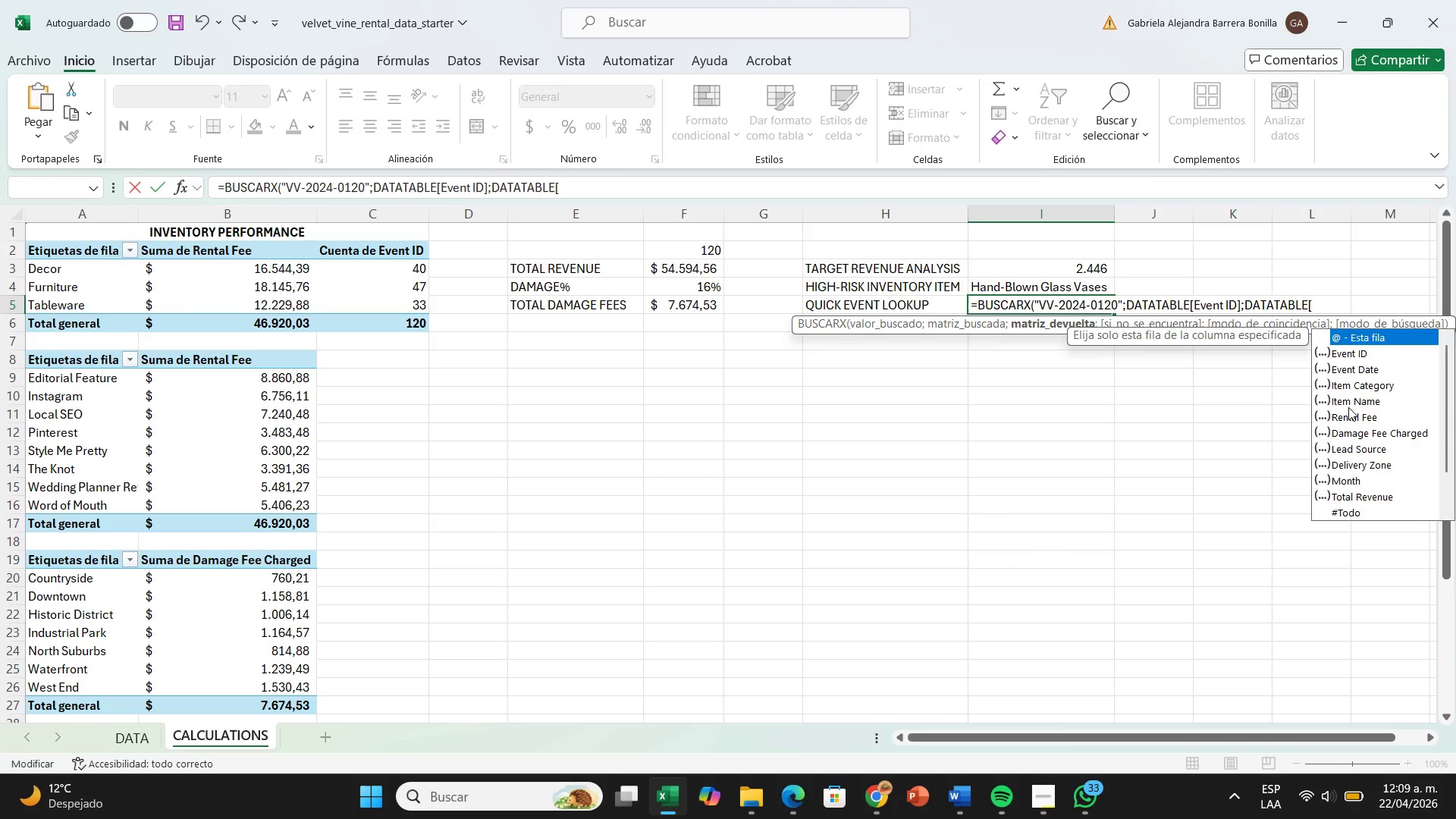 
wait(6.59)
 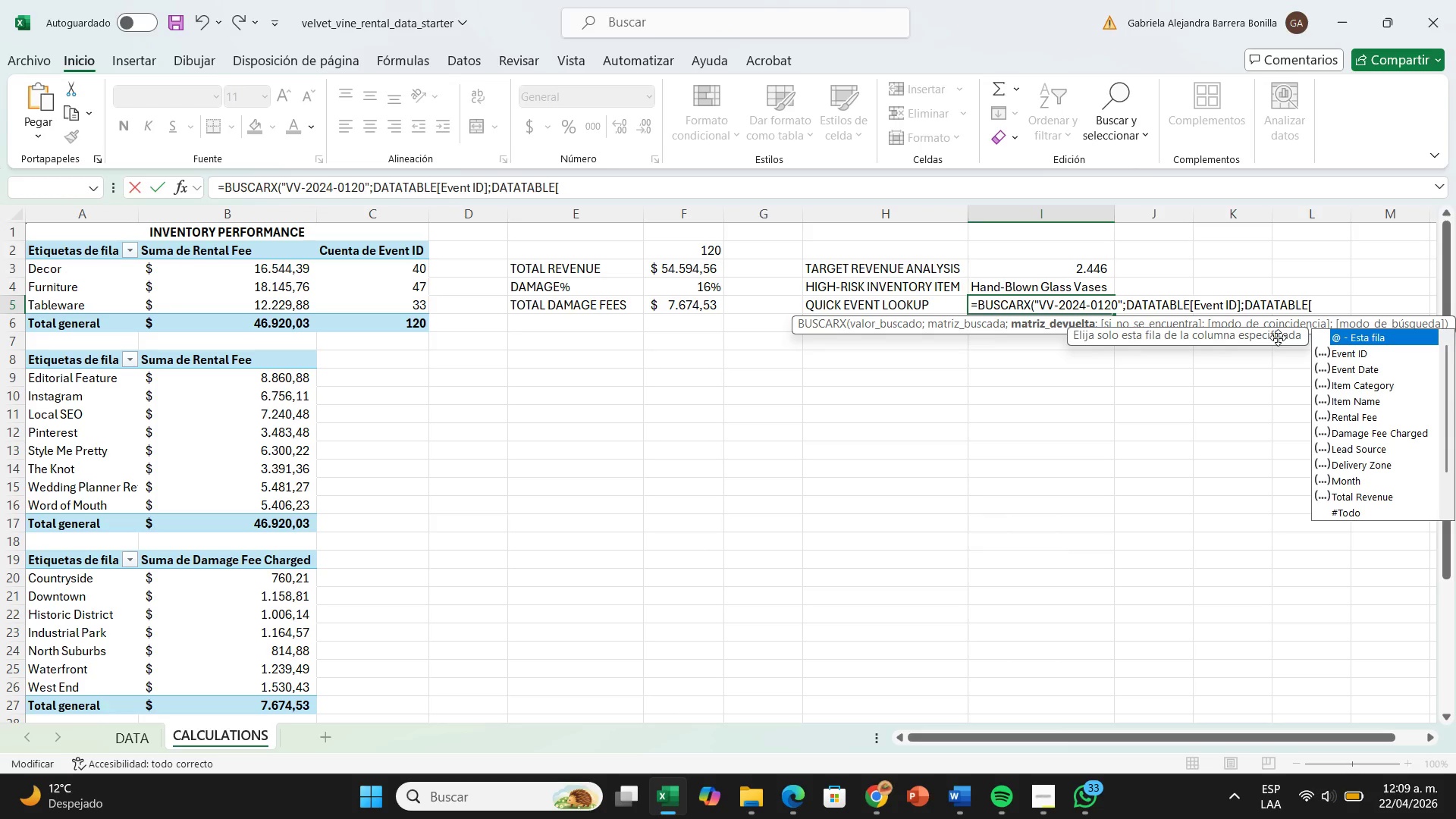 
left_click([1354, 452])
 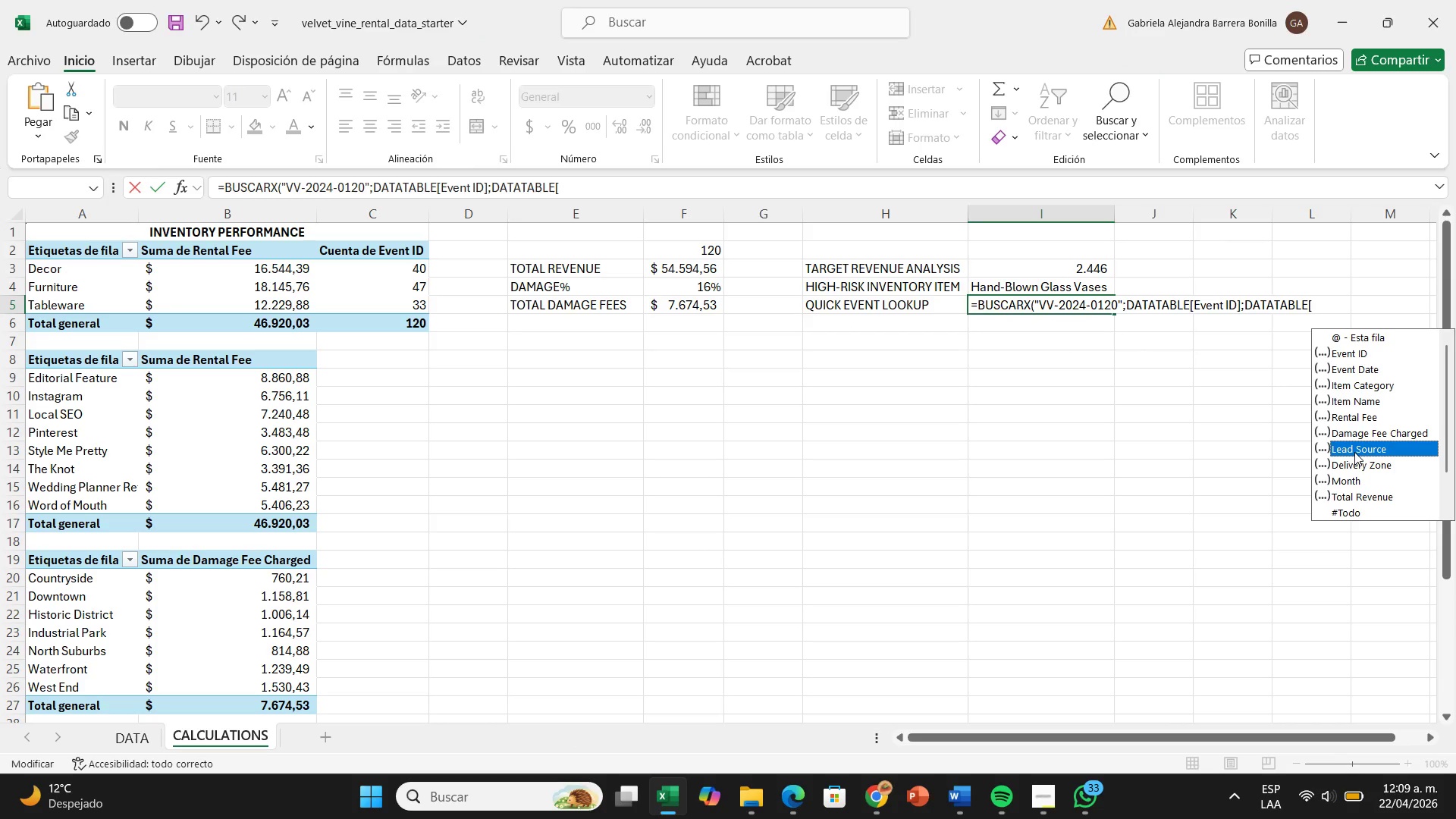 
double_click([1354, 452])
 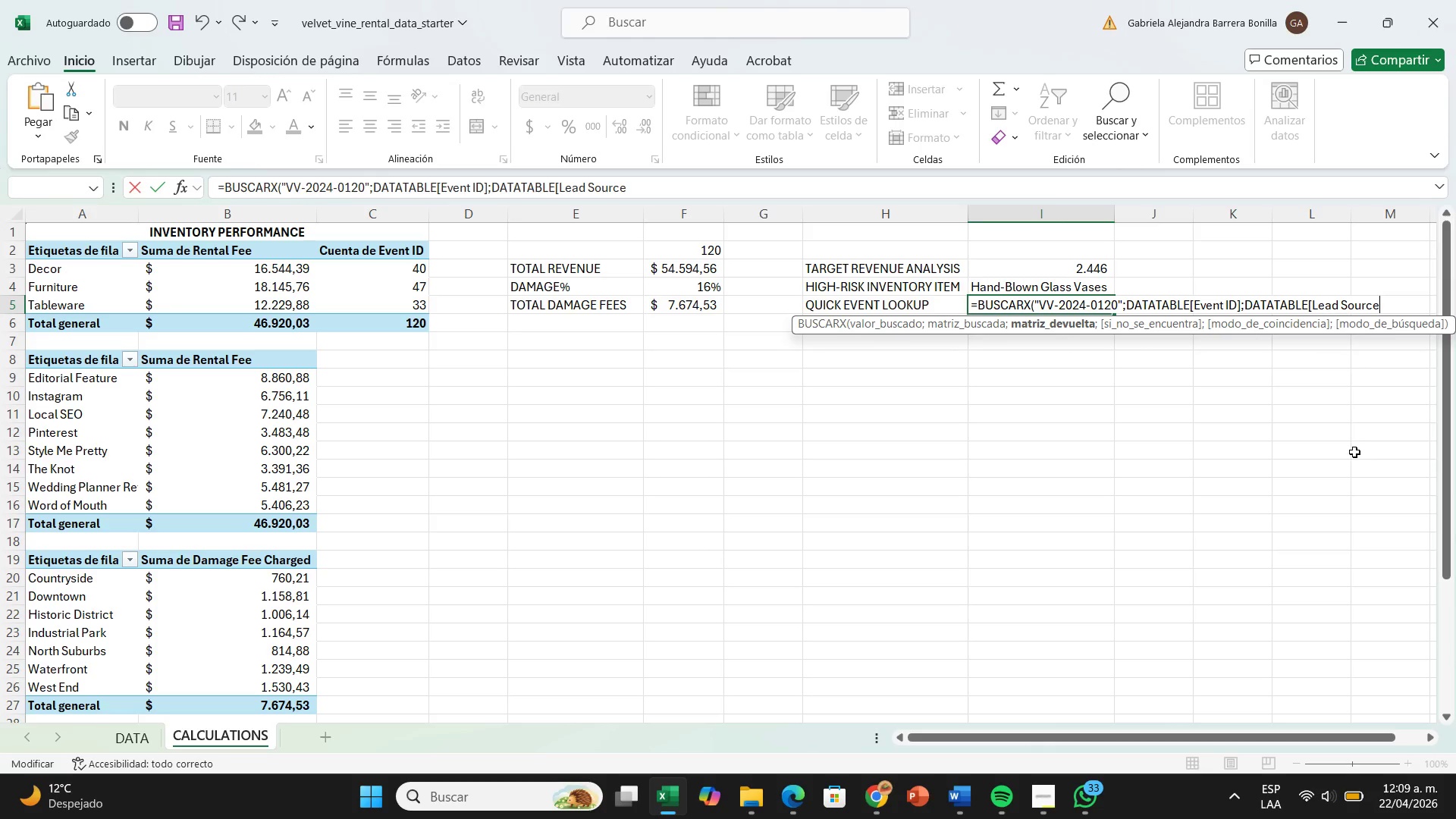 
key(Shift+Slash)
 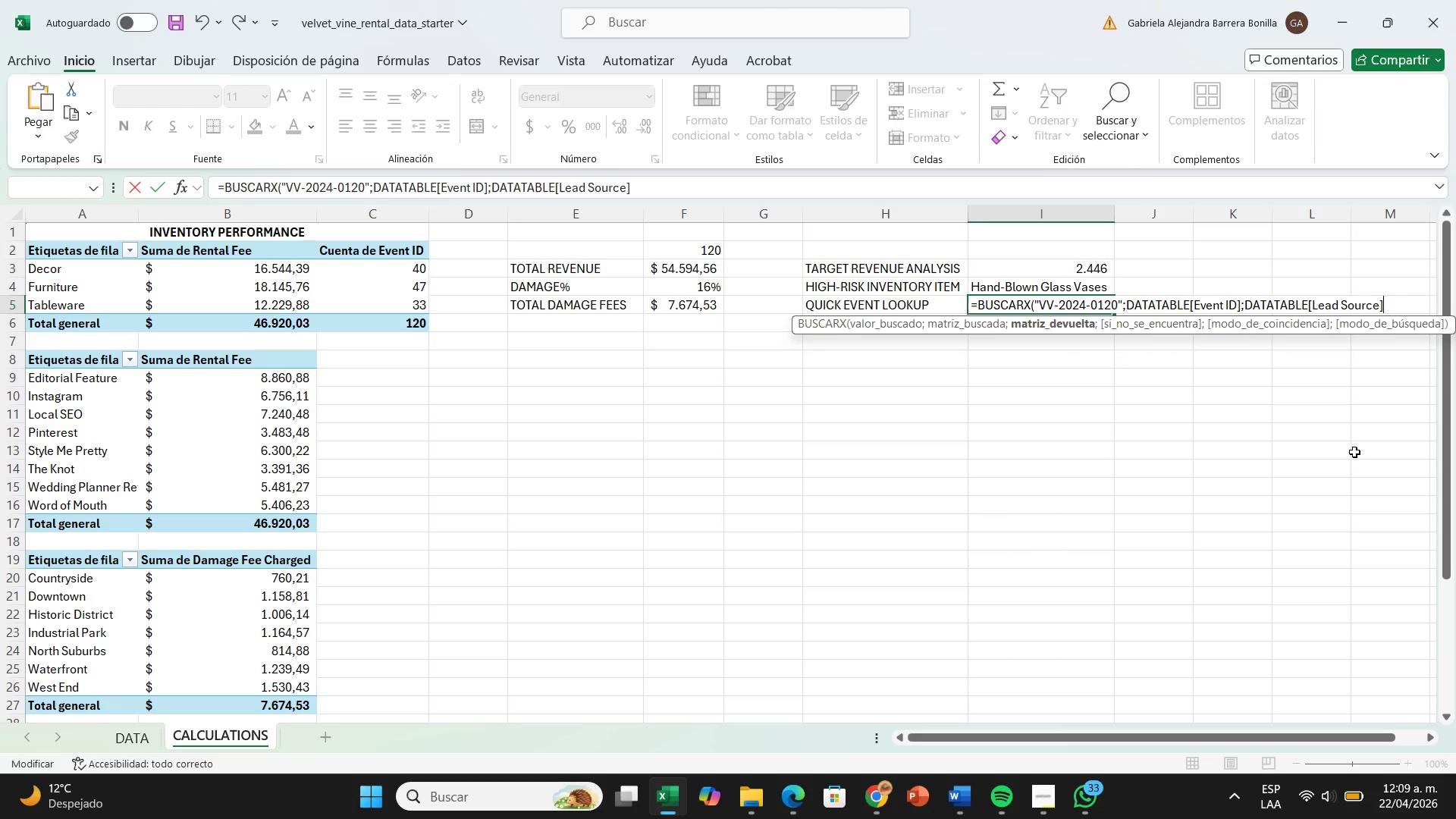 
type(<@Not Found@()
 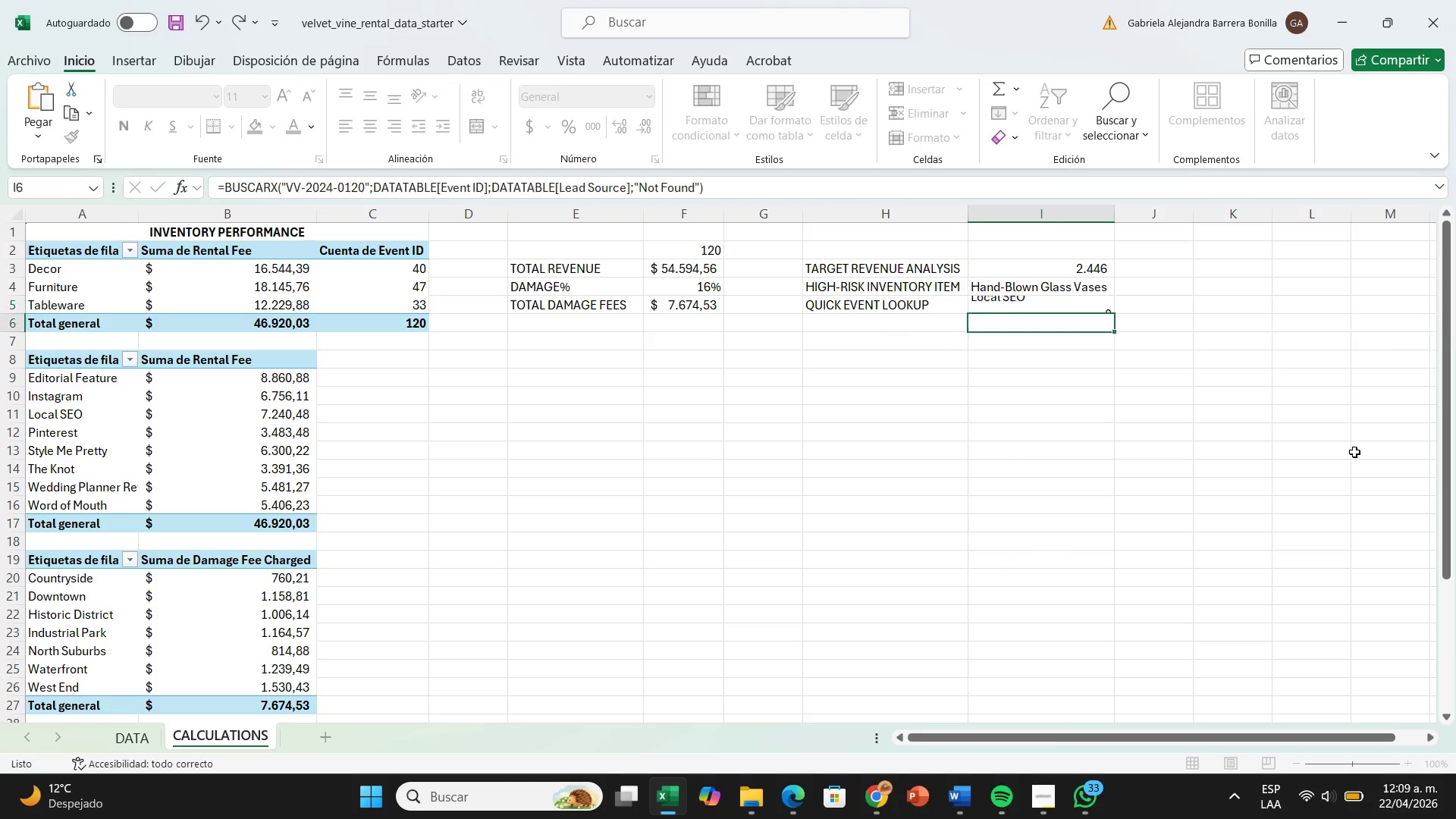 
 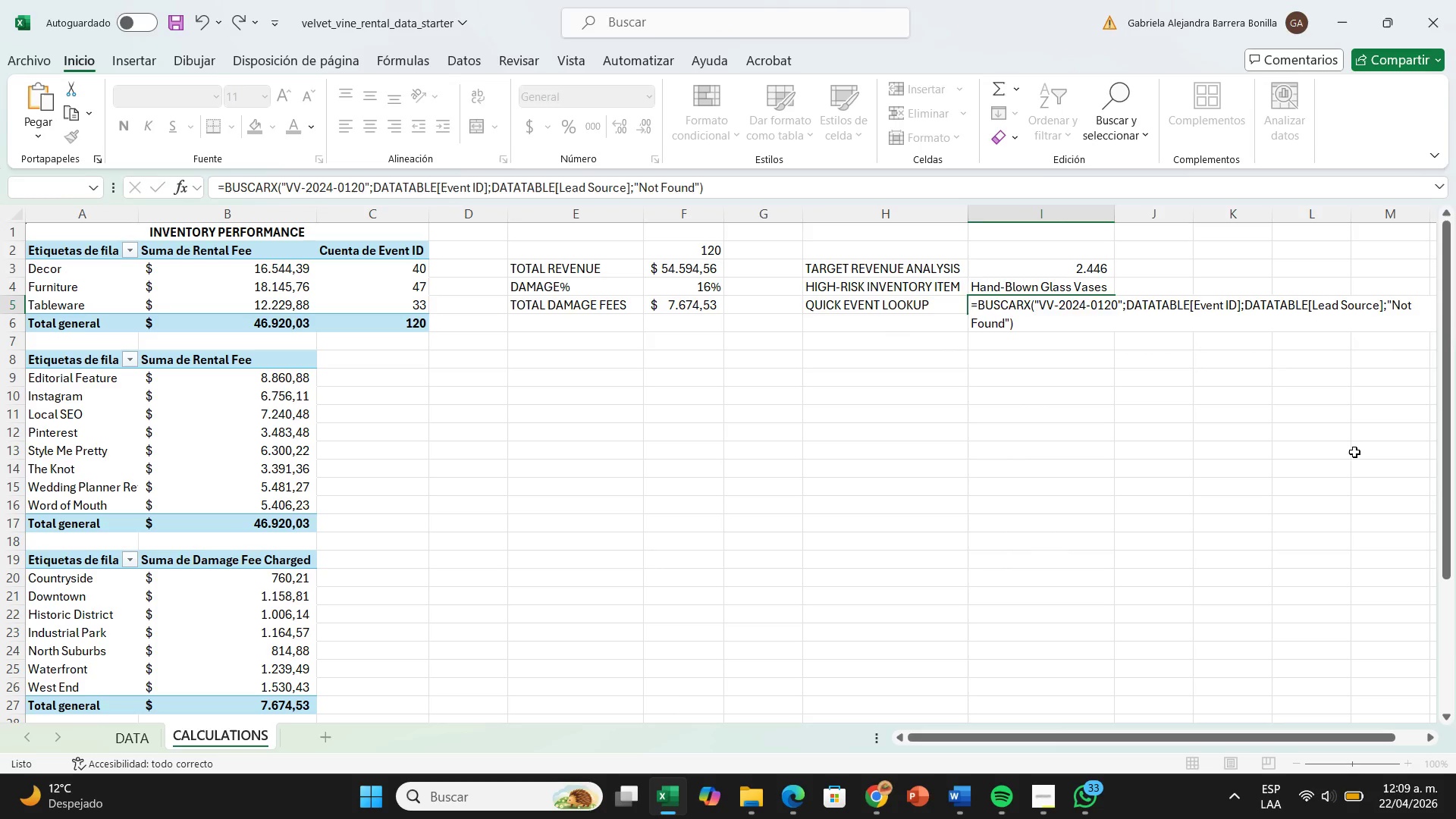 
key(Enter)
 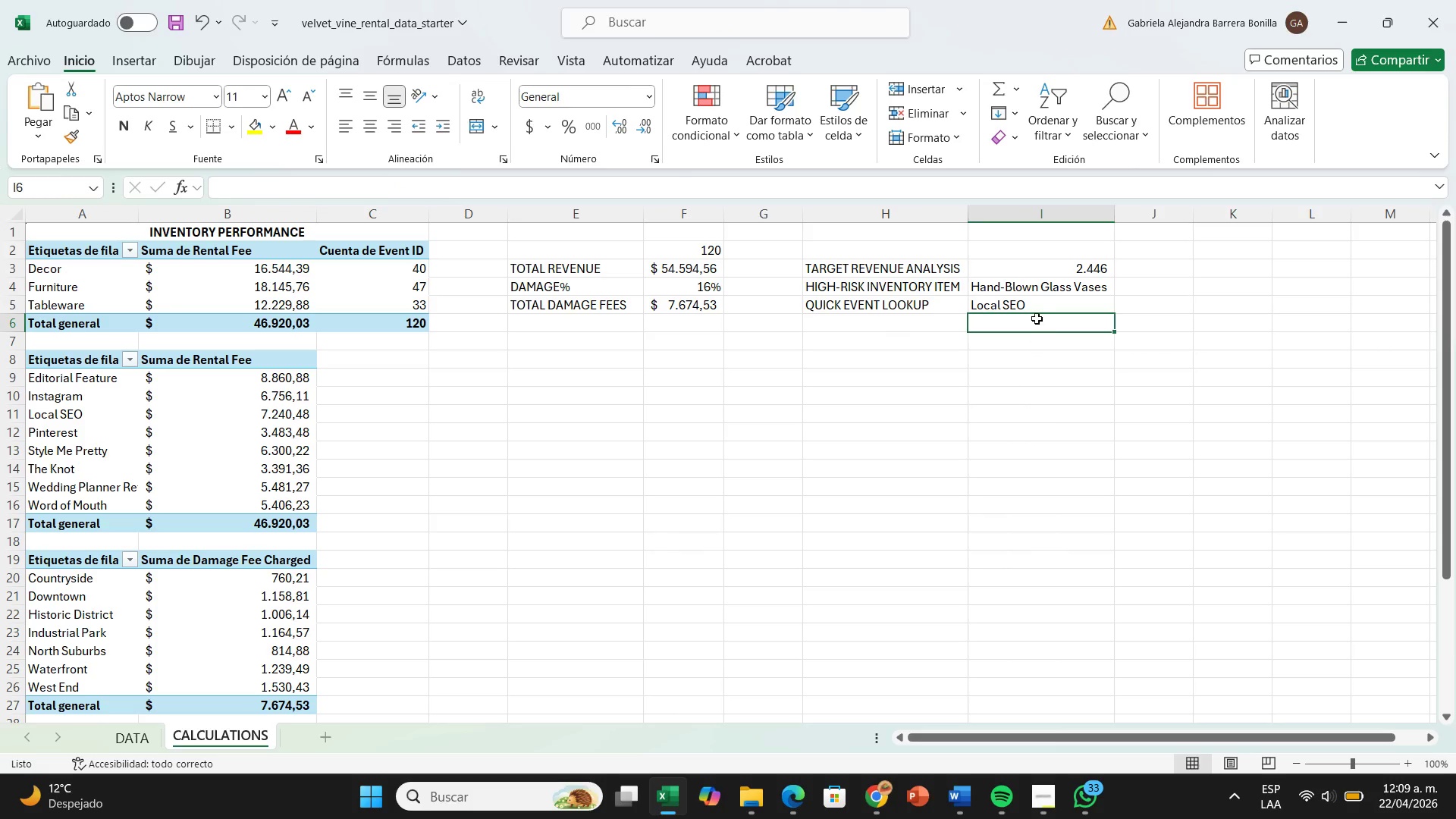 
left_click([1036, 309])
 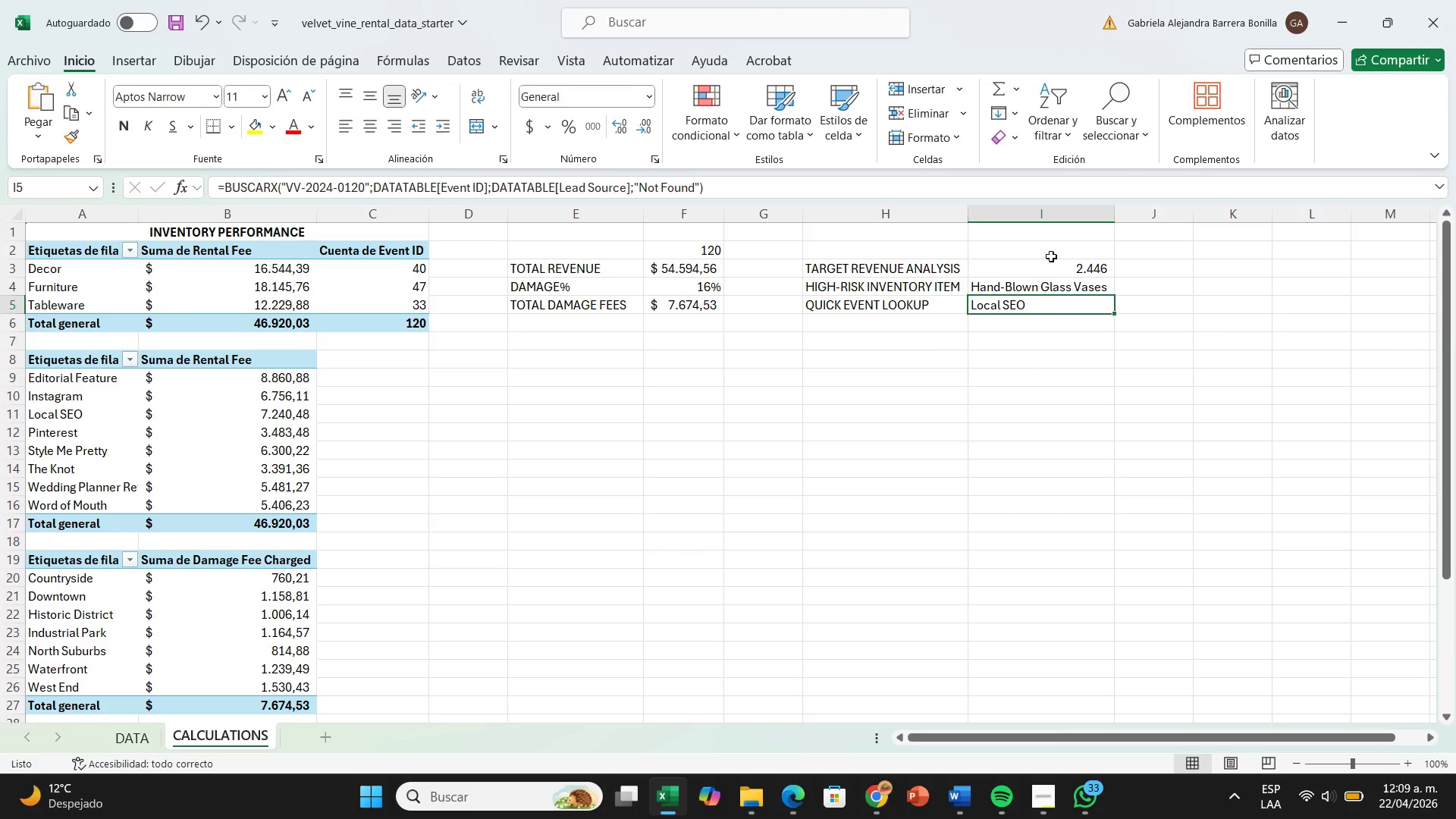 
left_click([1052, 270])
 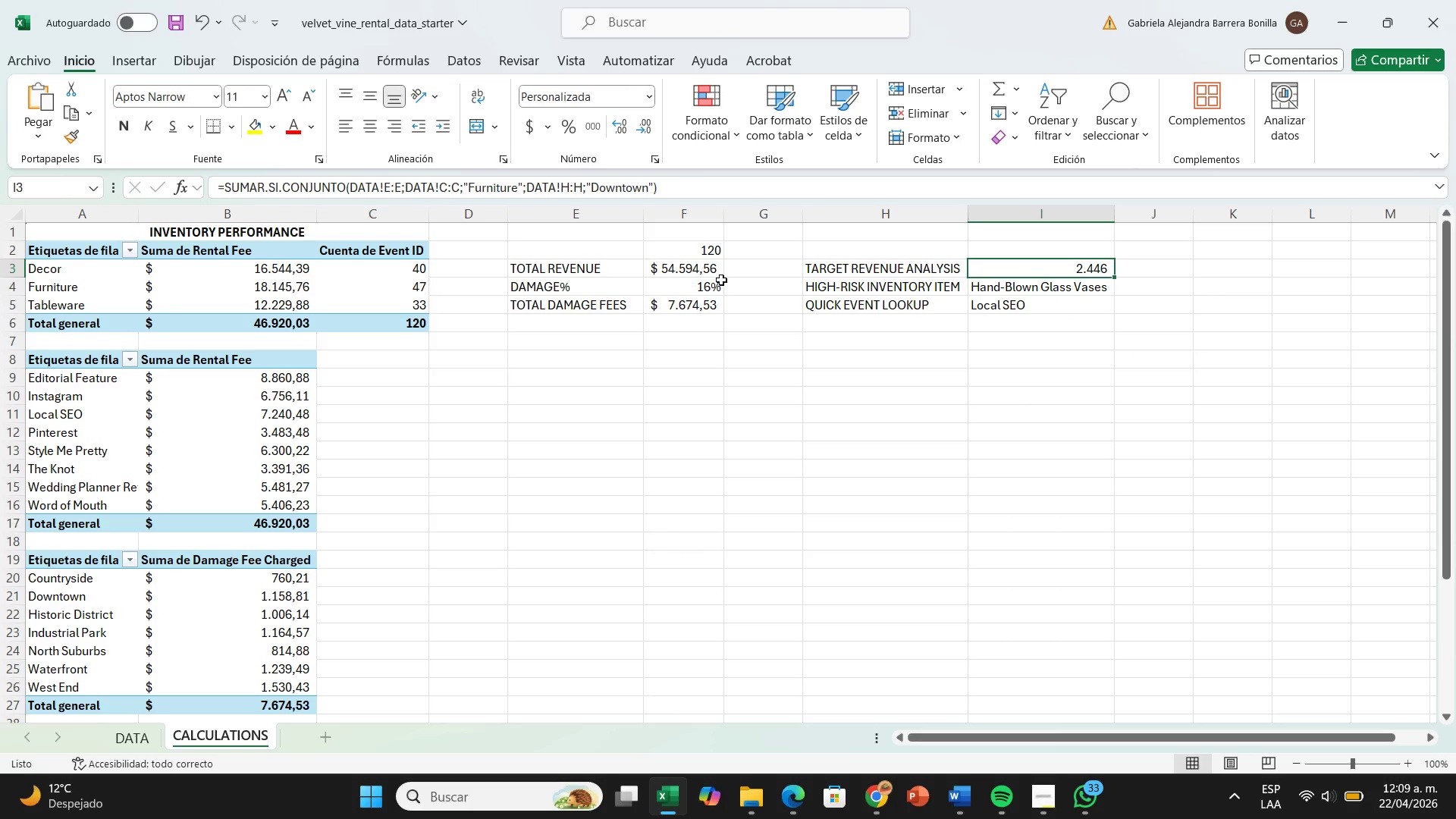 
left_click([695, 255])
 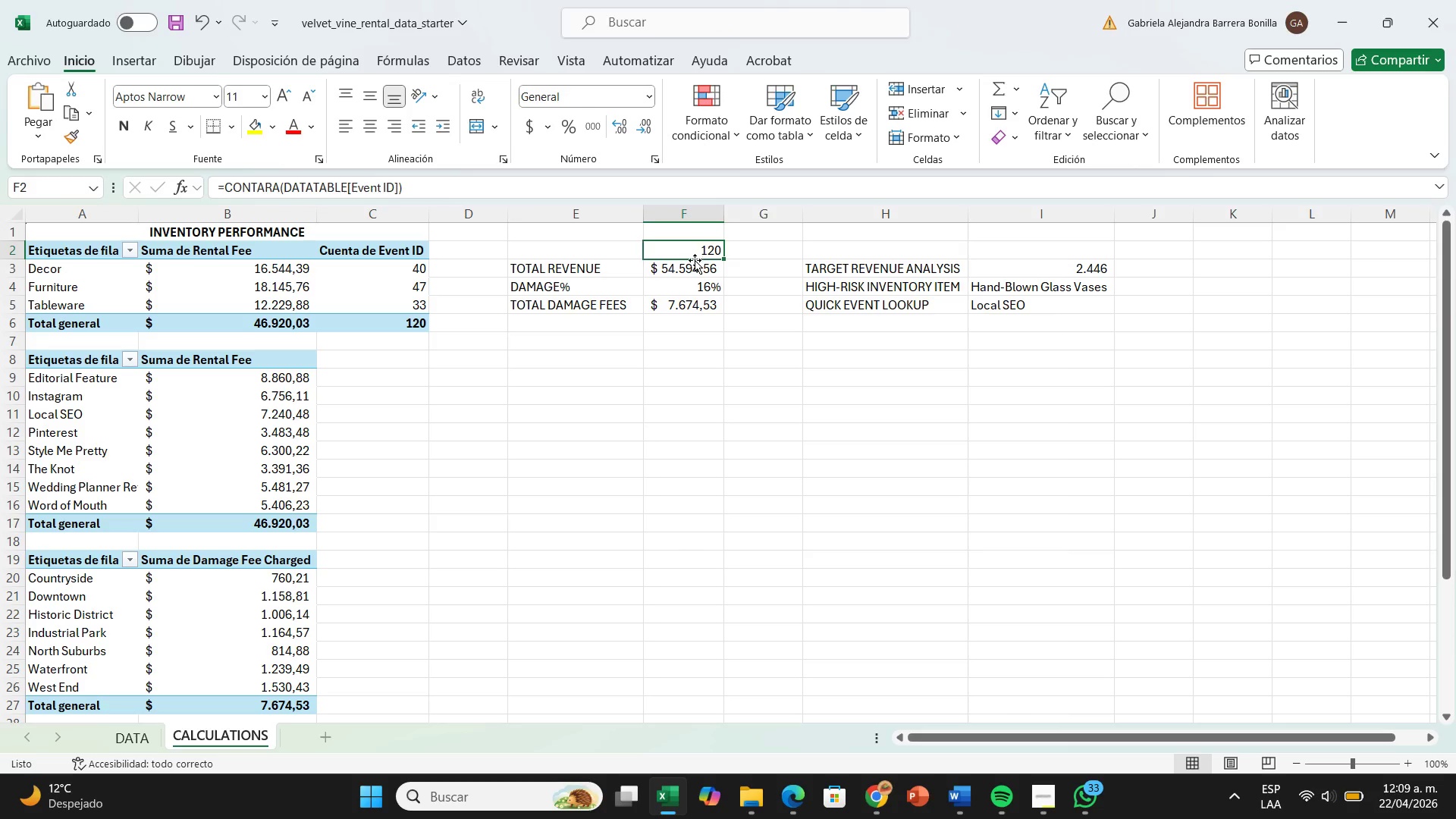 
left_click([694, 265])
 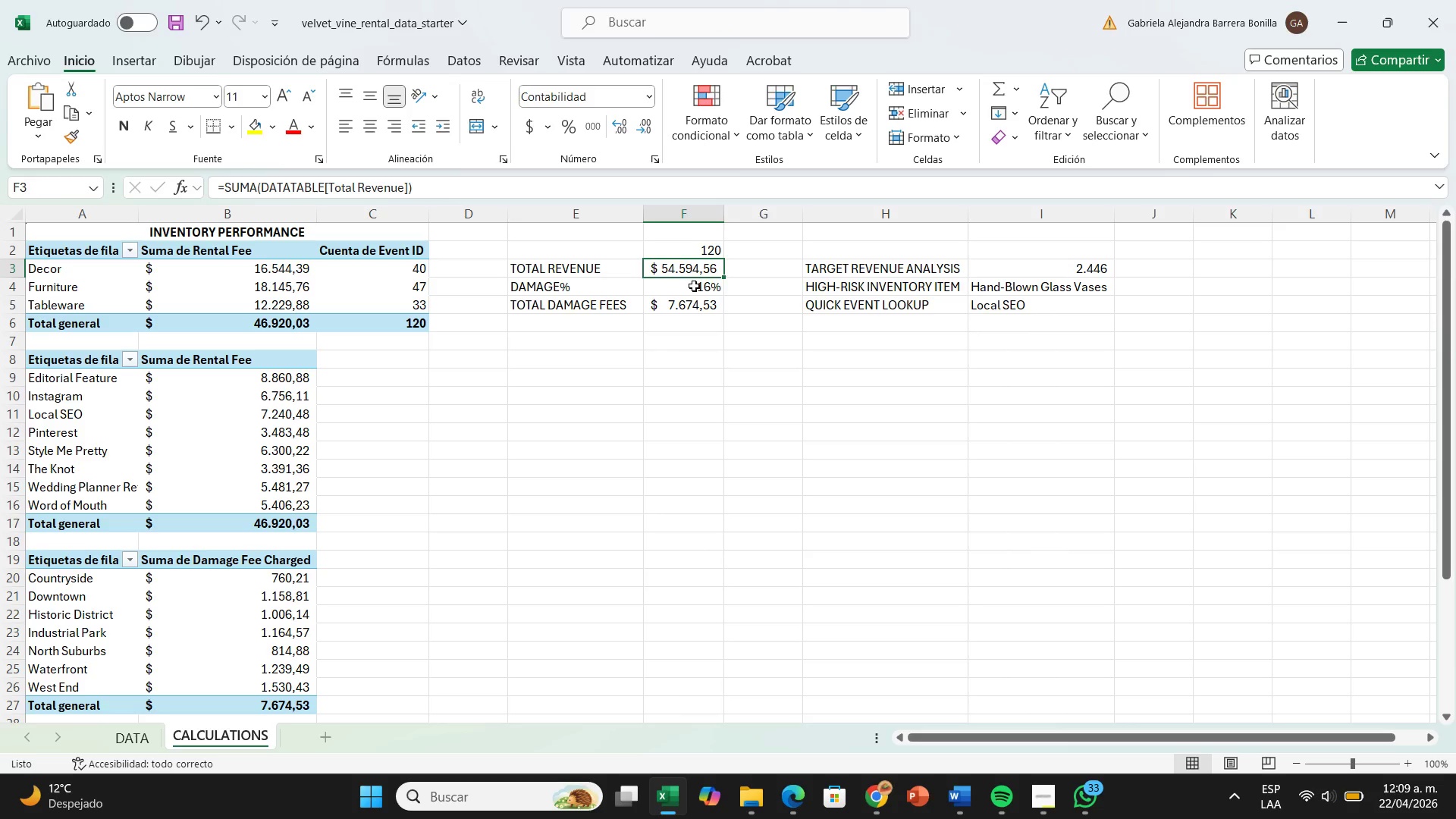 
left_click([694, 286])
 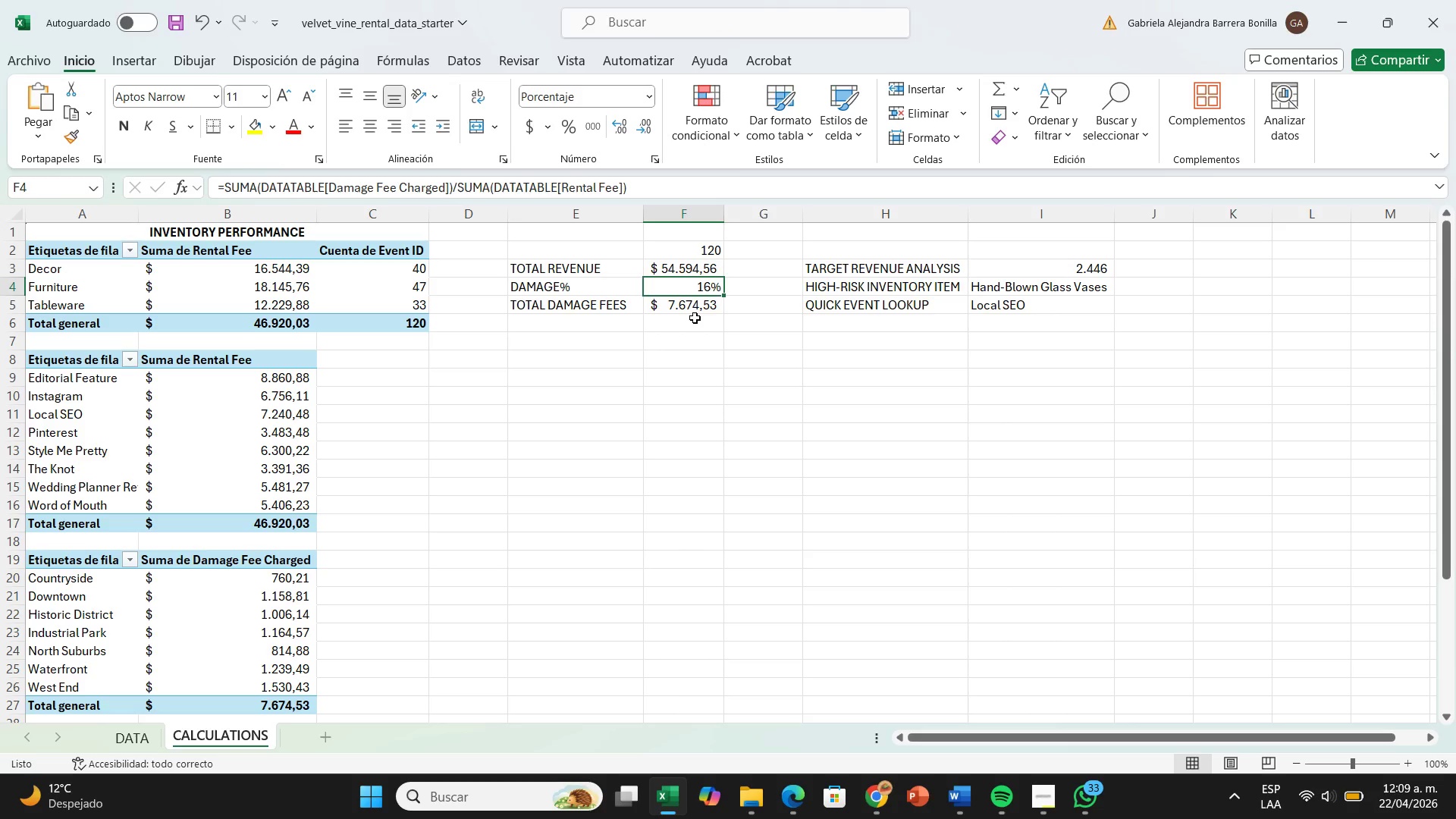 
left_click([695, 318])
 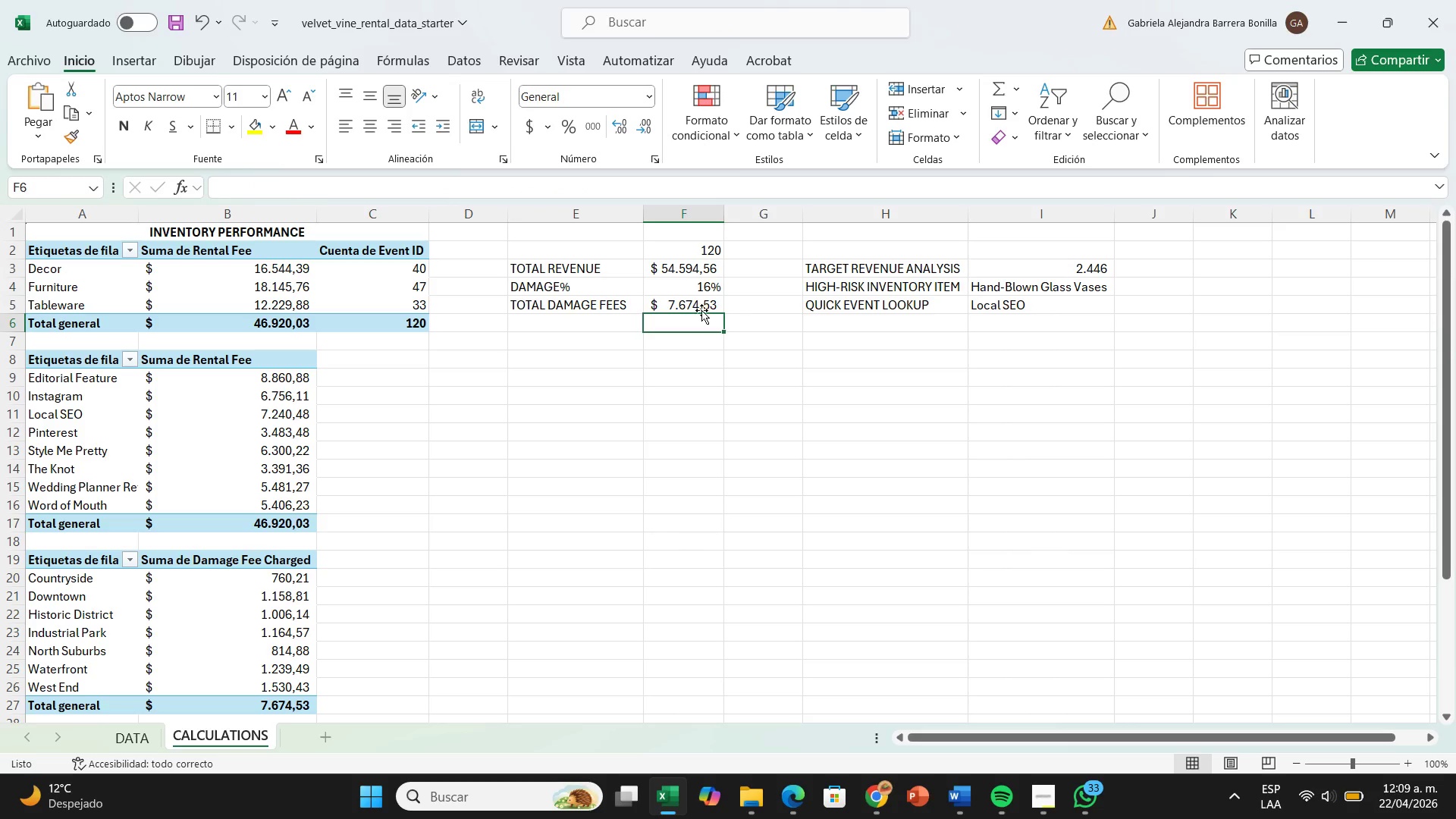 
left_click([698, 310])
 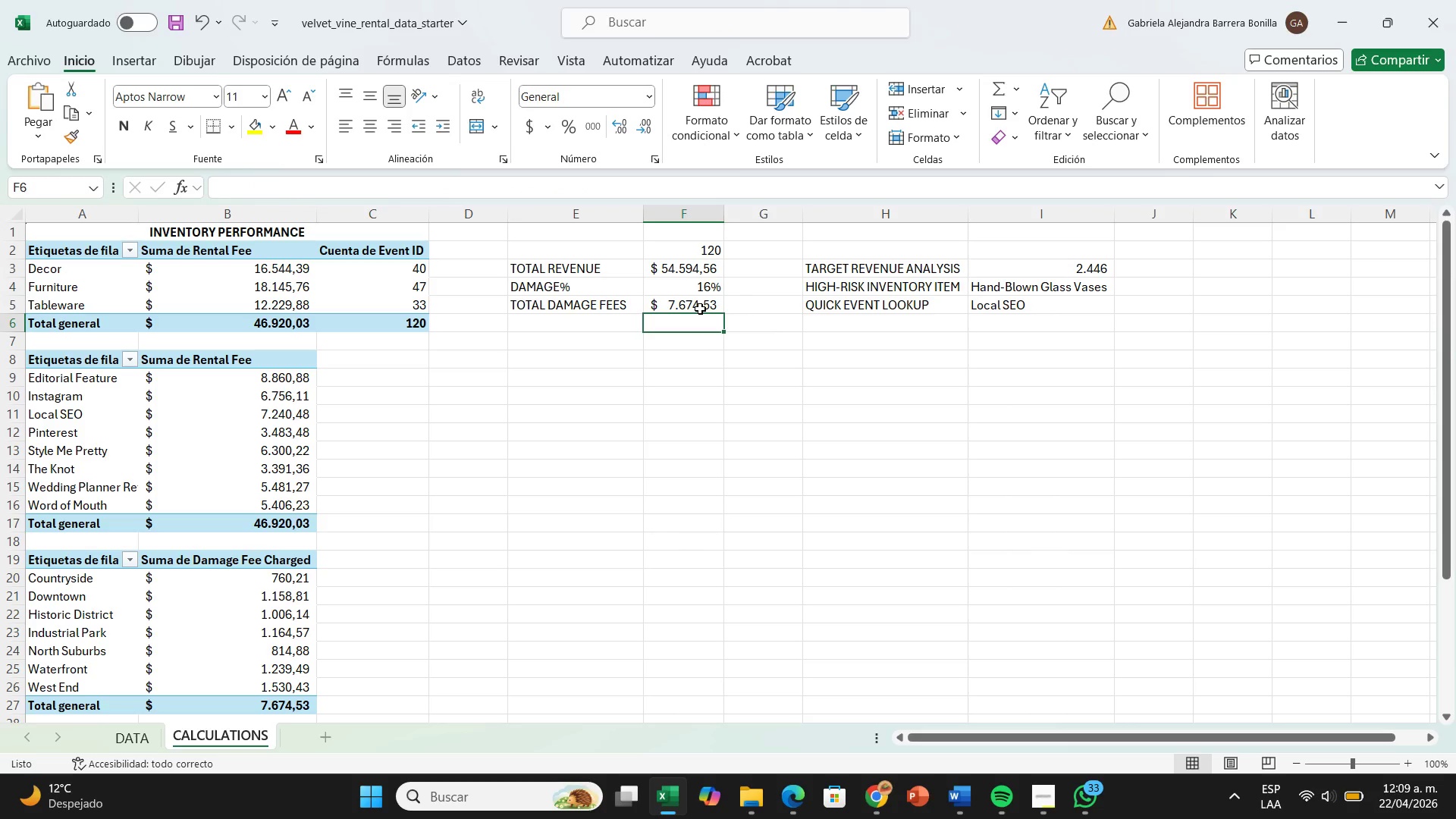 
left_click([700, 309])
 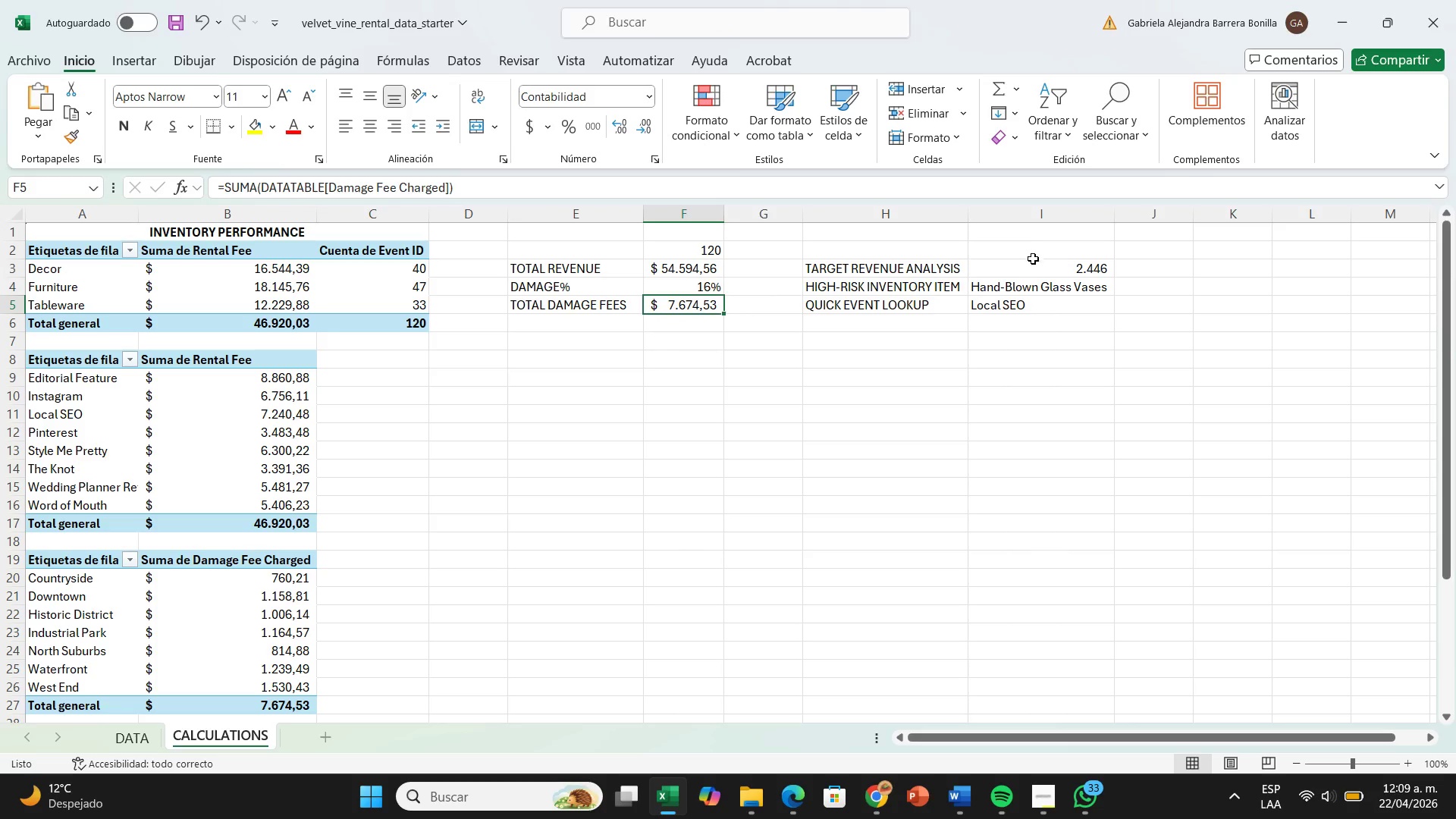 
left_click([1031, 263])
 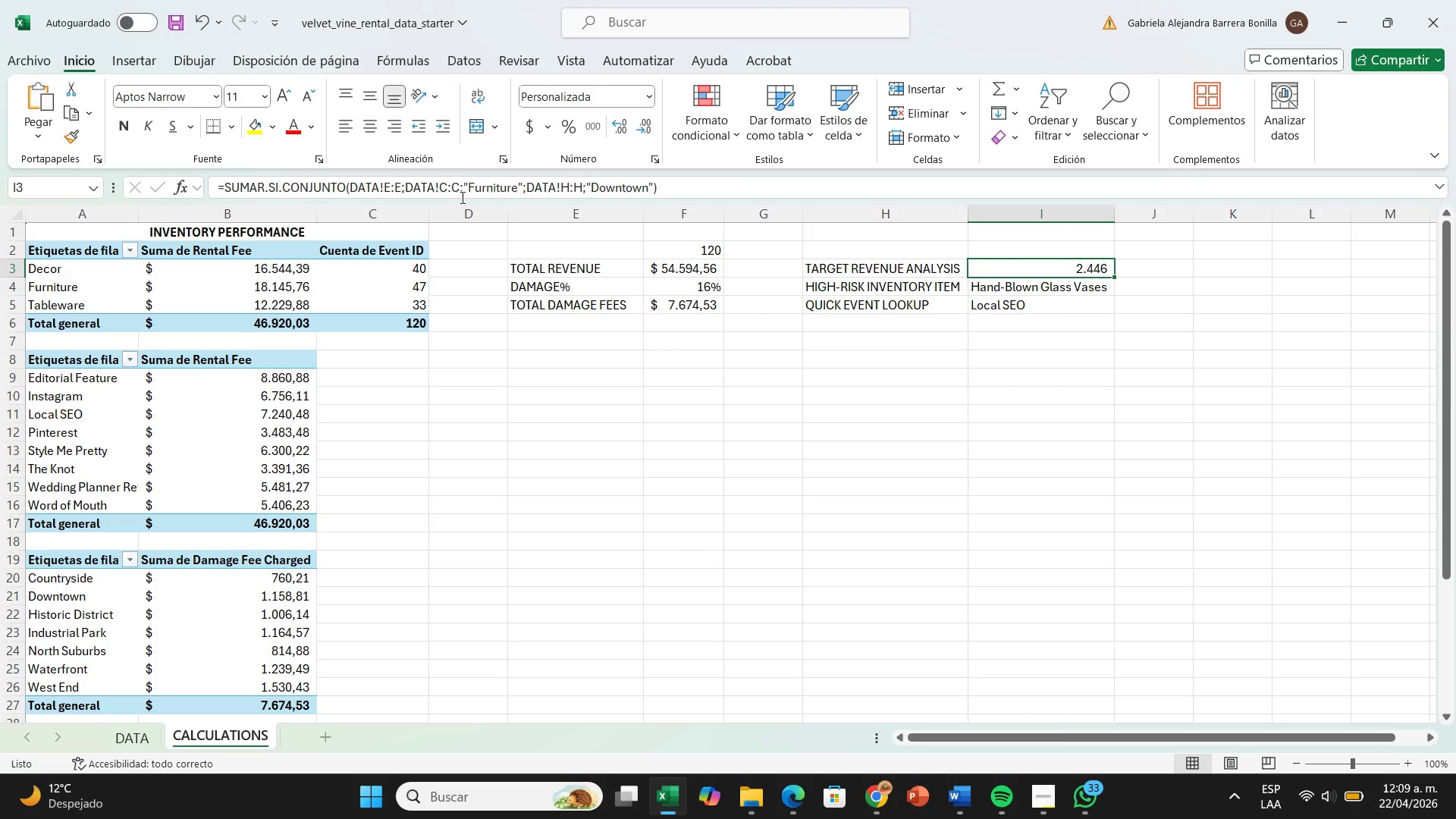 
mouse_move([380, 187])
 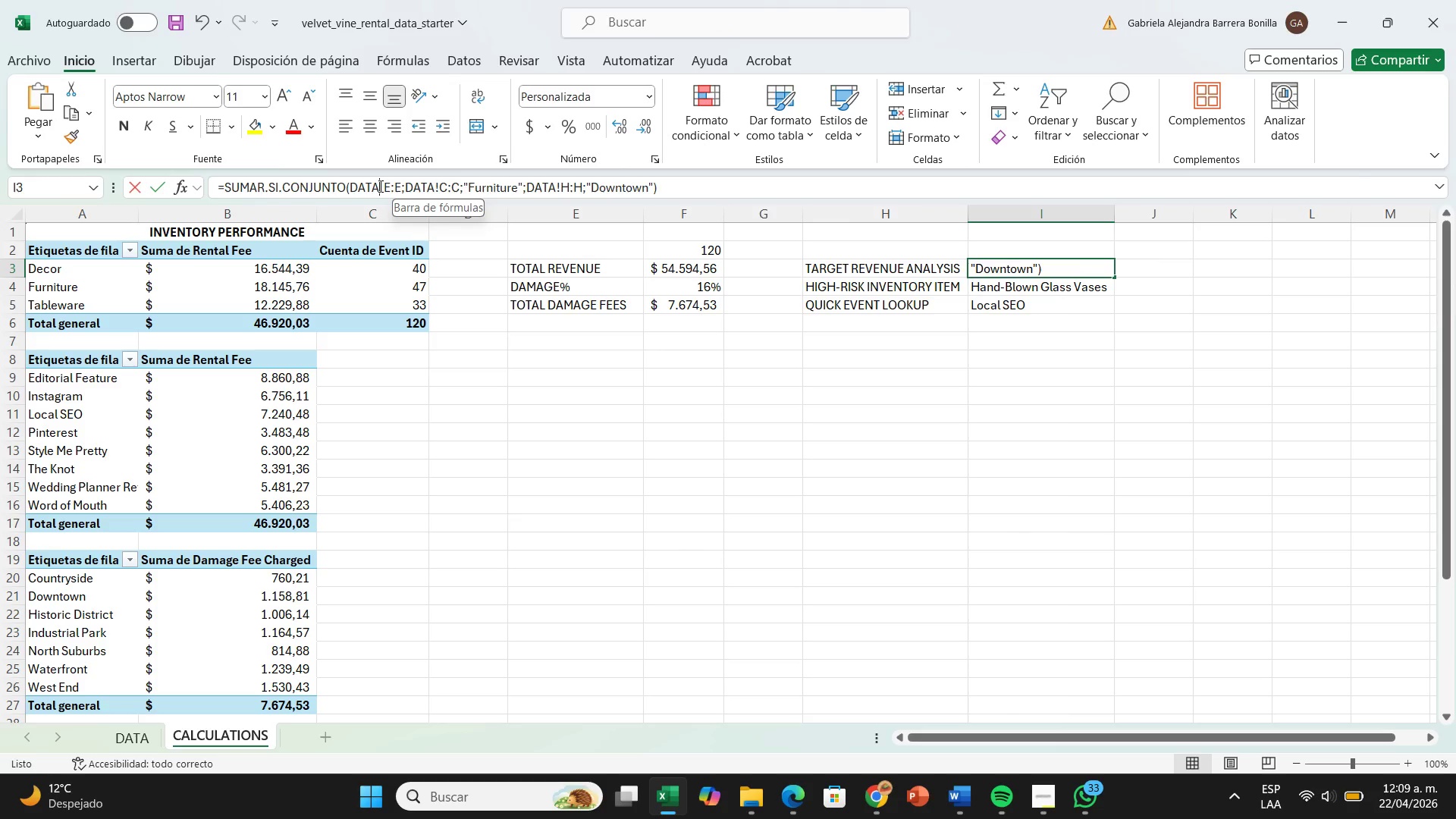 
left_click([379, 186])
 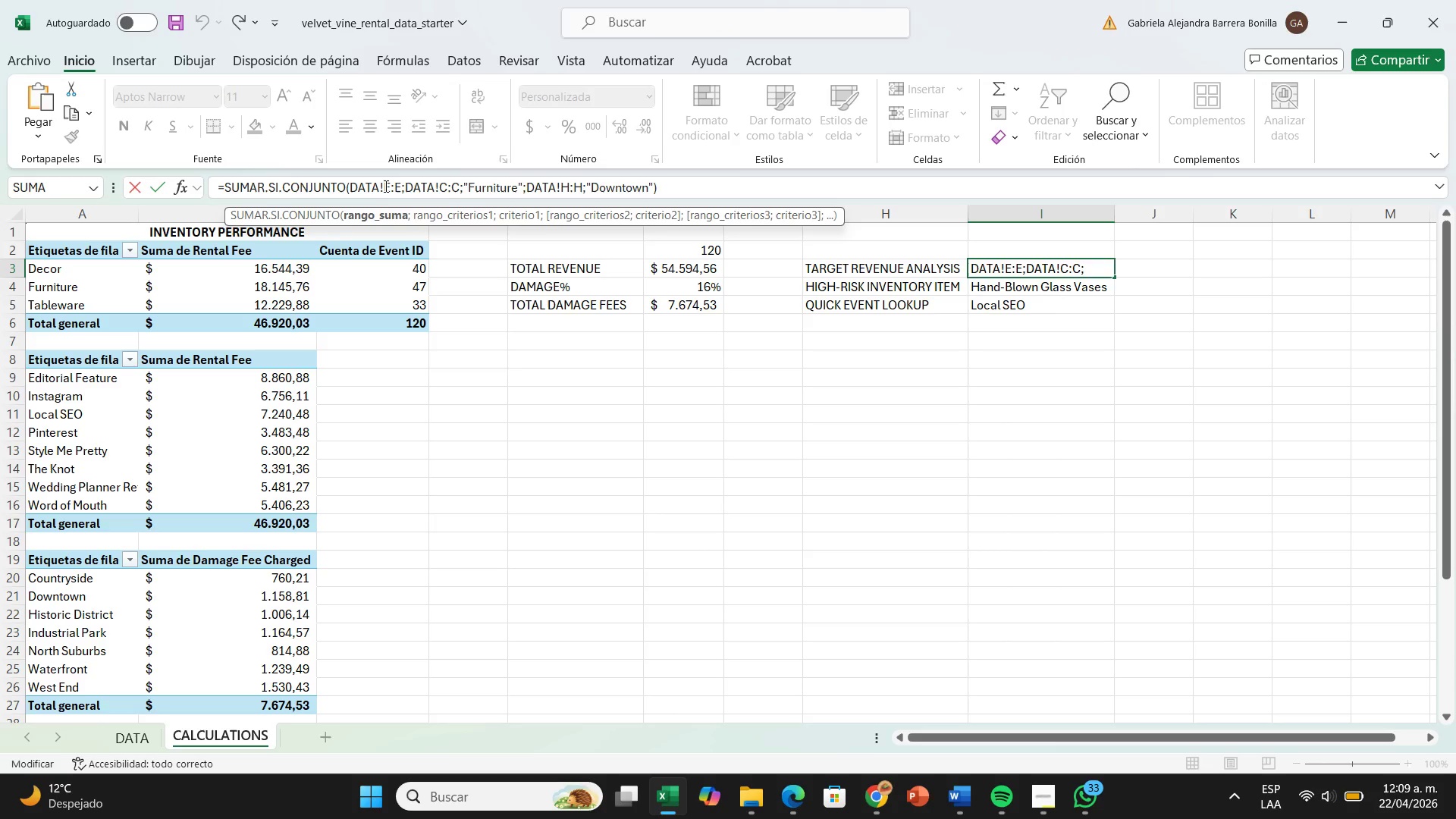 
left_click([384, 186])
 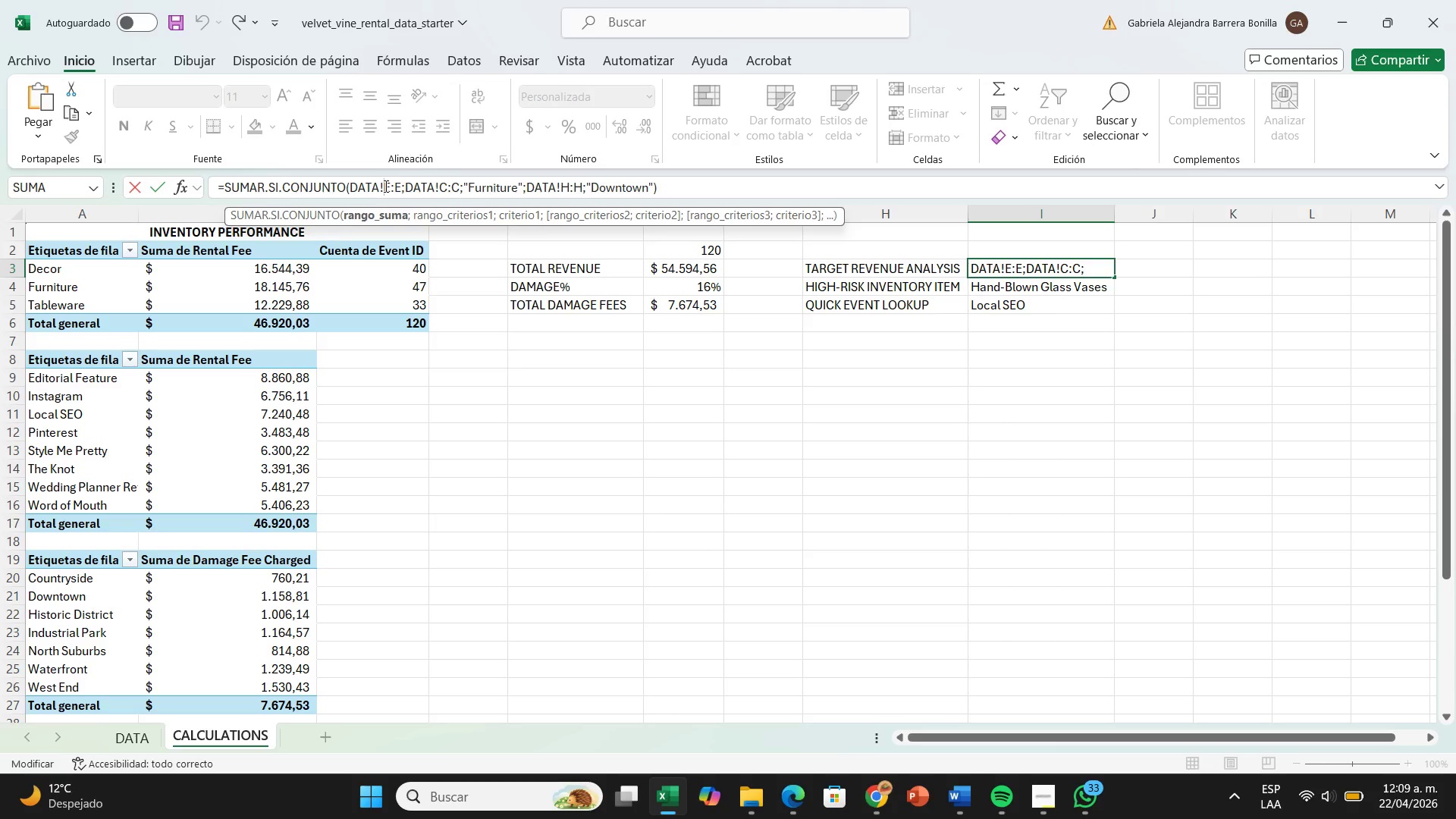 
key(Backspace)
 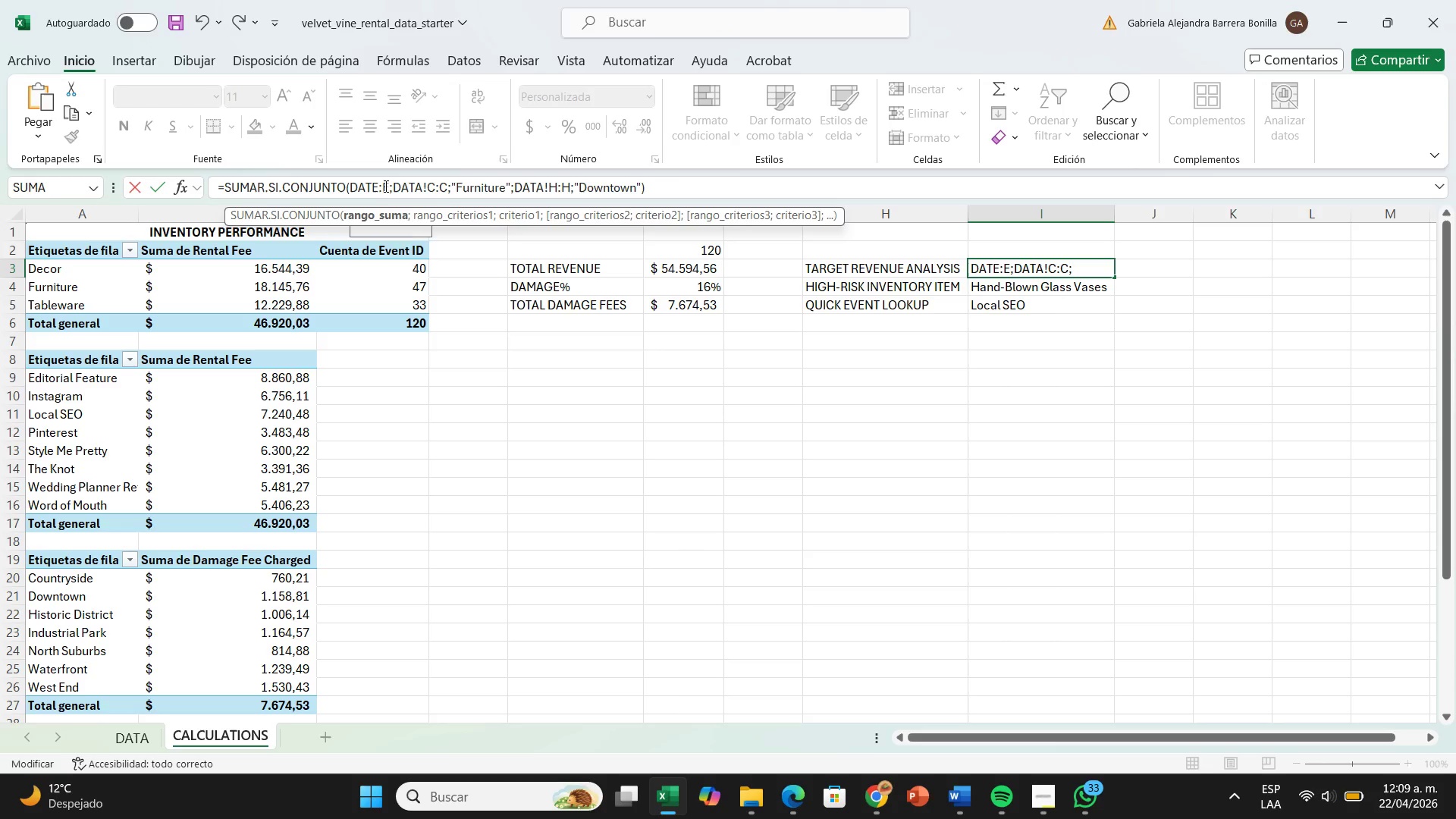 
key(Backspace)
 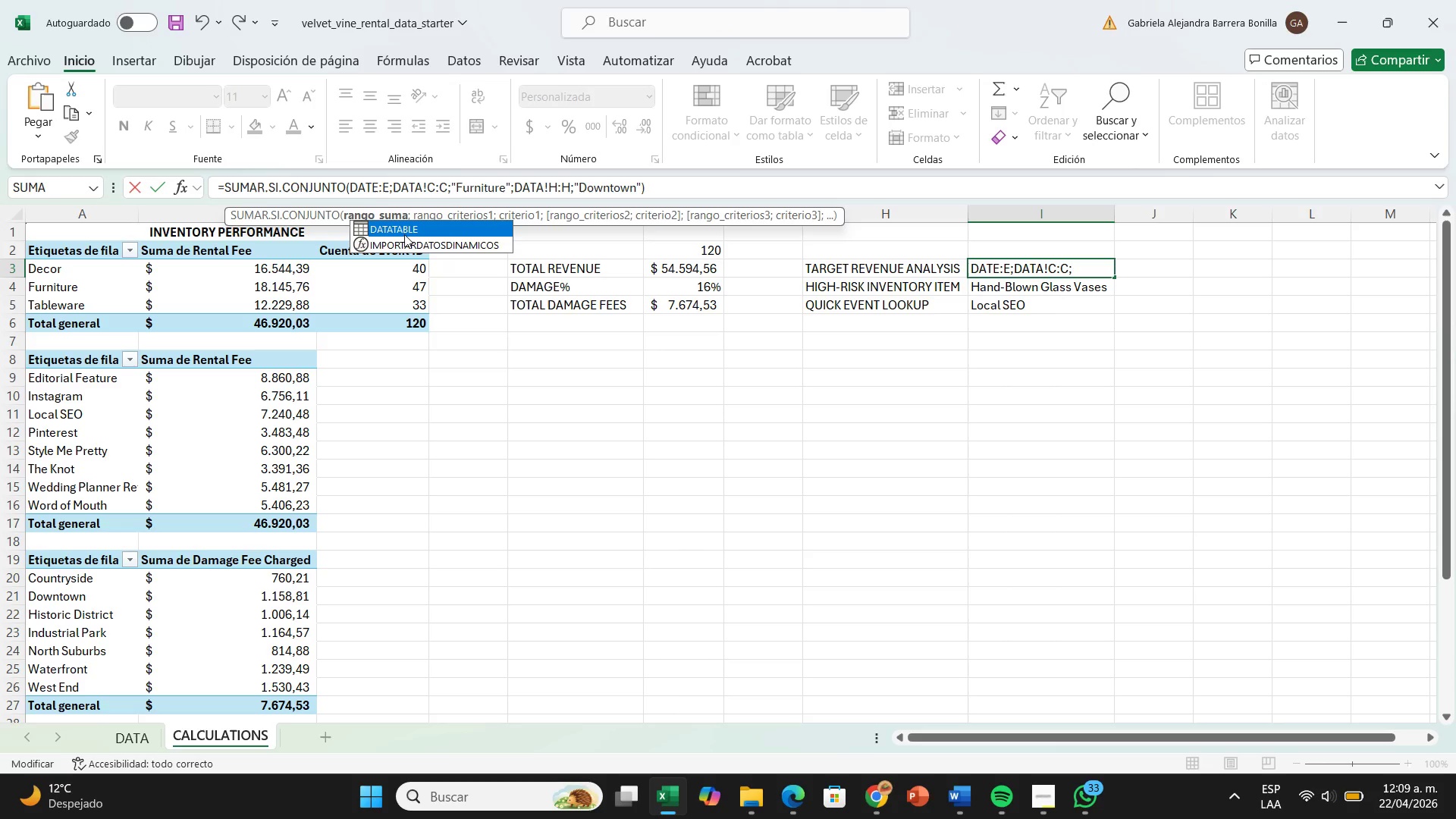 
left_click([405, 227])
 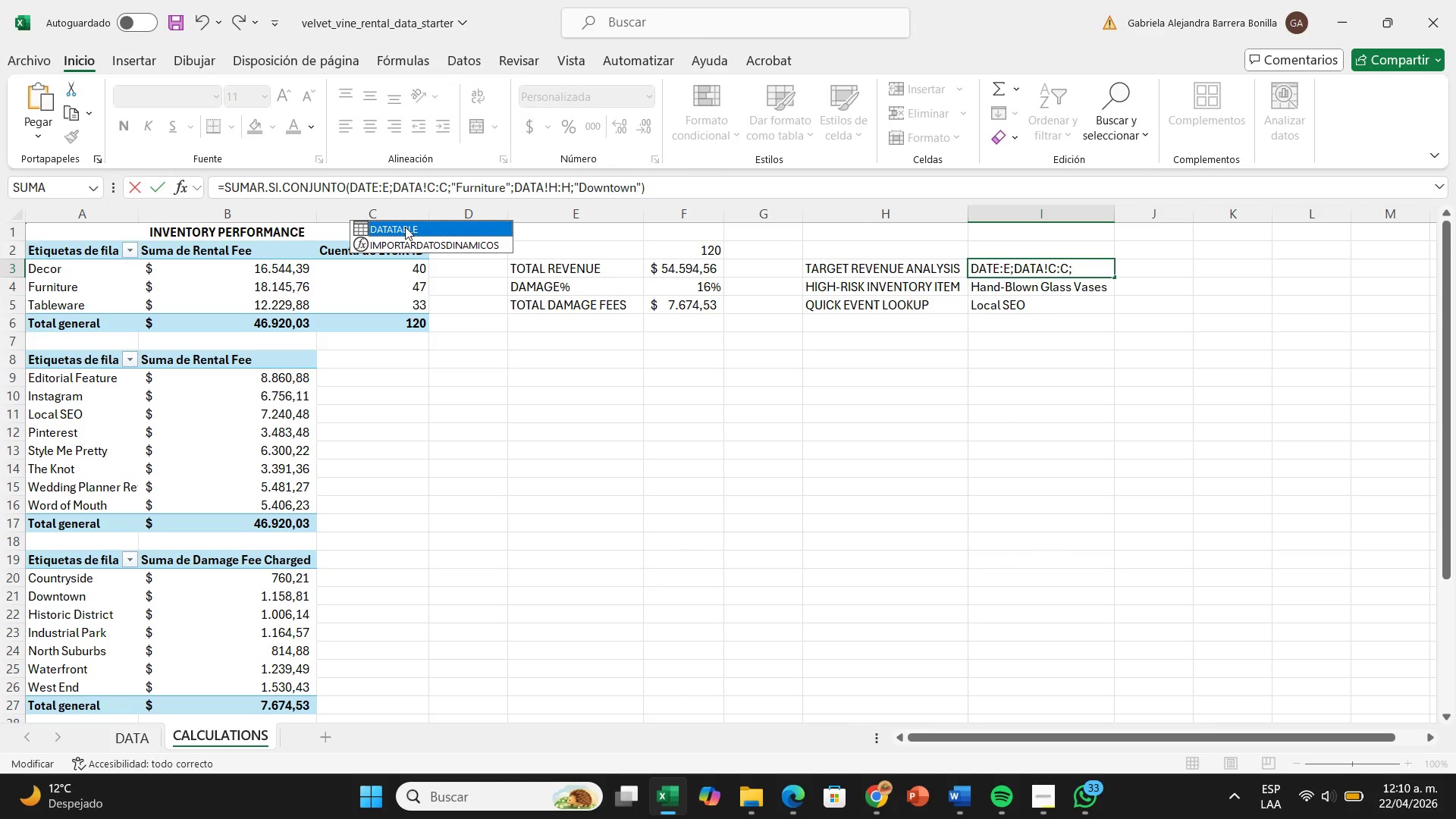 
double_click([405, 227])
 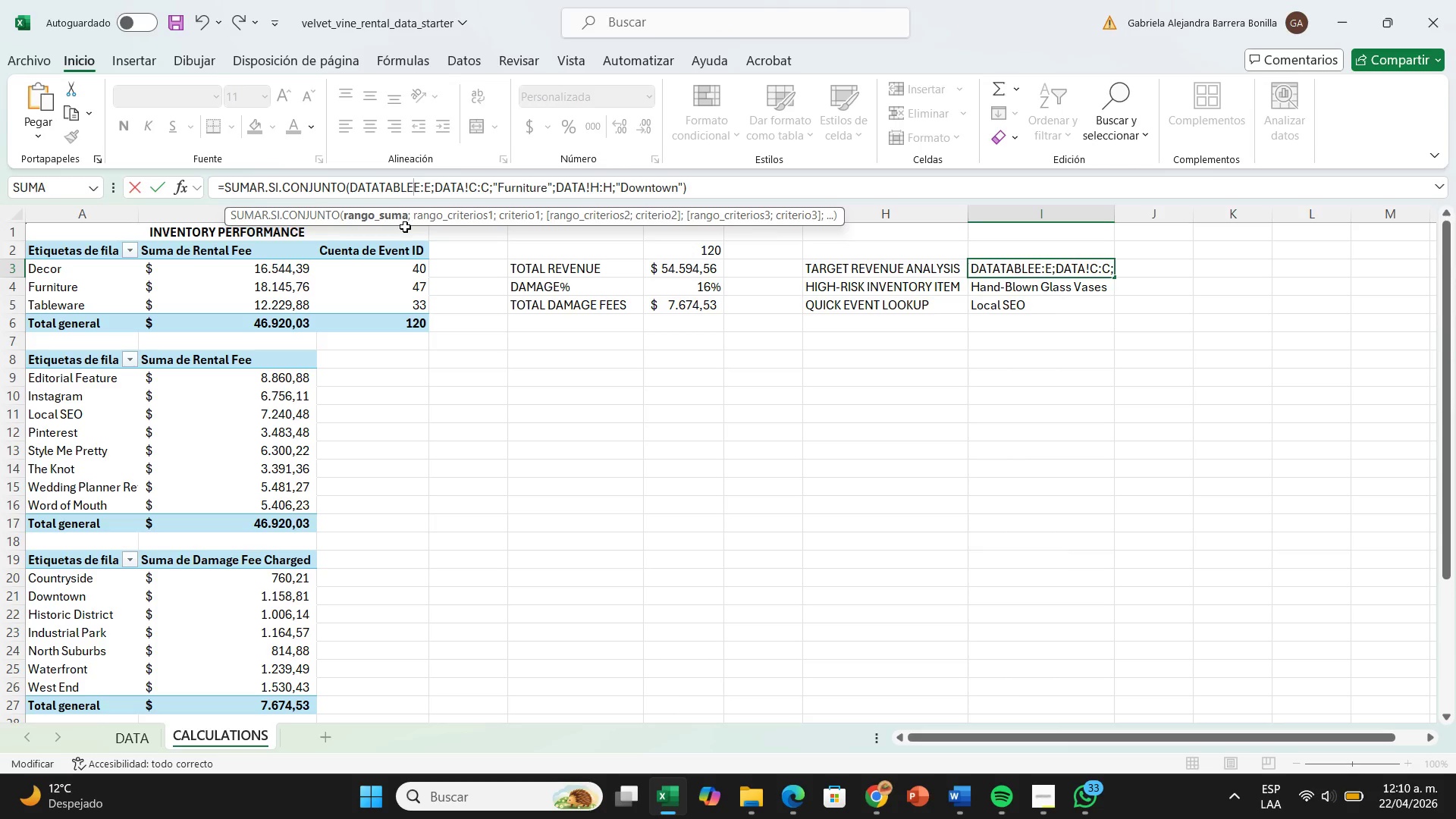 
wait(7.11)
 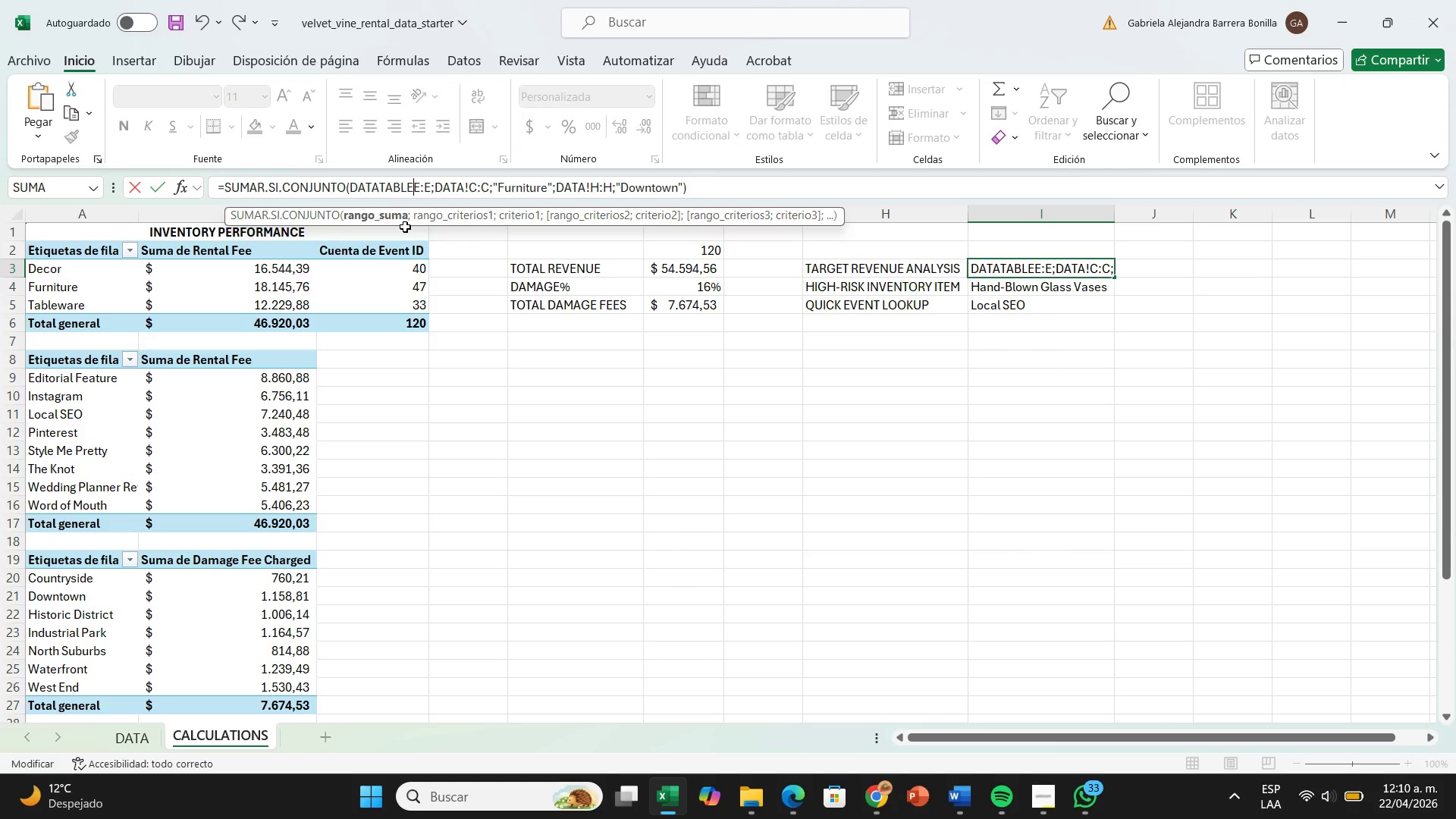 
key(Shift+Quote)
 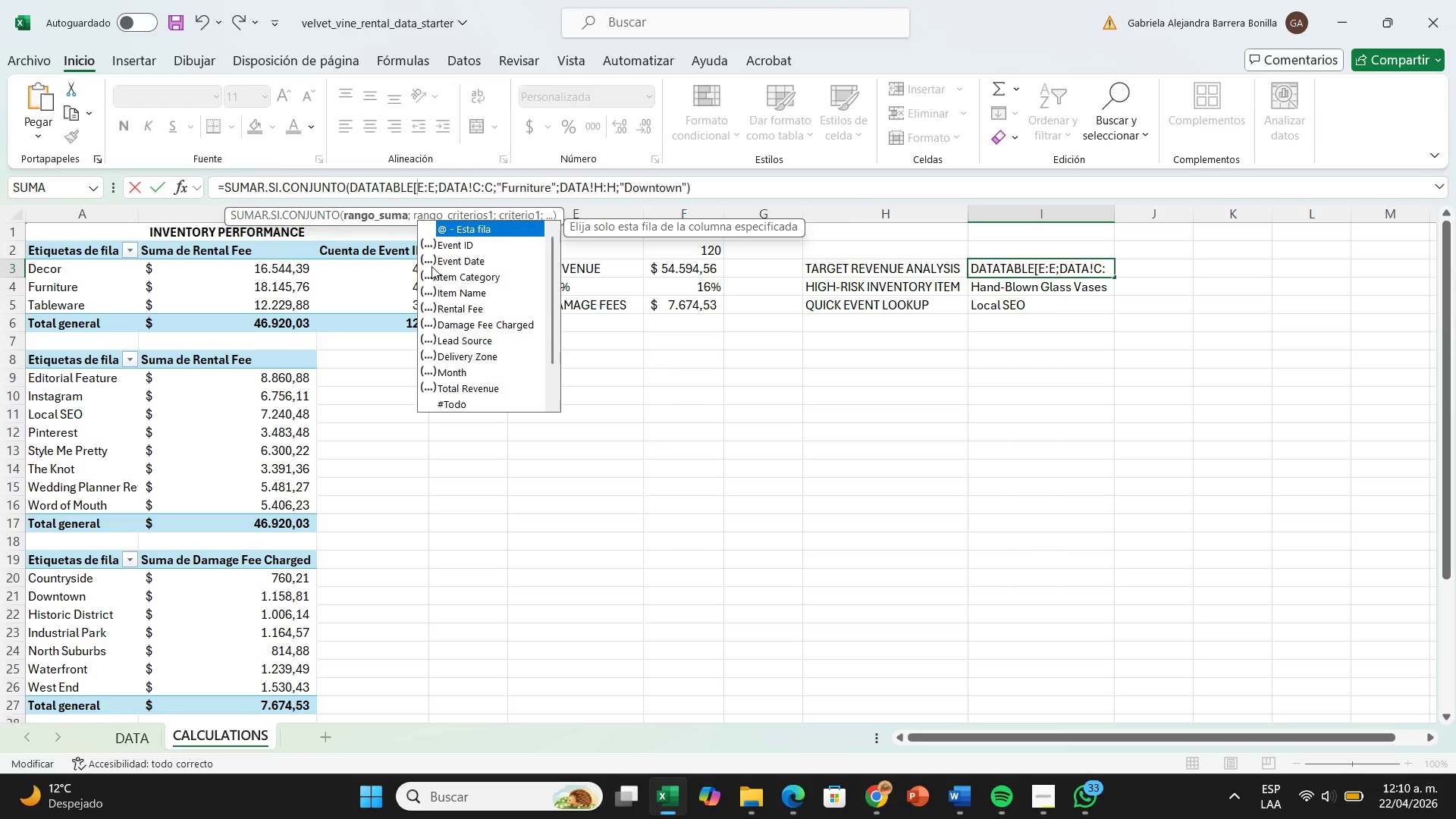 
left_click([445, 293])
 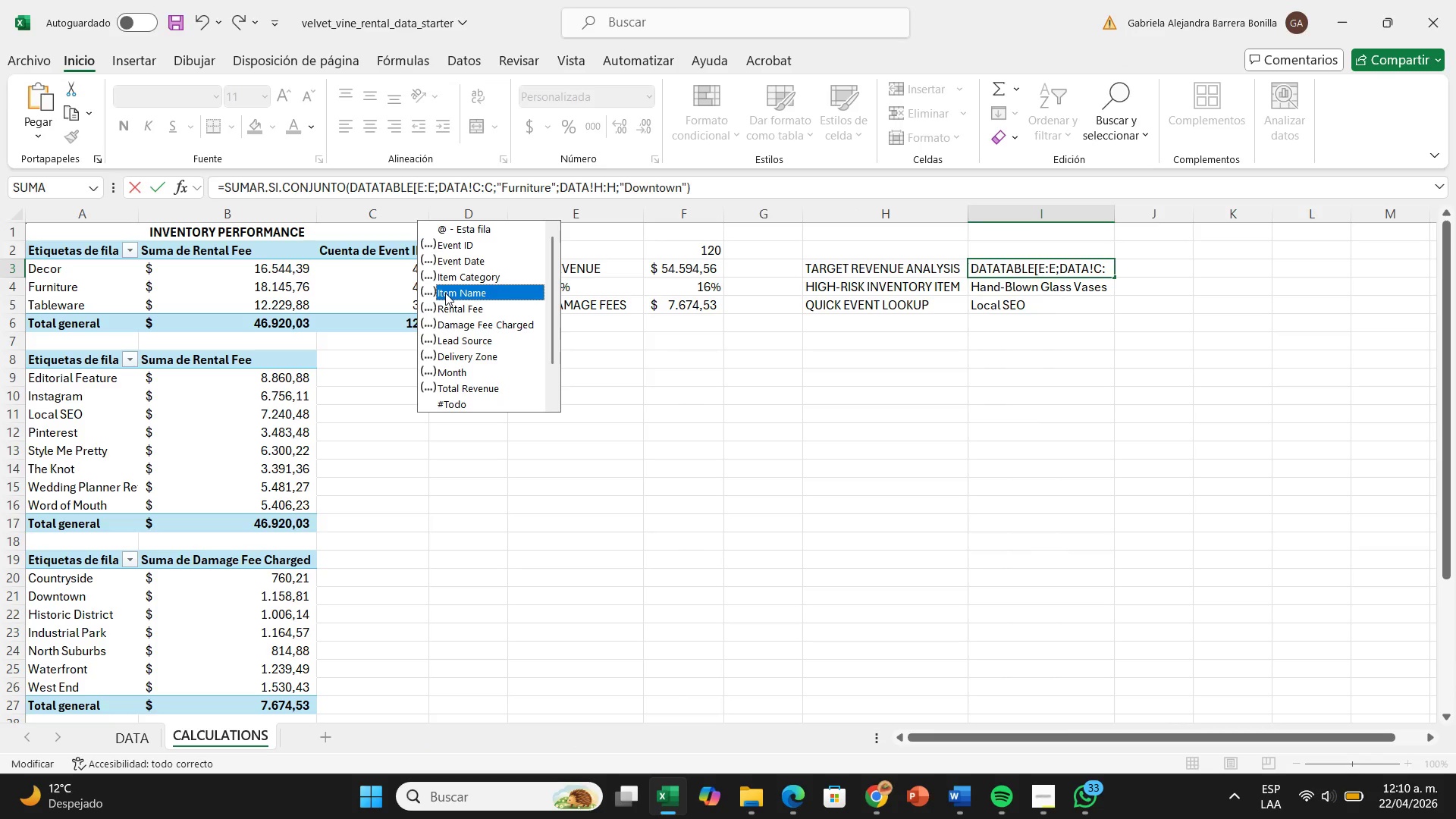 
double_click([445, 293])
 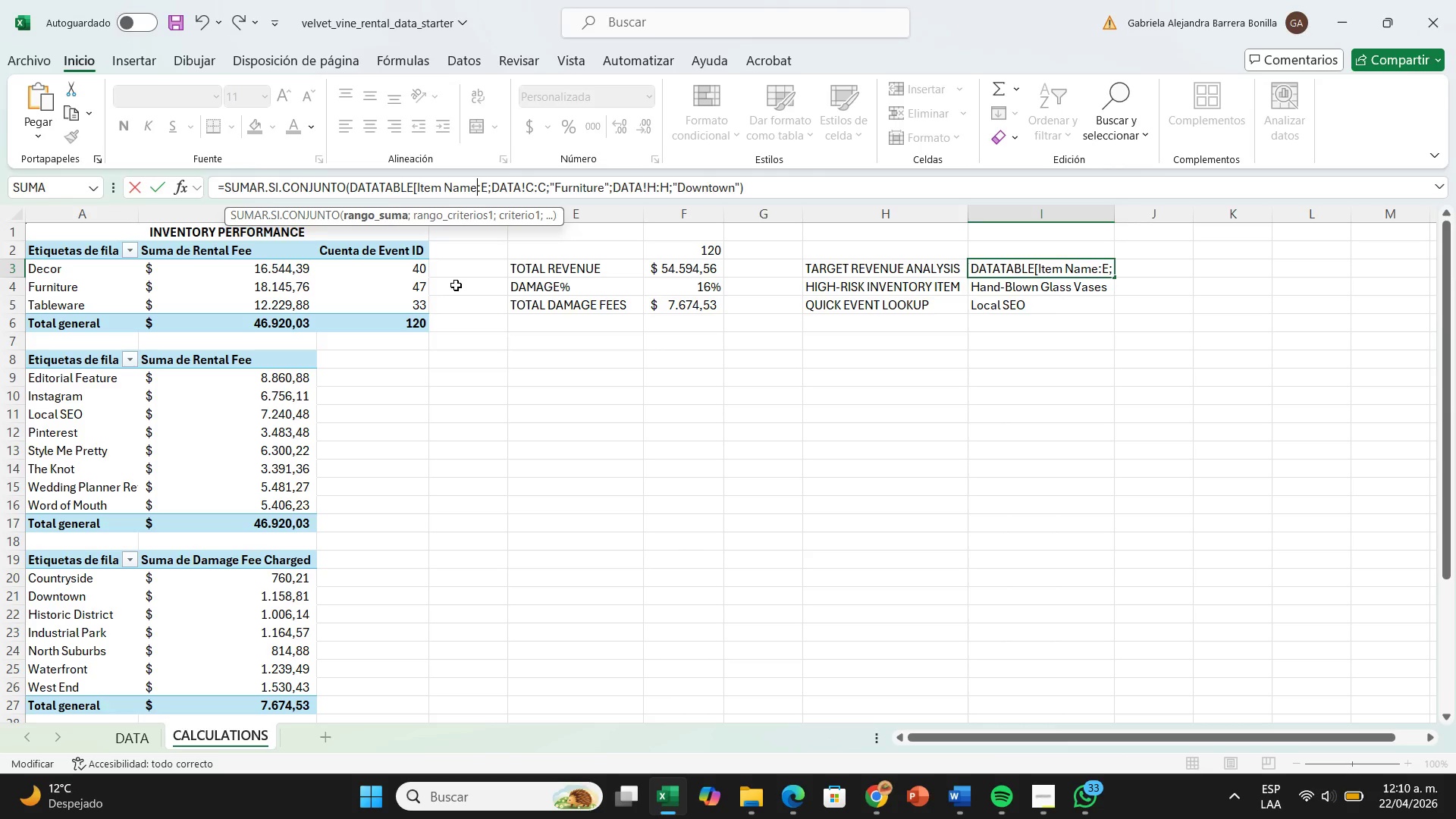 
key(Shift+Slash)
 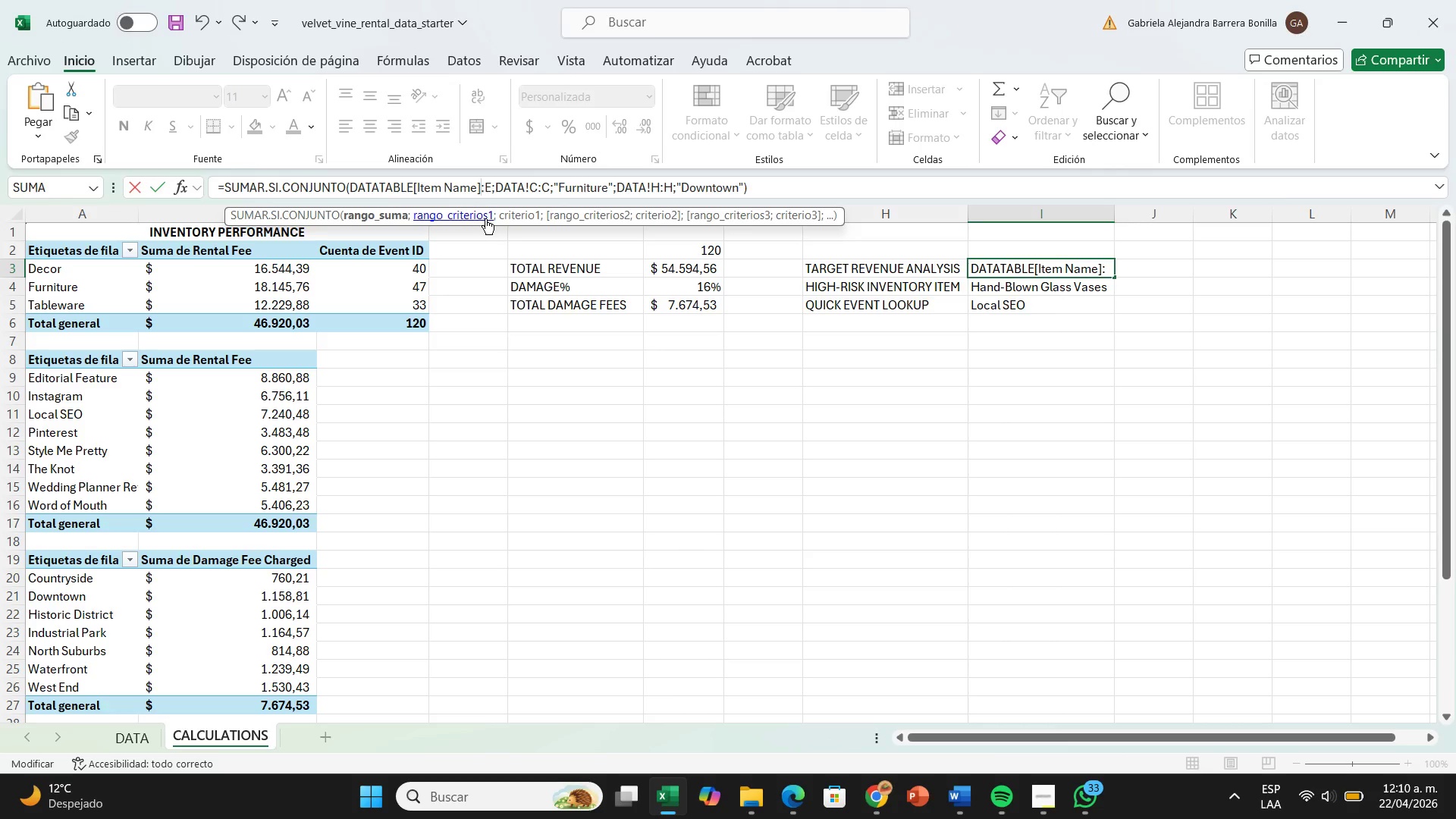 
wait(10.12)
 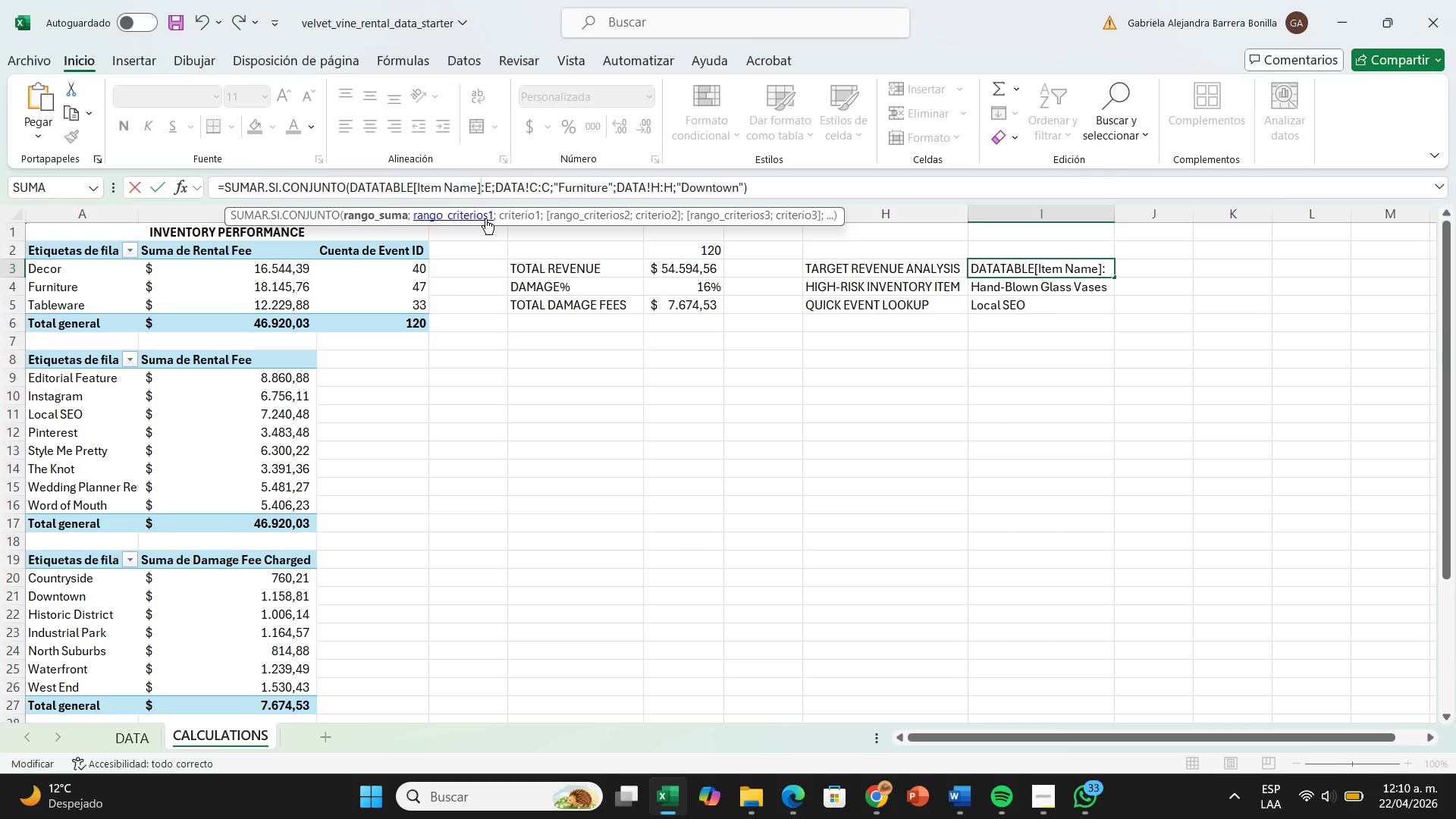 
left_click_drag(start_coordinate=[759, 185], to_coordinate=[481, 195])
 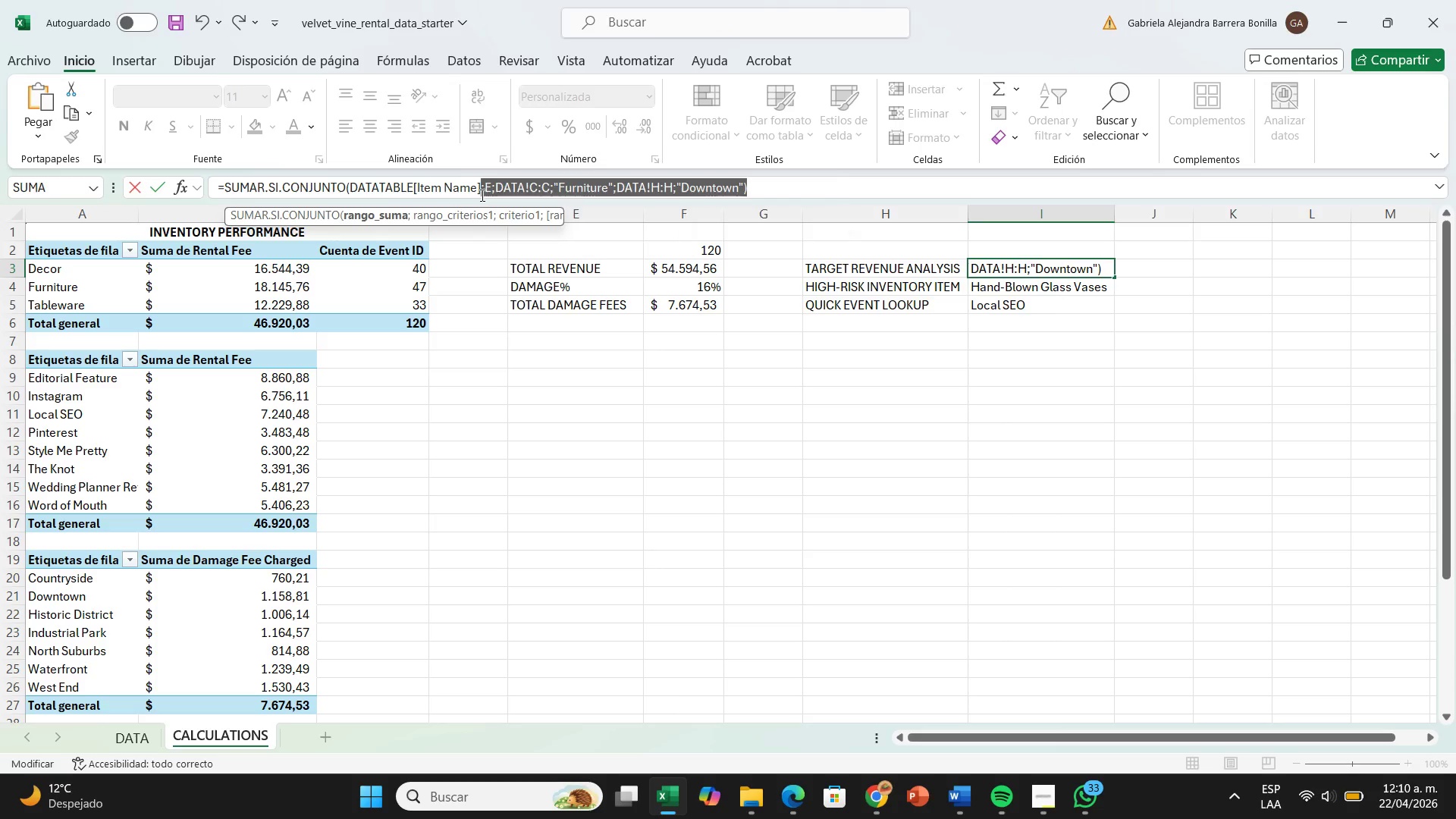 
key(Backspace)
 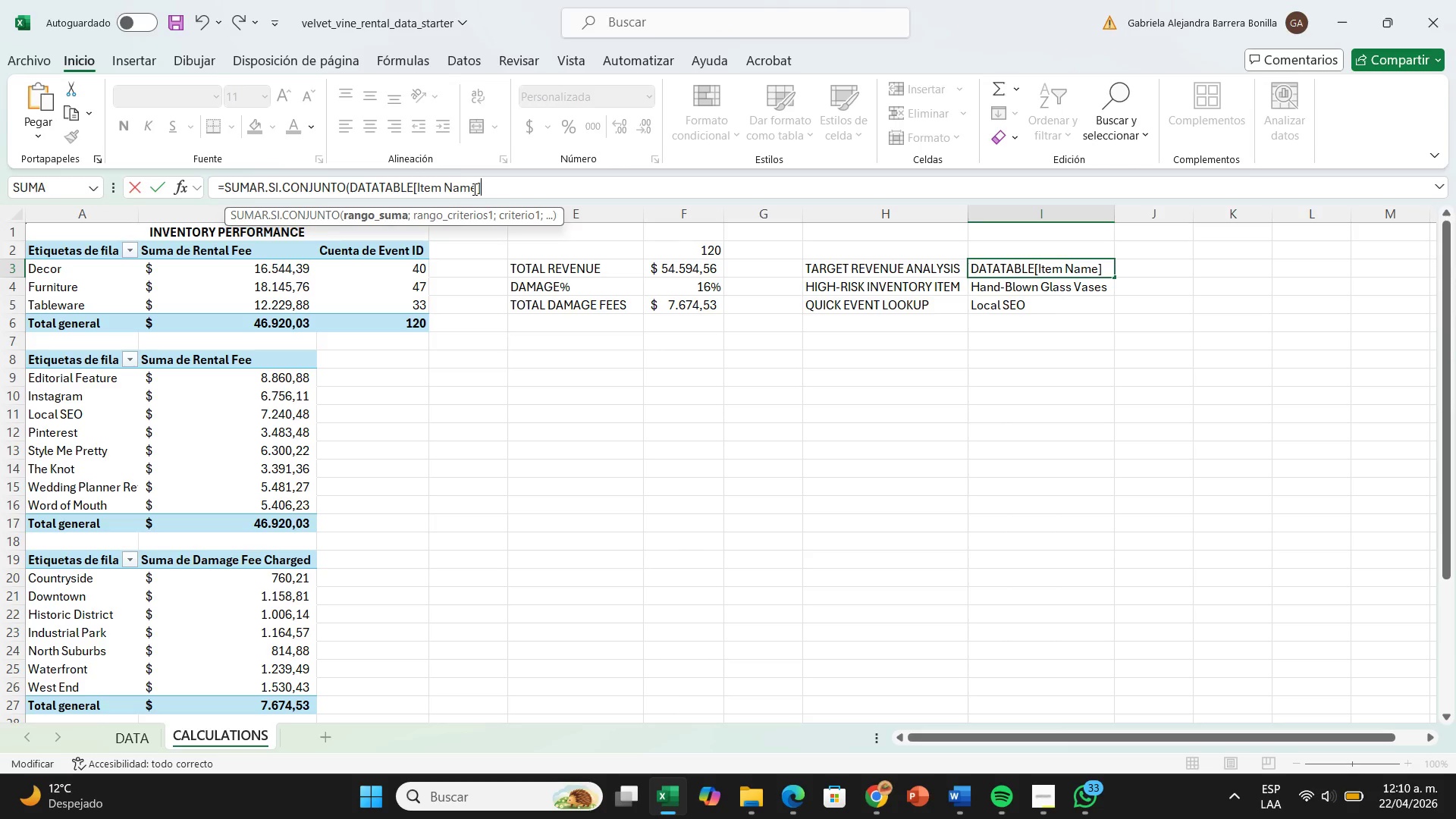 
wait(7.59)
 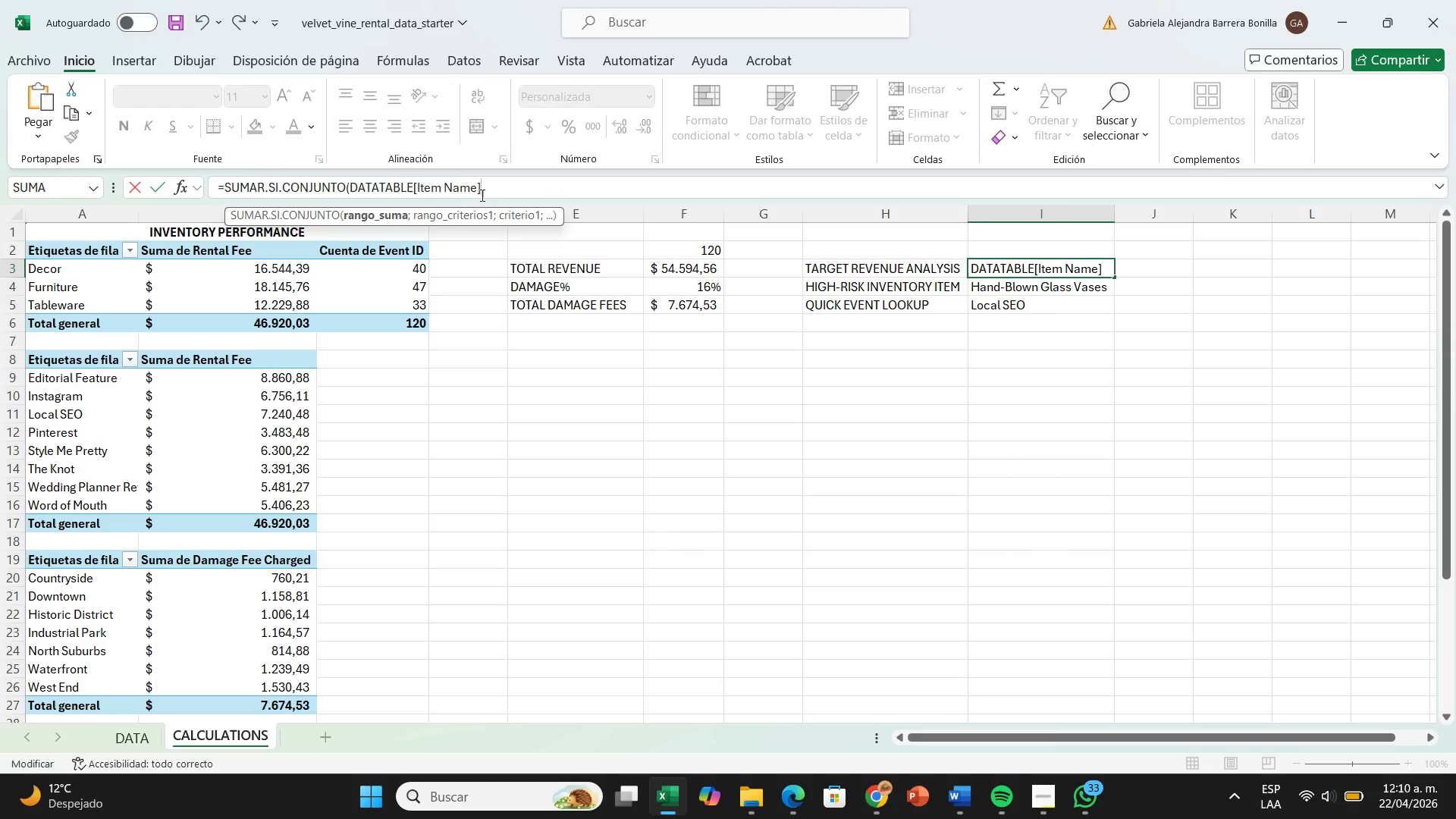 
key(Backspace)
 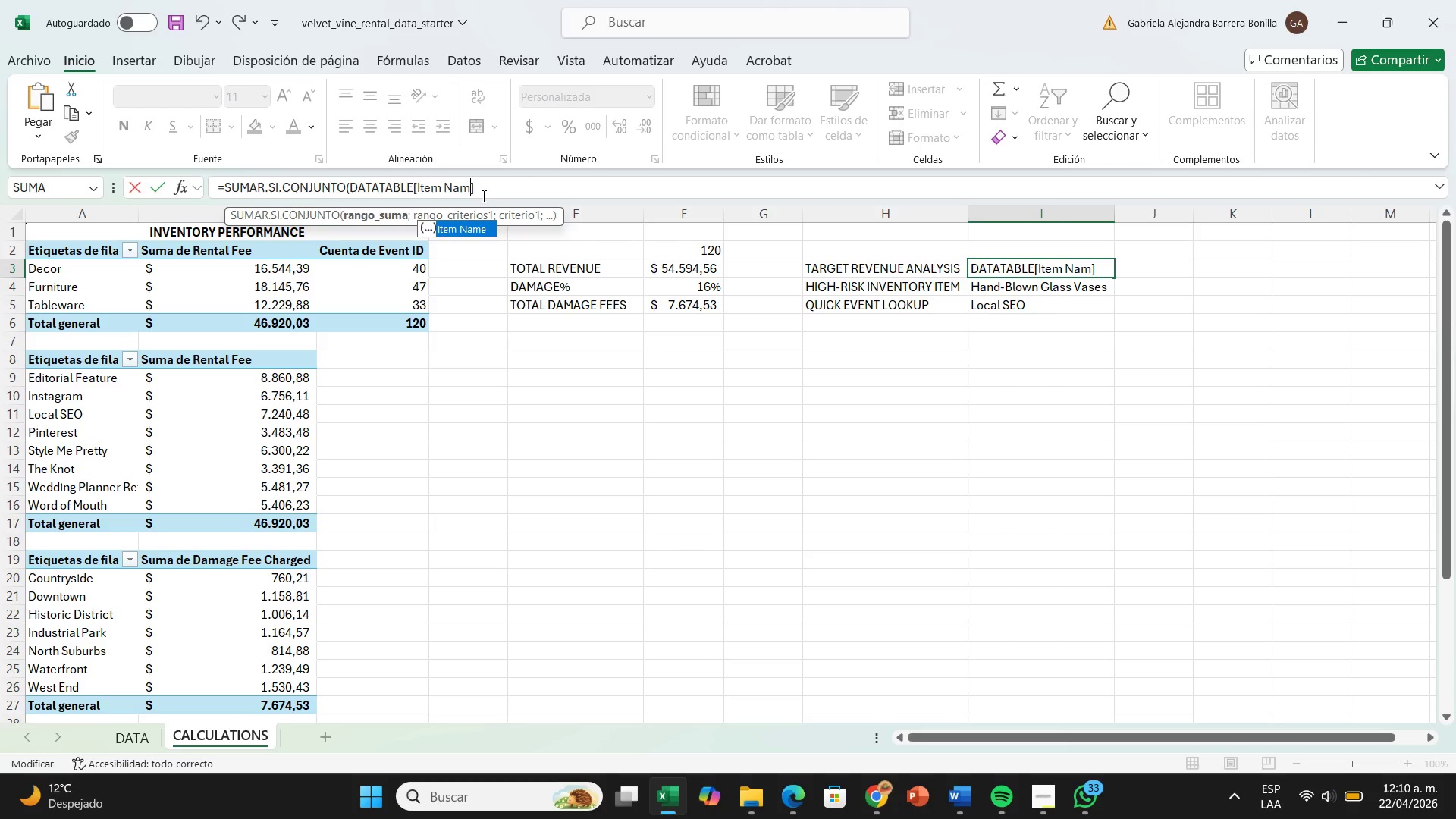 
key(Backspace)
 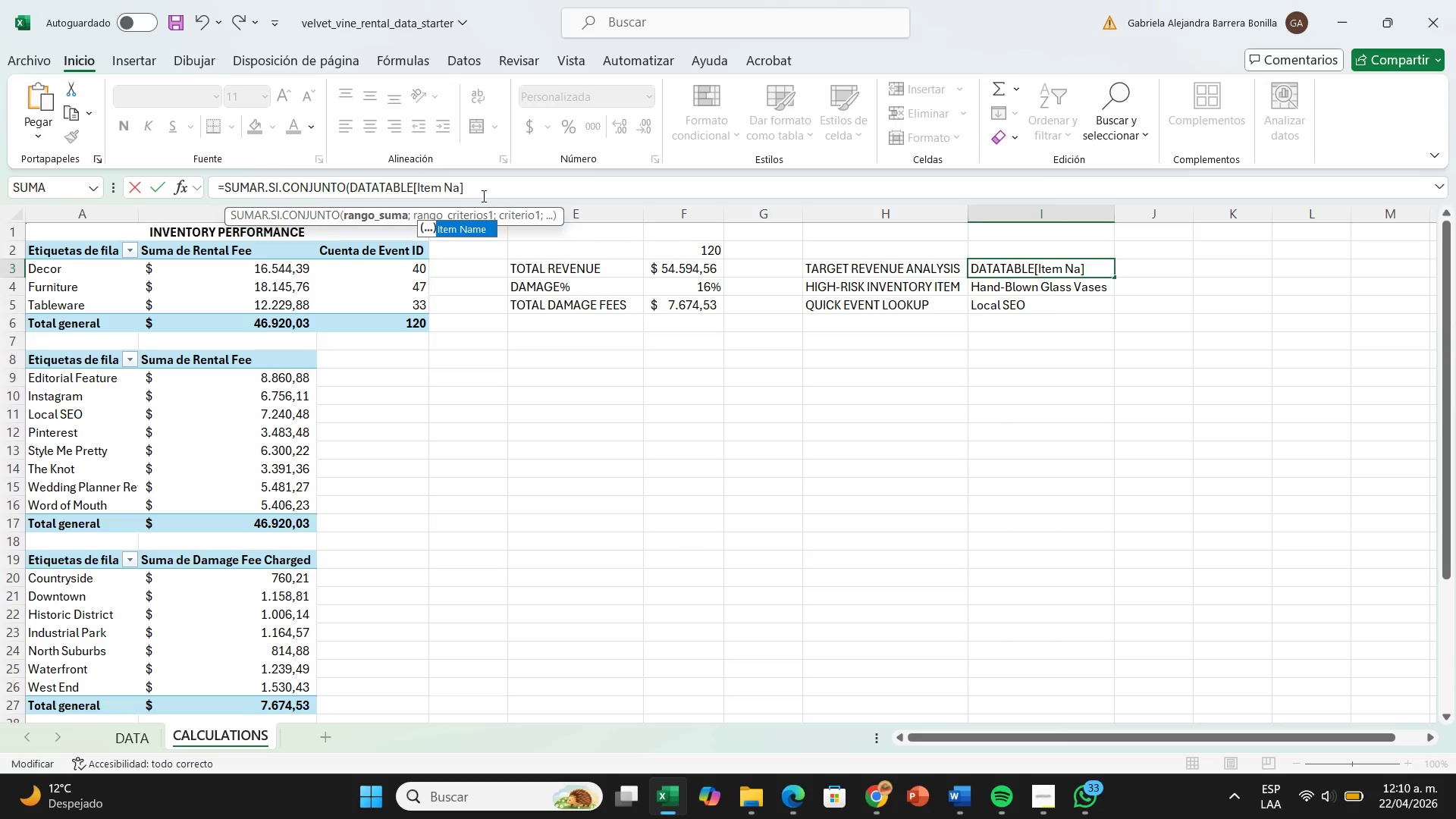 
key(Backspace)
 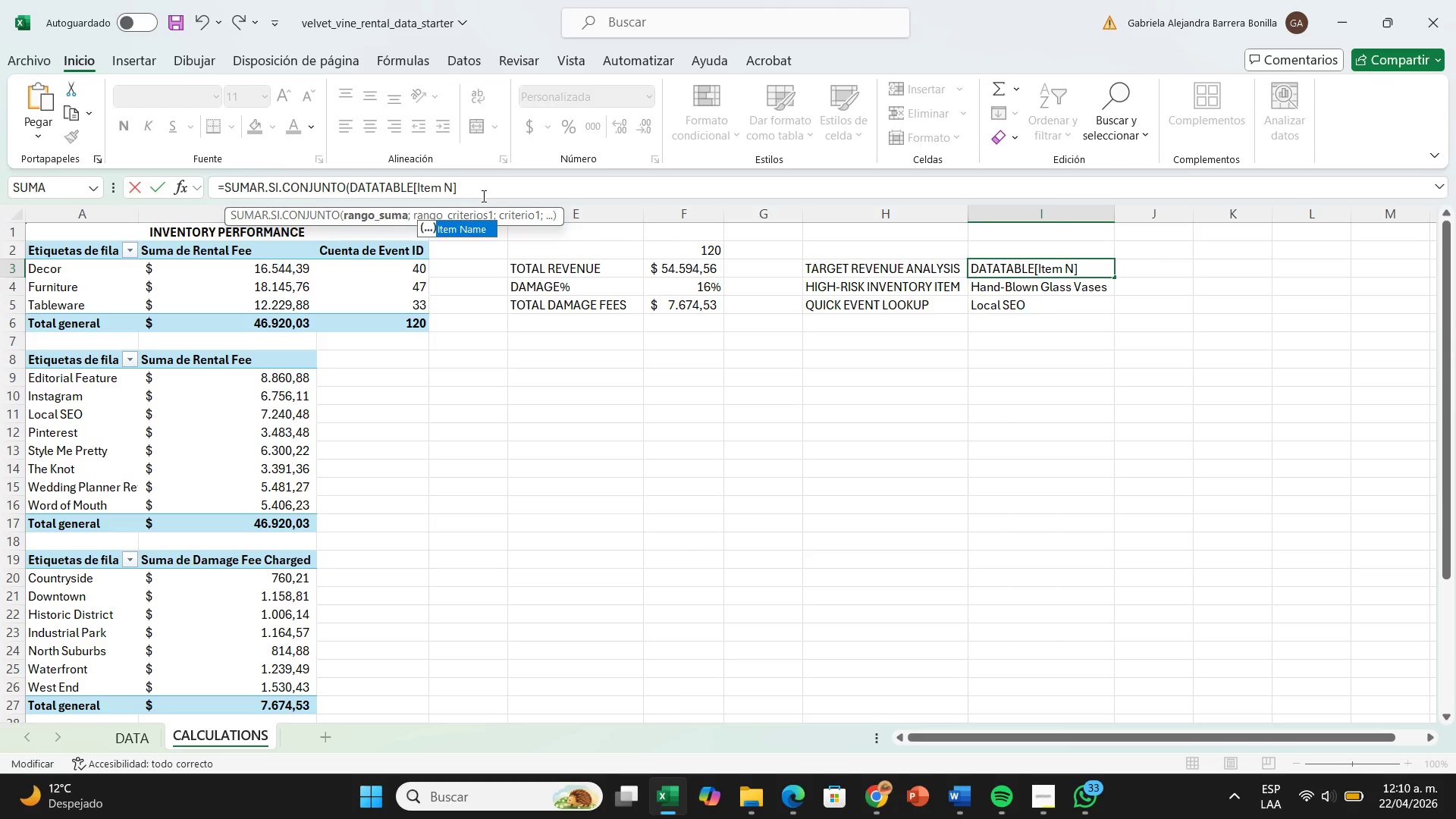 
key(Backspace)
 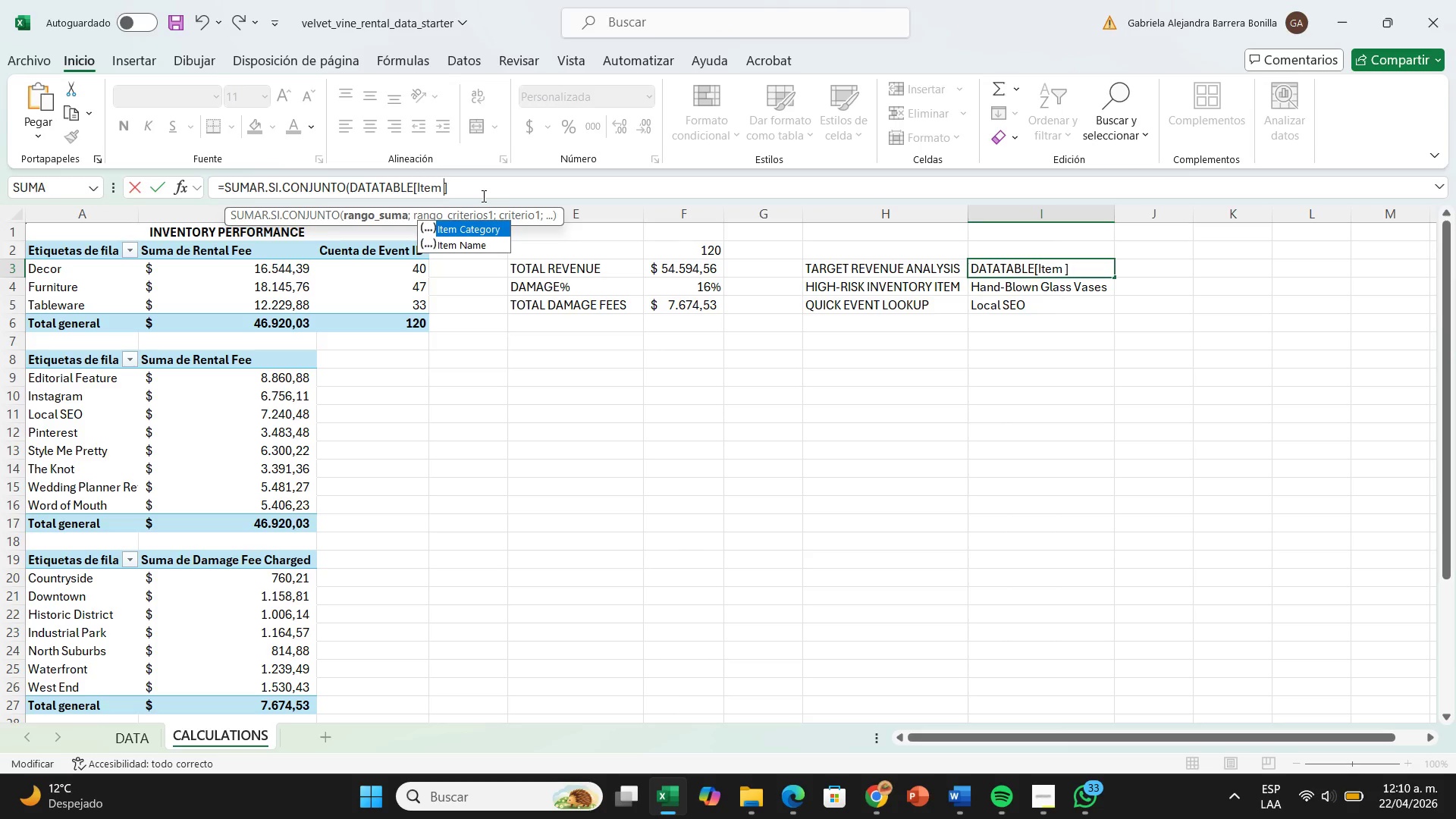 
key(Backspace)
 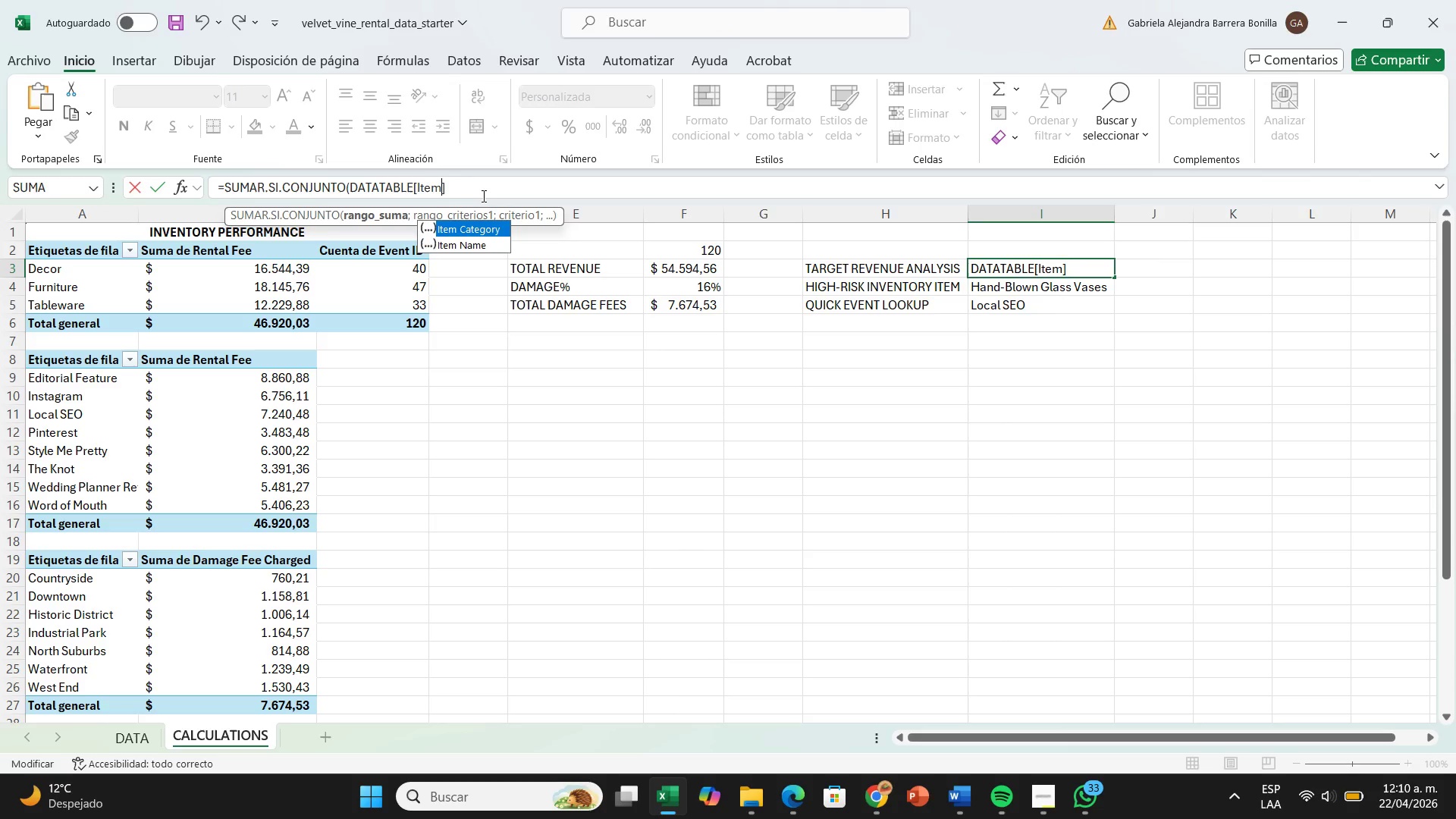 
key(Backspace)
 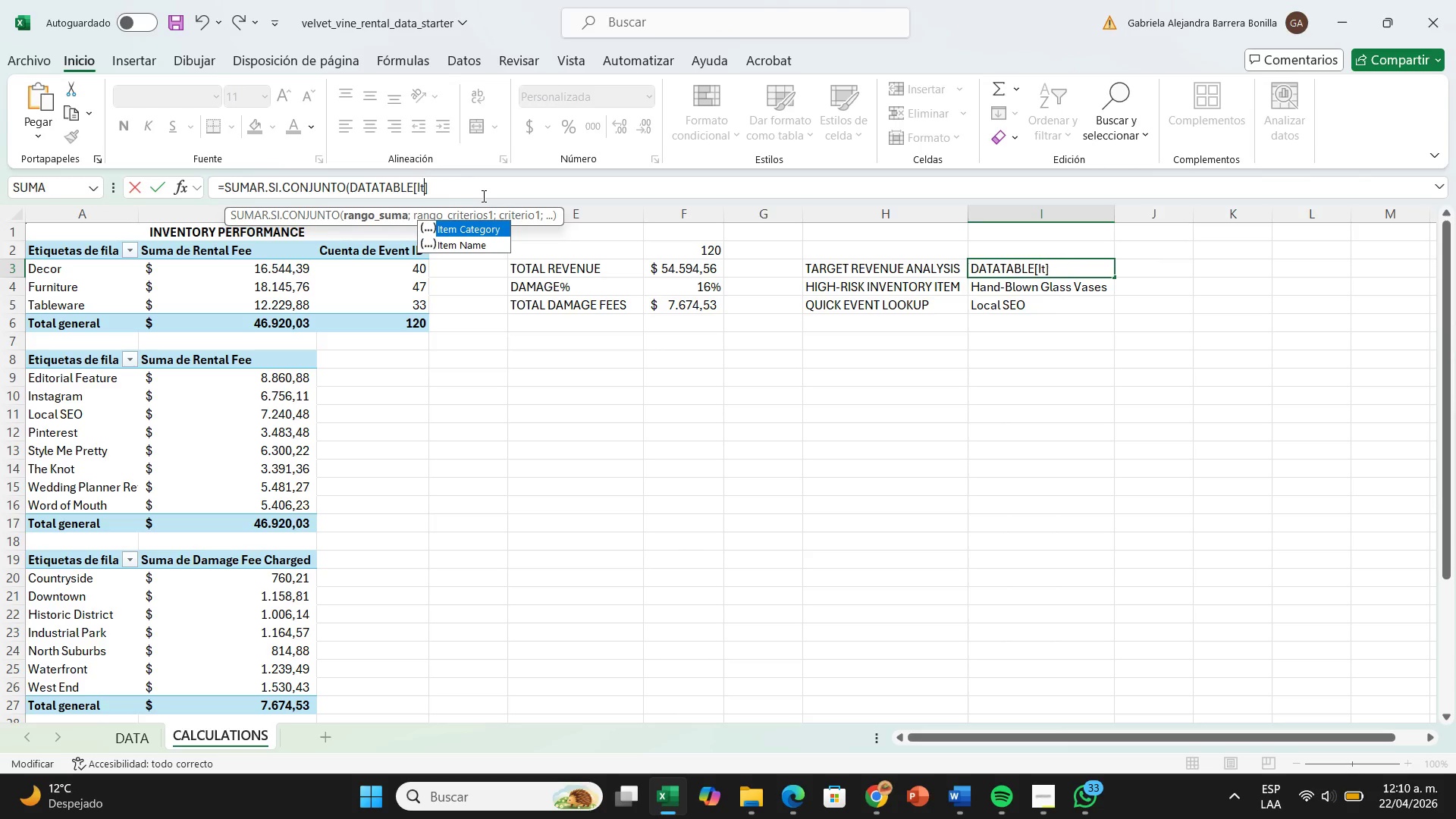 
key(Backspace)
 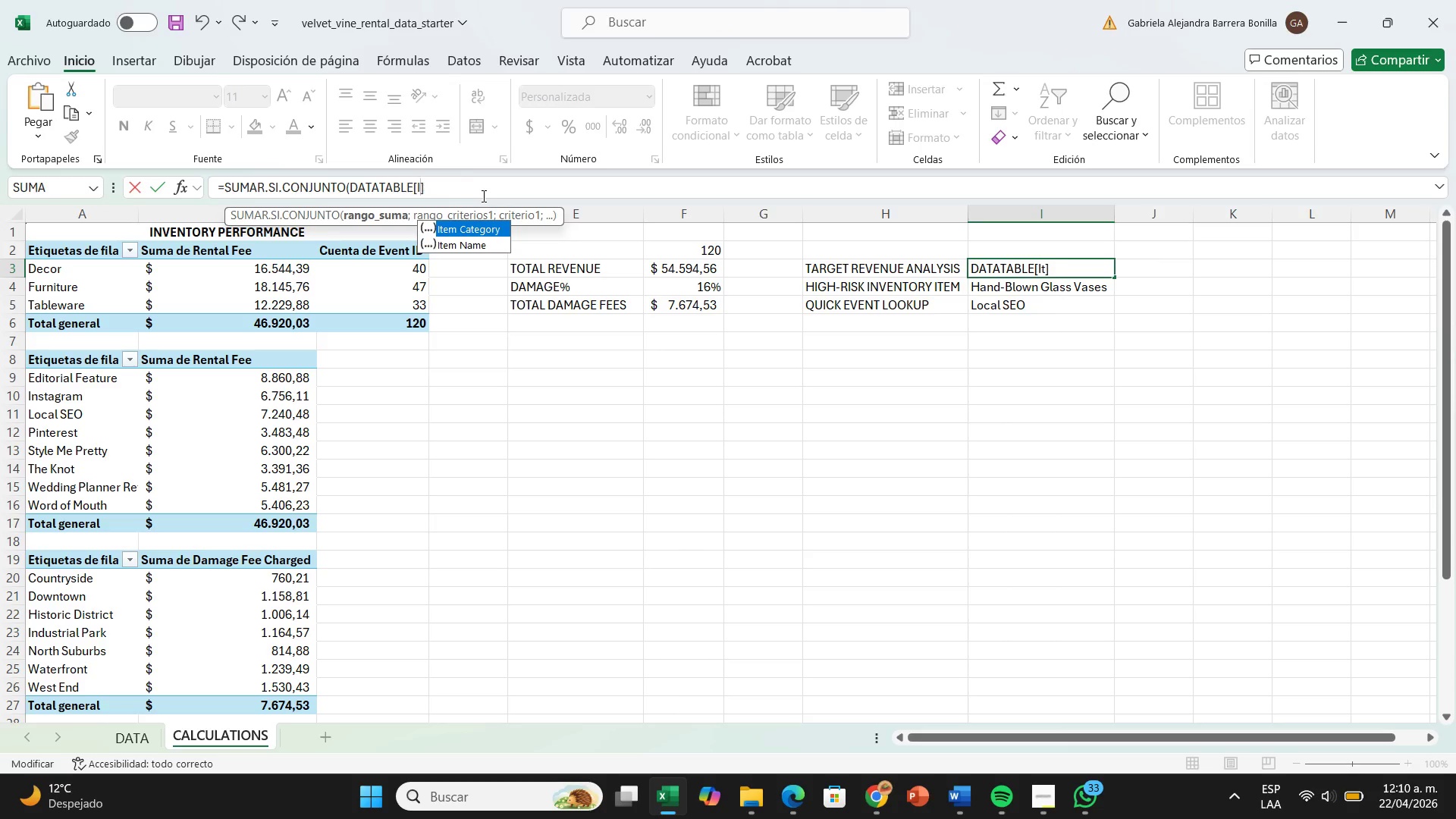 
key(Backspace)
 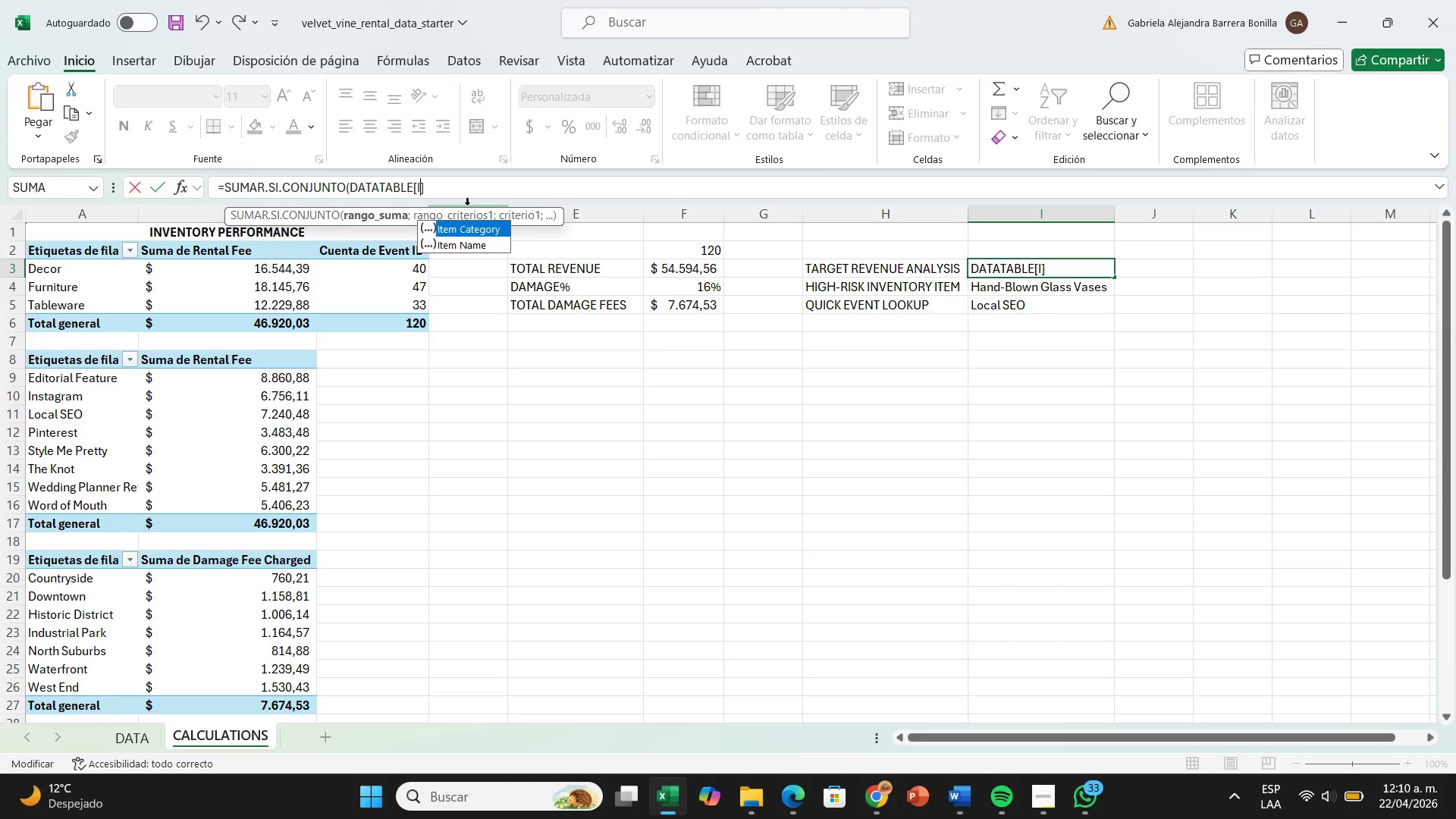 
key(Backspace)
 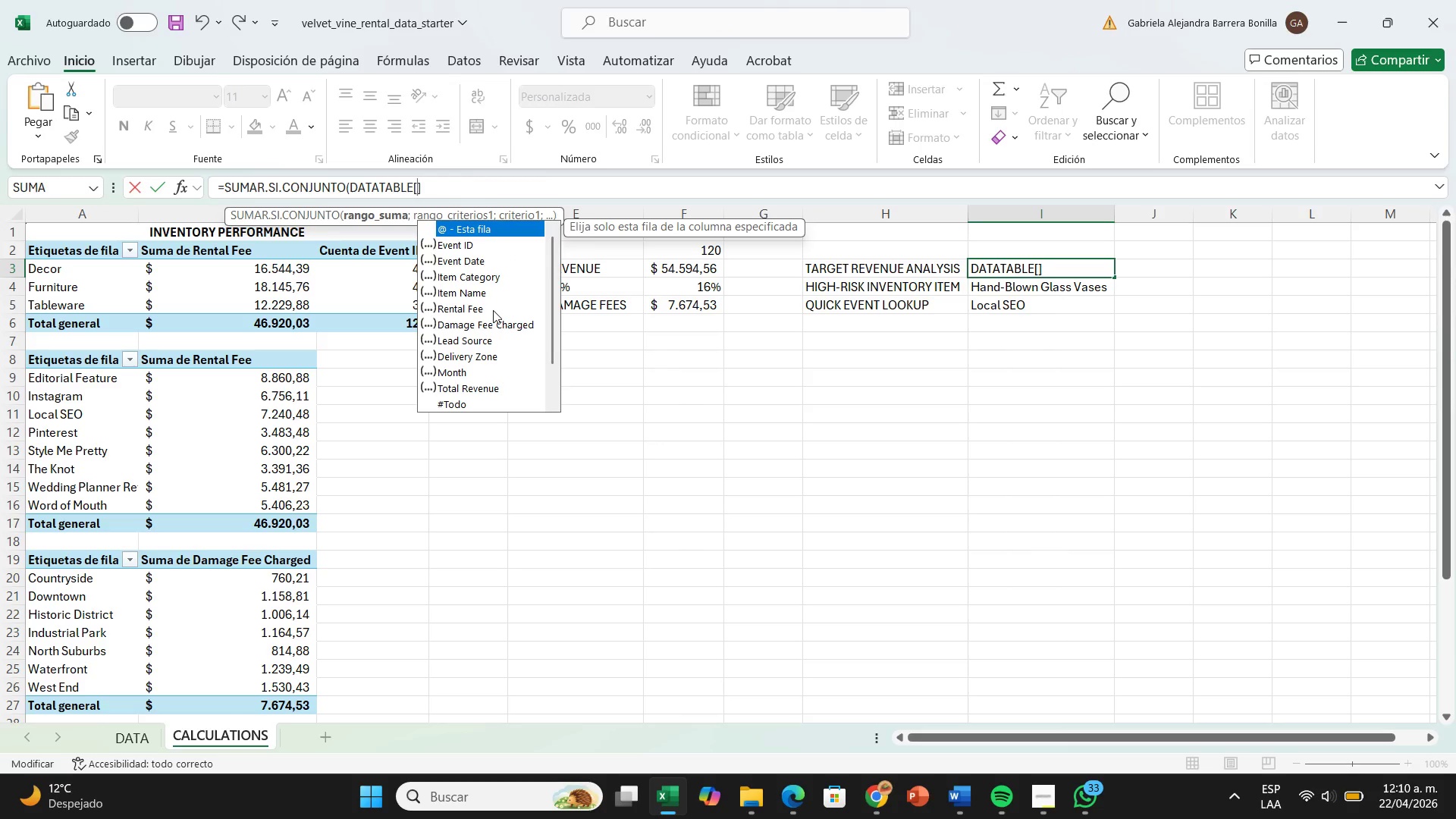 
left_click([493, 310])
 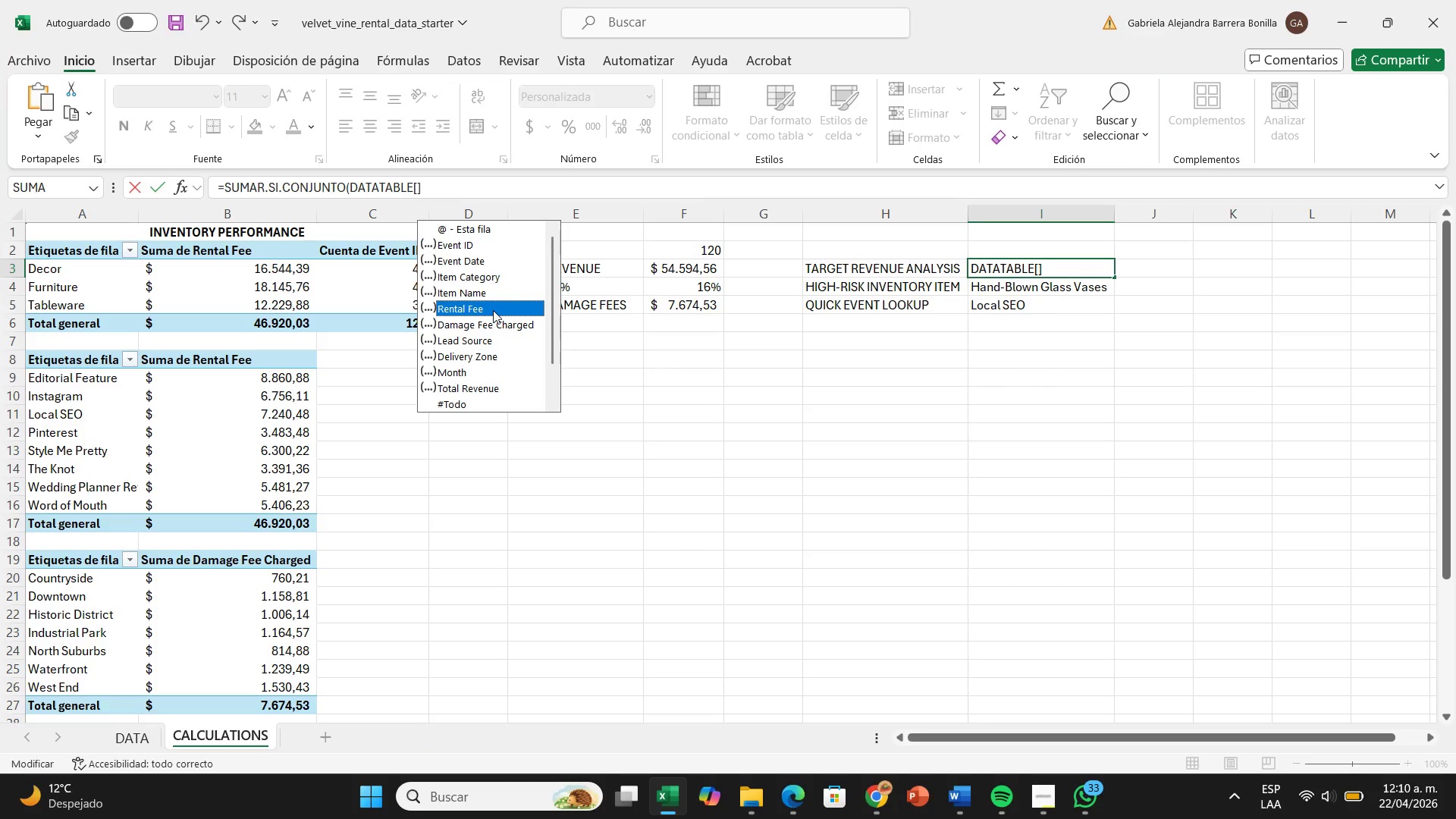 
double_click([493, 310])
 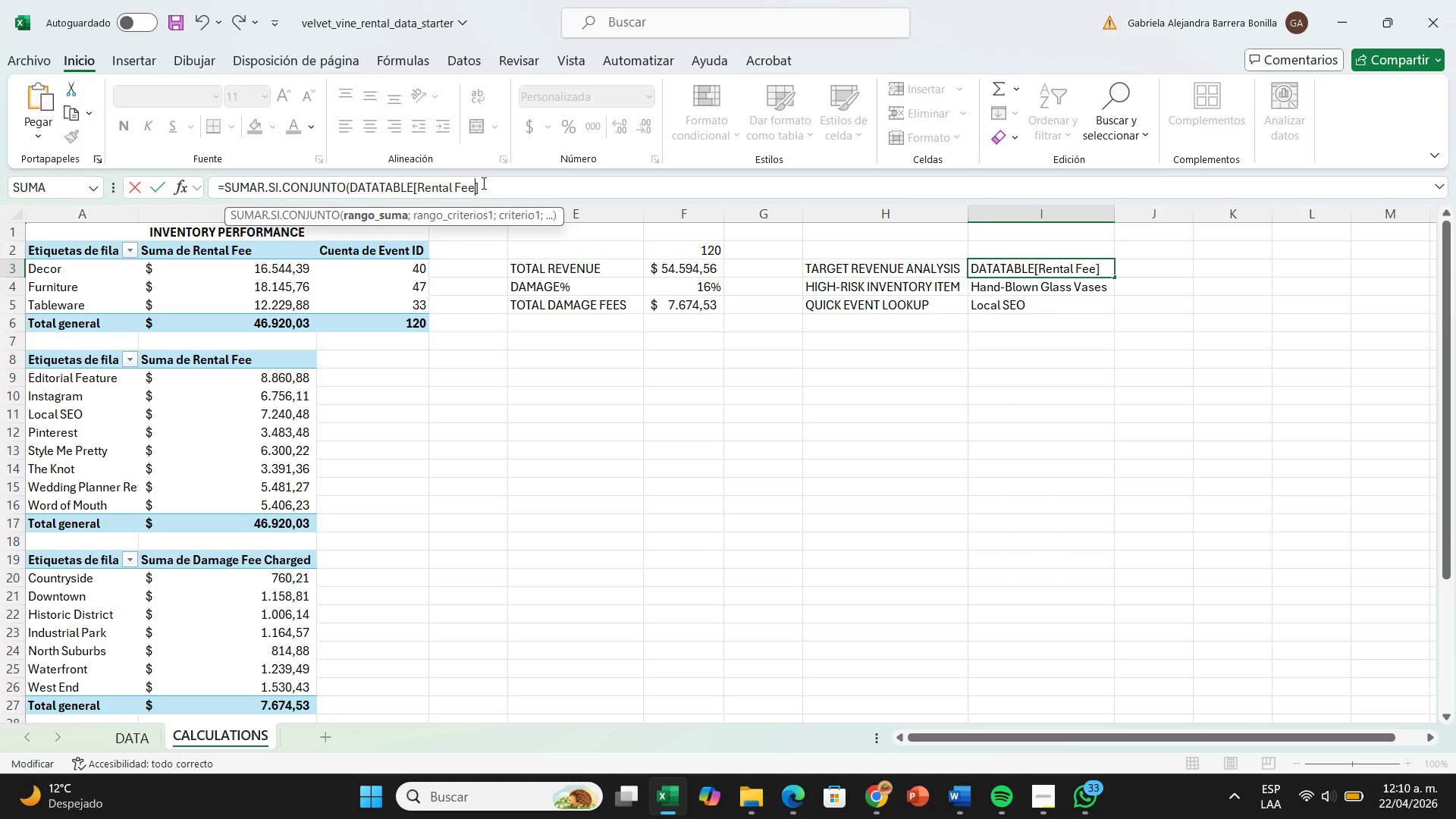 
left_click([482, 182])
 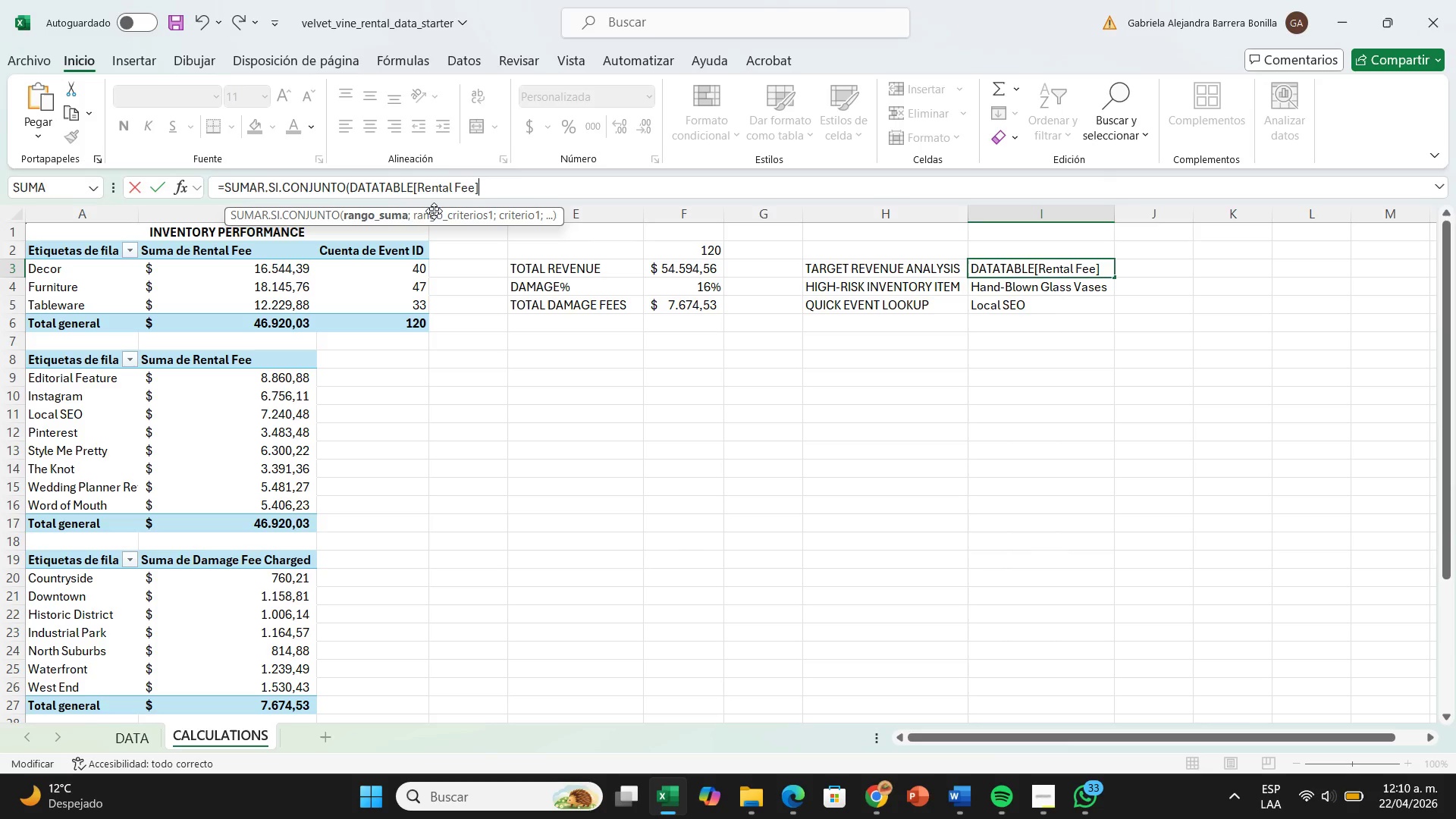 
type(<da)
 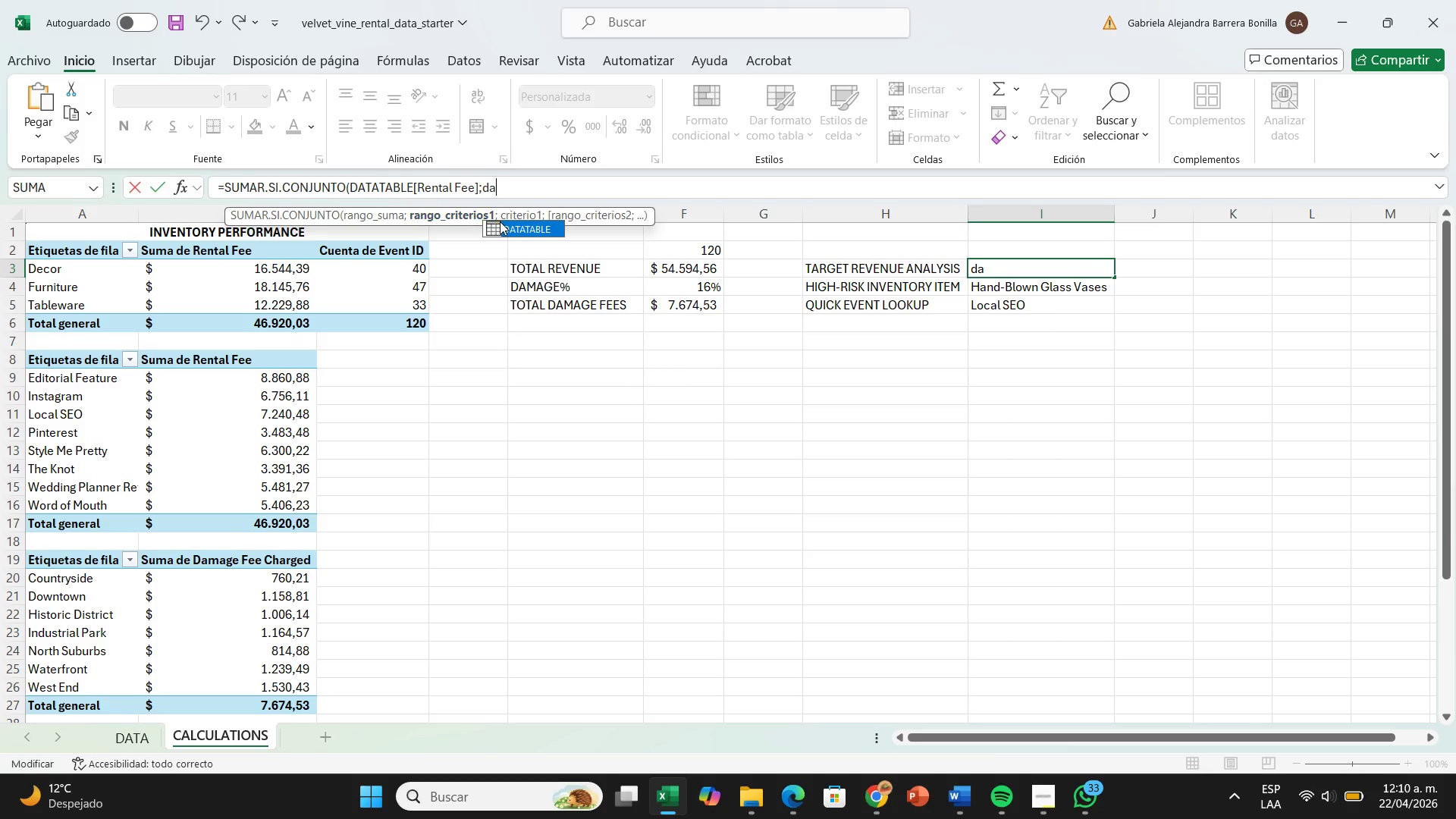 
double_click([500, 221])
 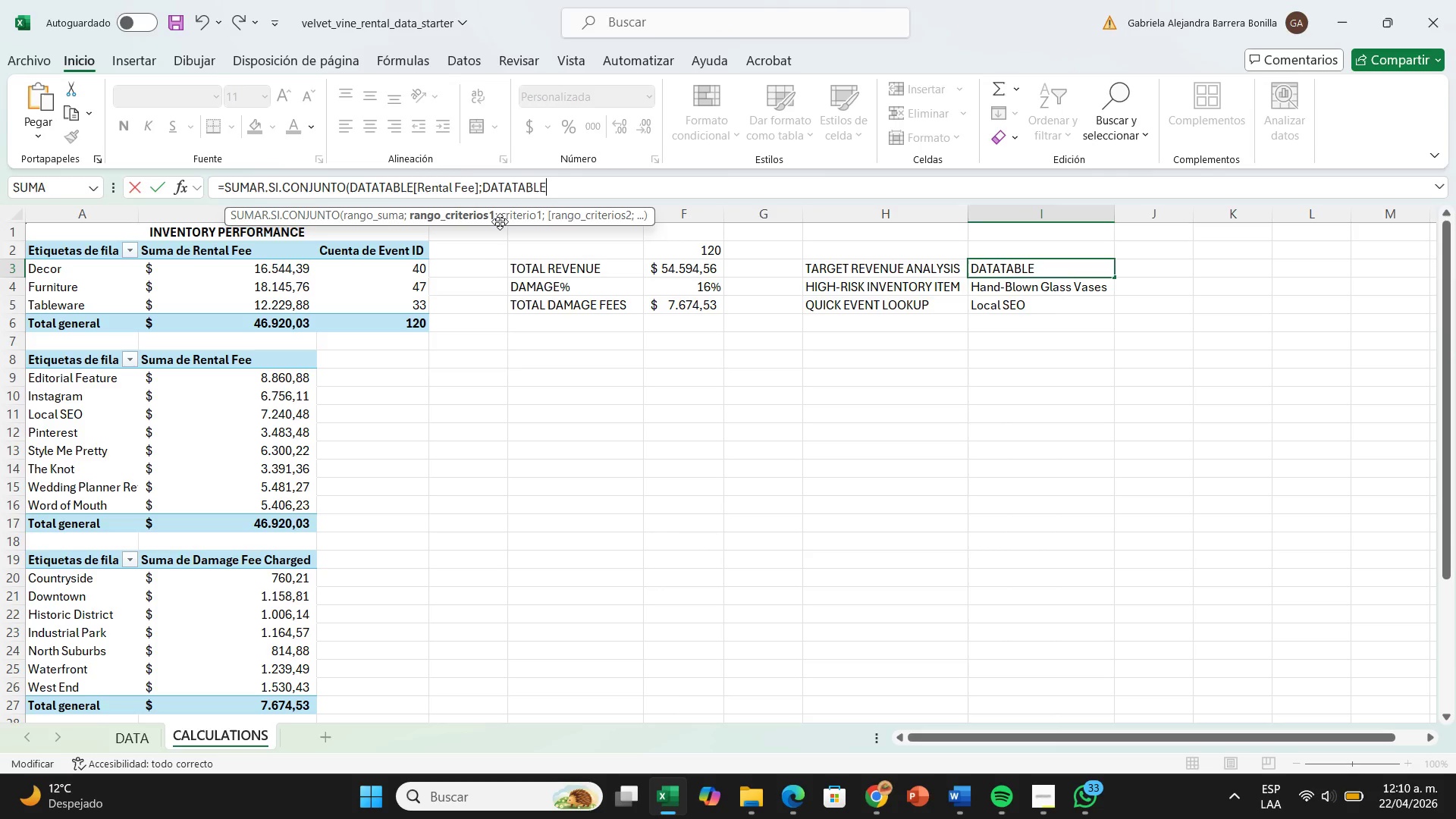 
wait(6.27)
 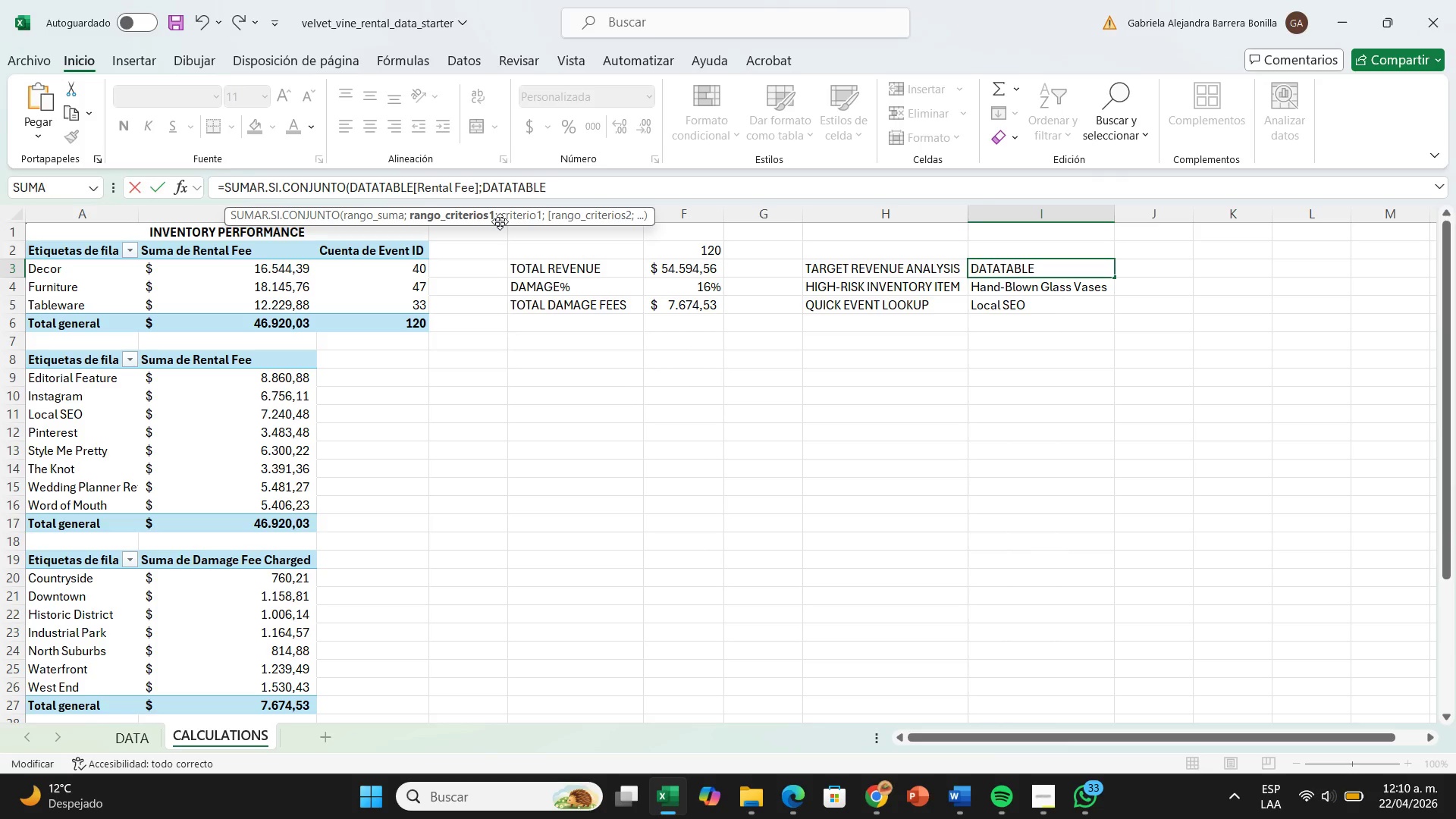 
key(Shift+Quote)
 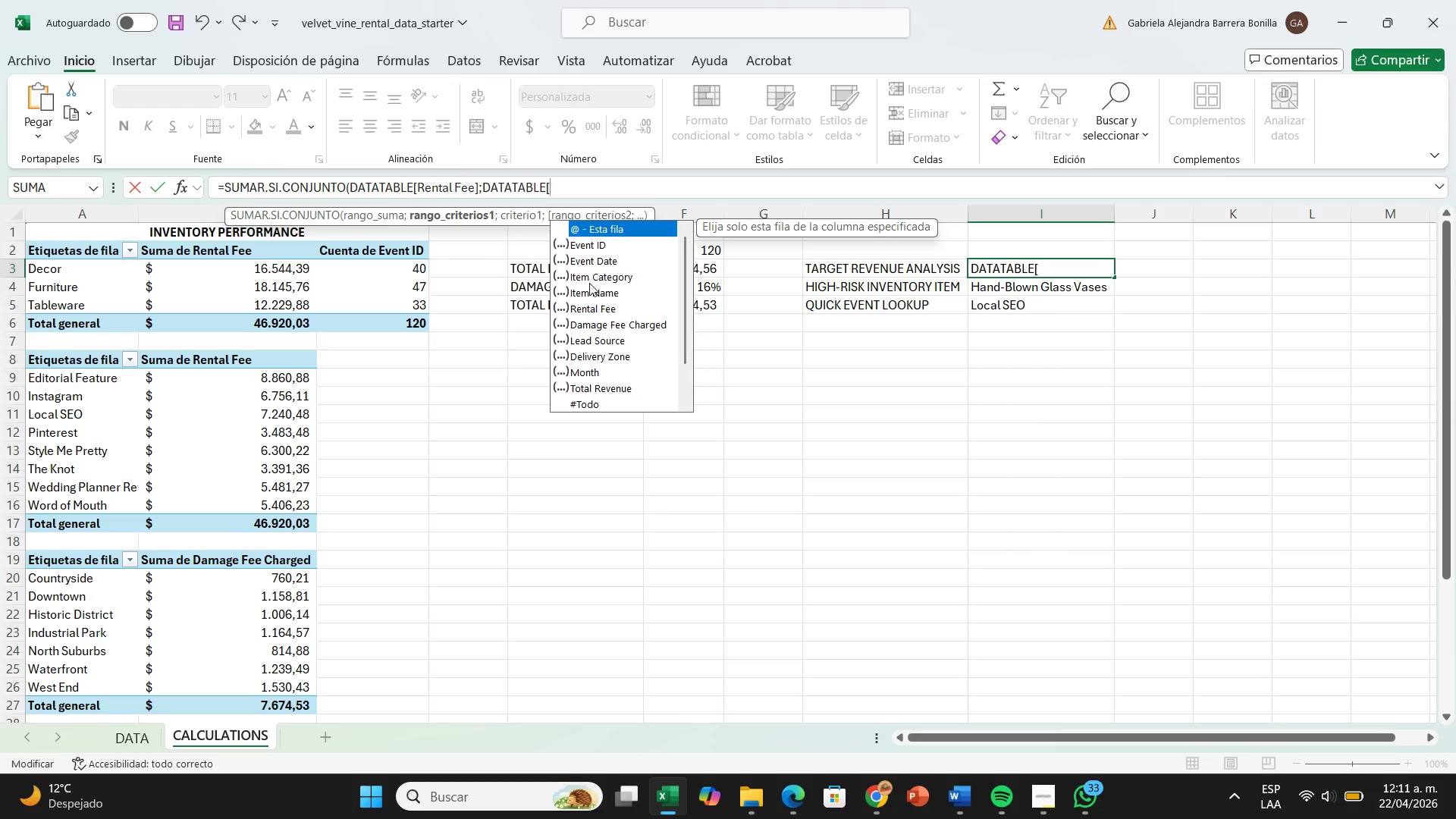 
double_click([588, 279])
 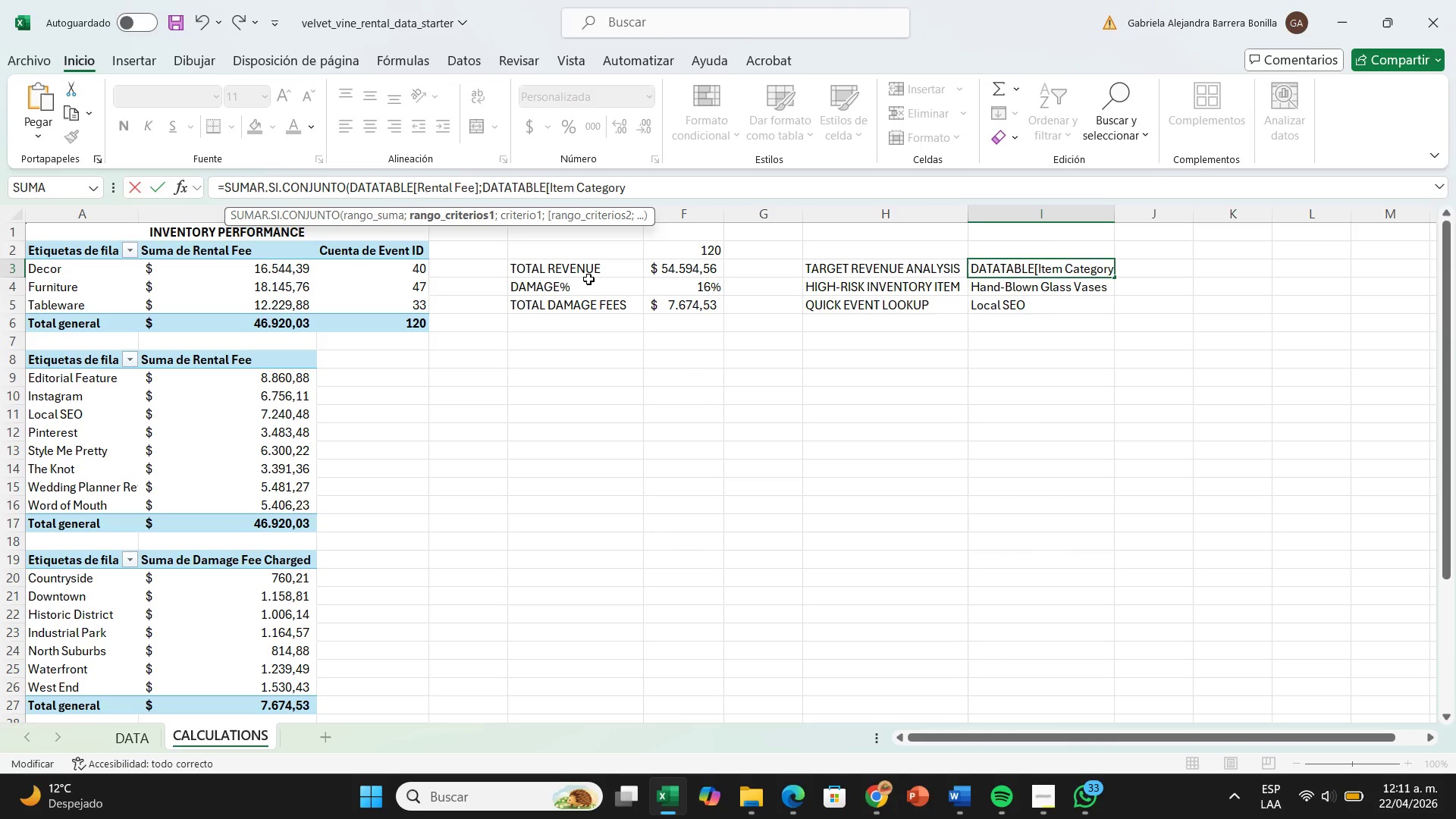 
wait(5.02)
 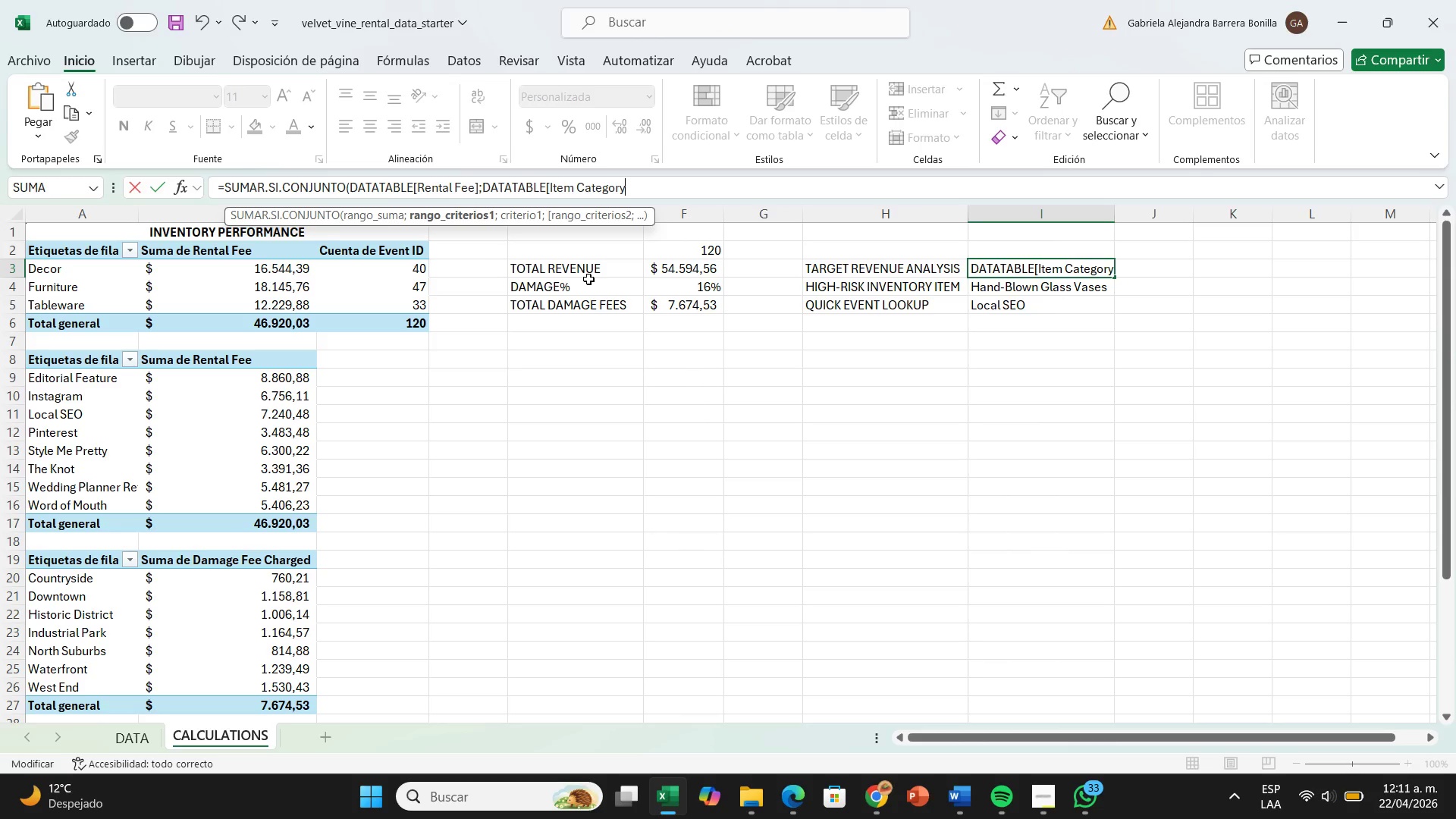 
key(Shift+Slash)
 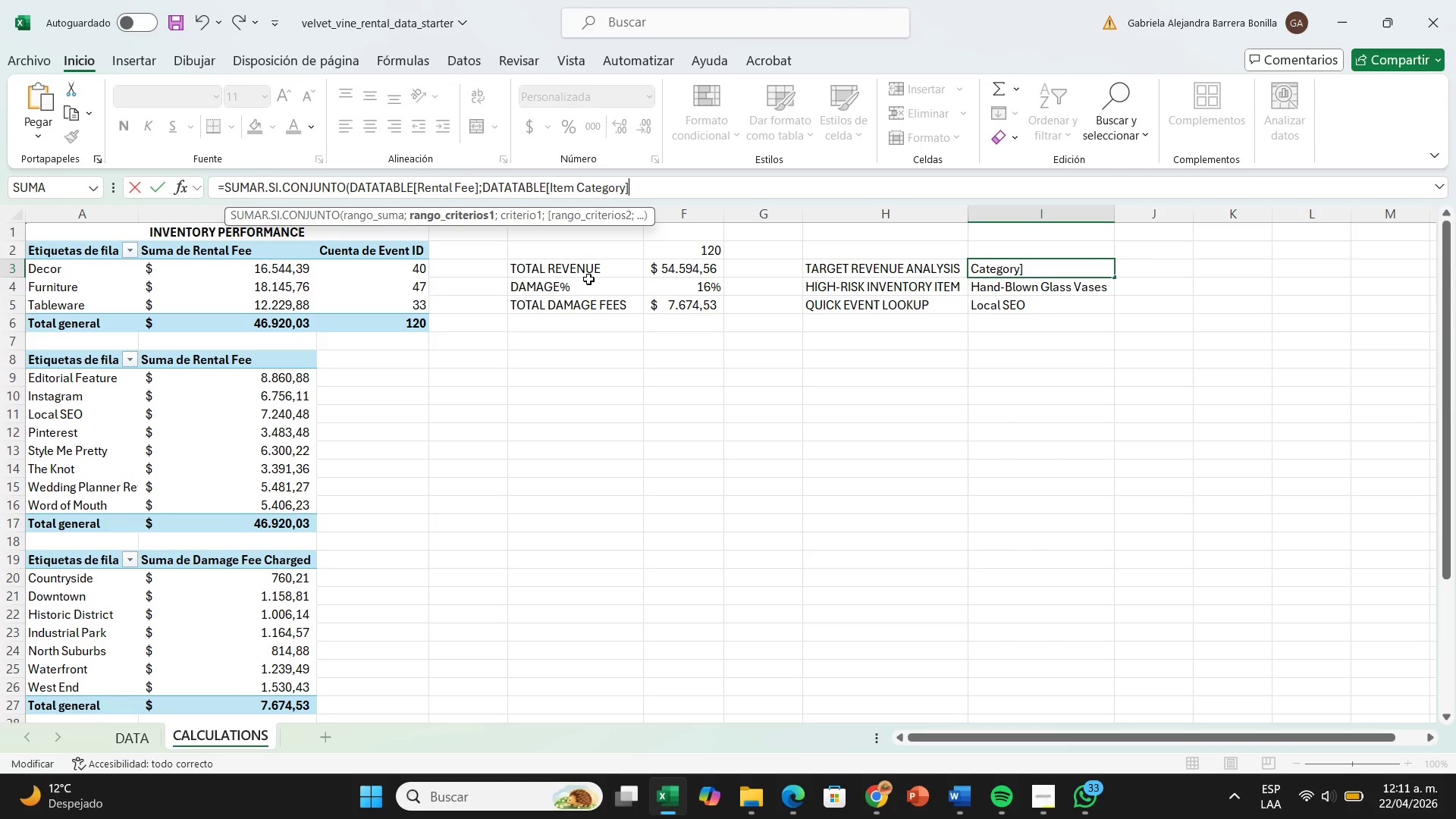 
key(Shift+Comma)
 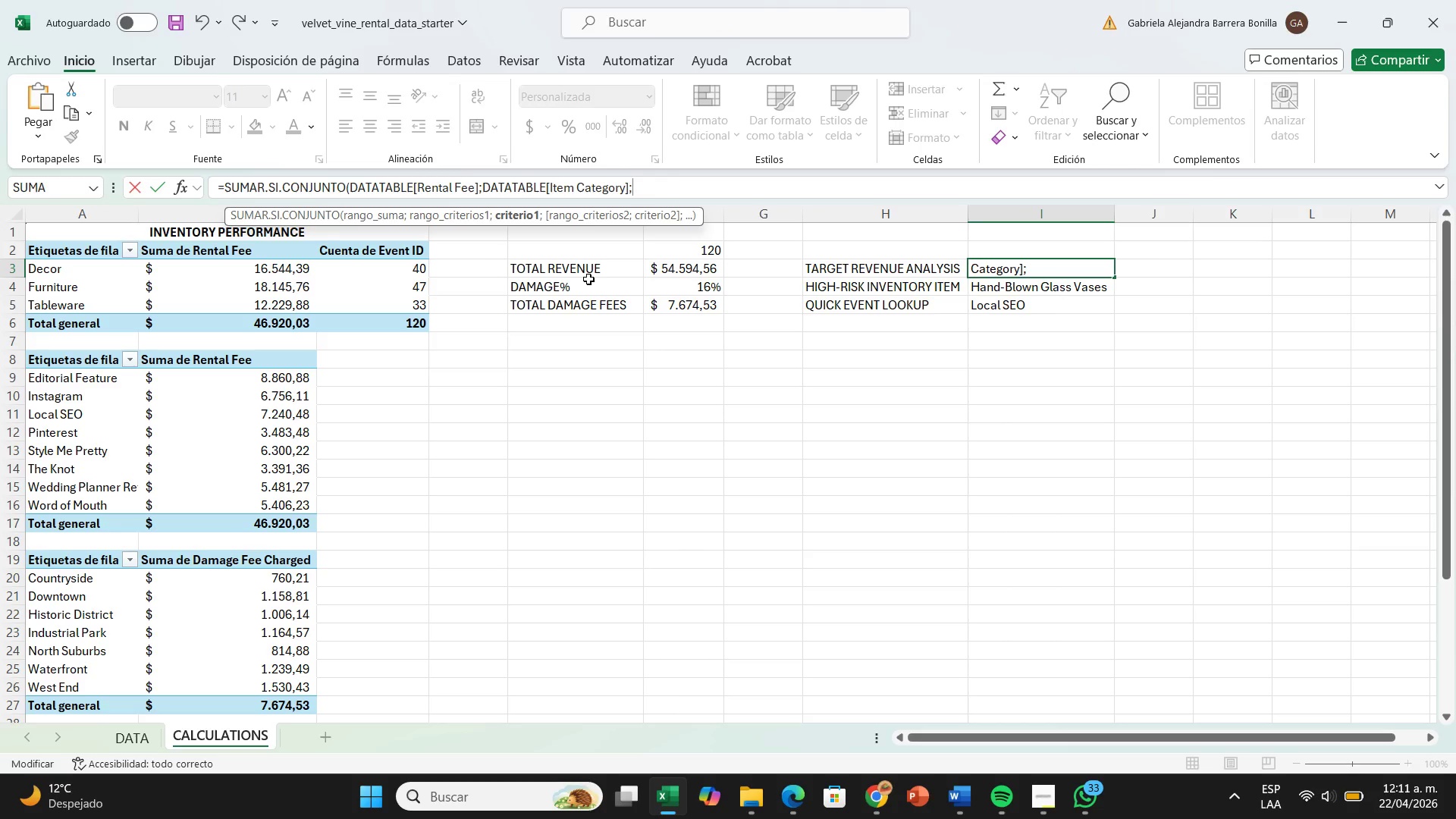 
type(@Furniture@<)
 